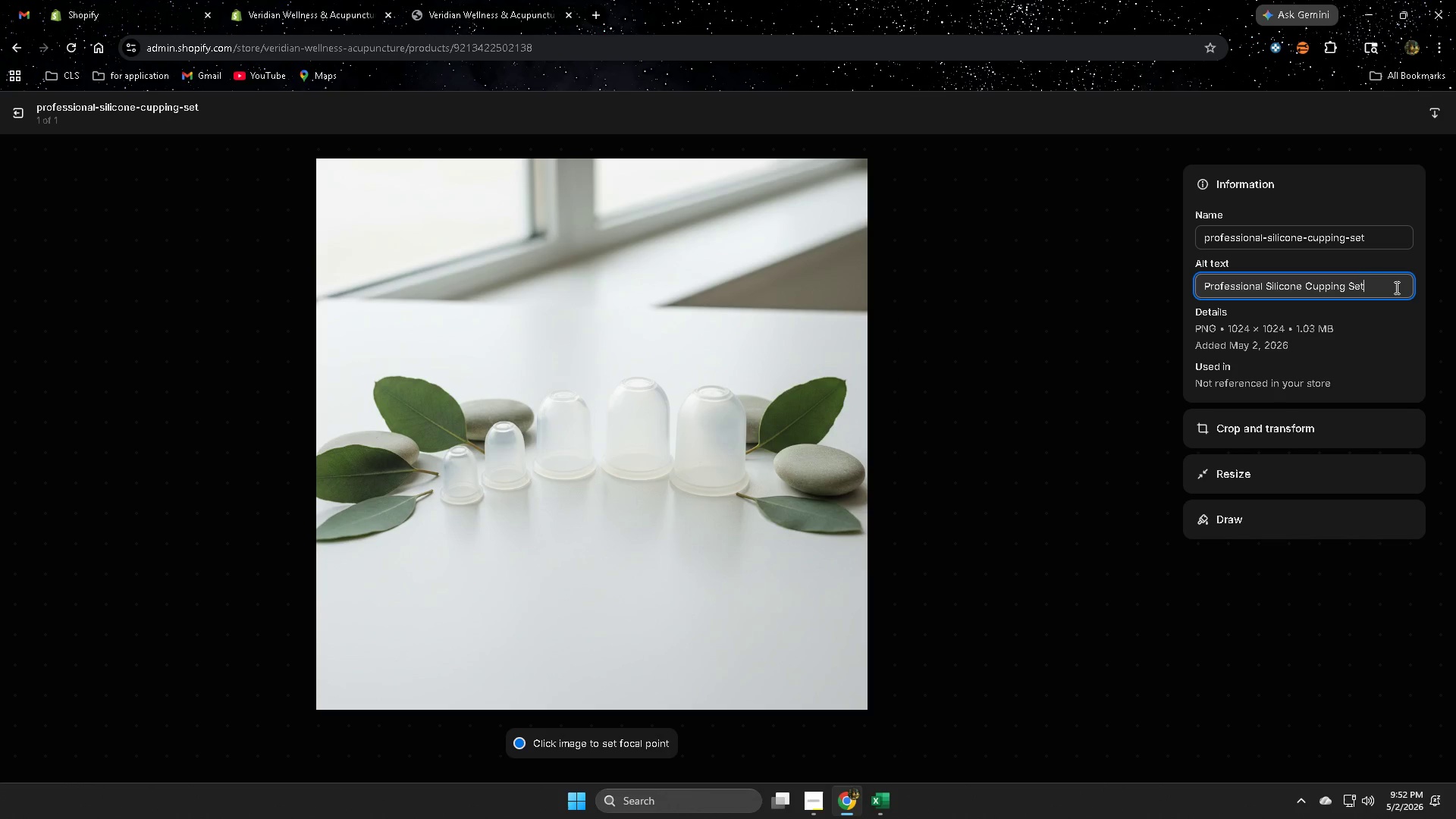 
double_click([1395, 287])
 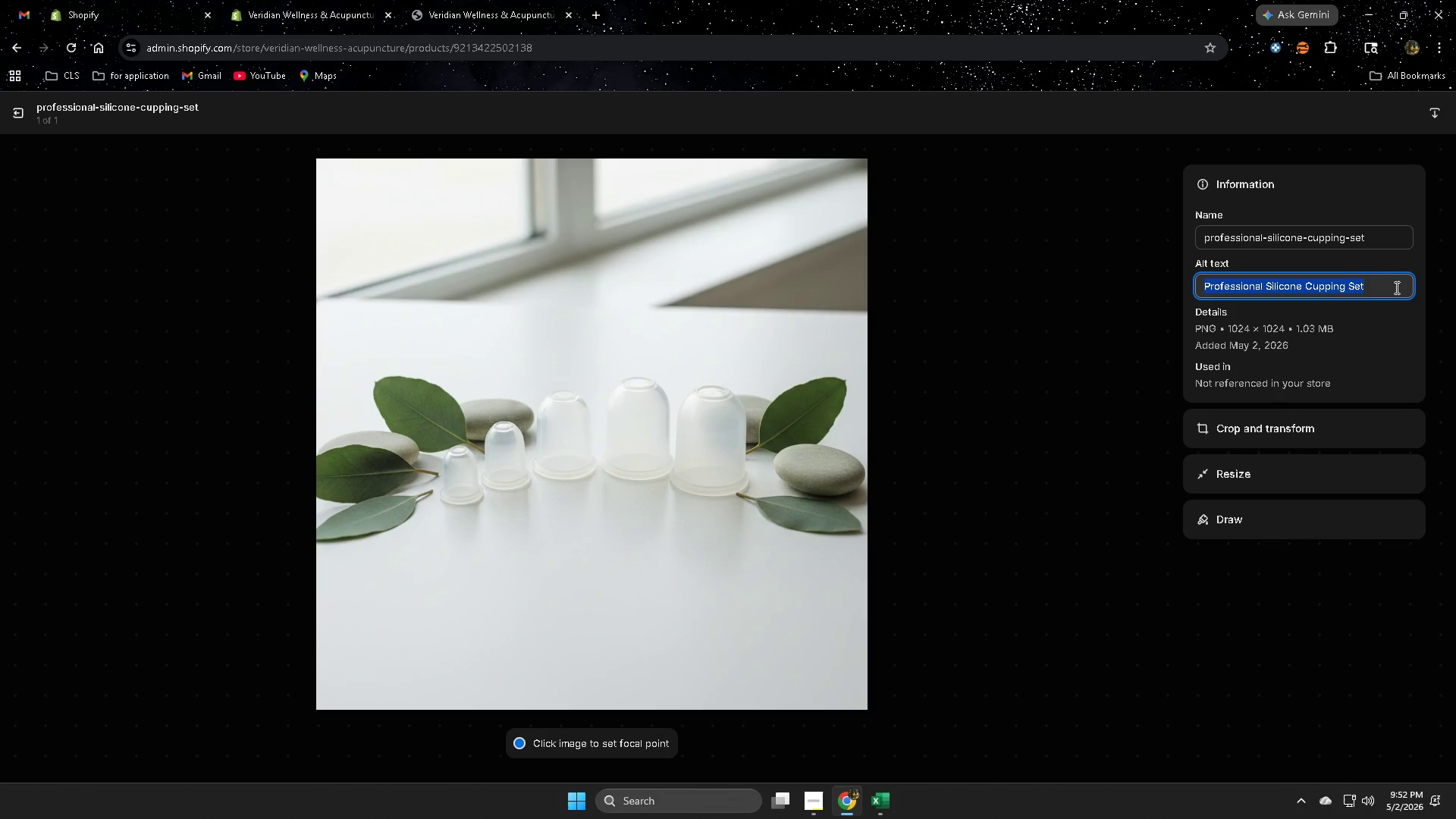 
triple_click([1395, 287])
 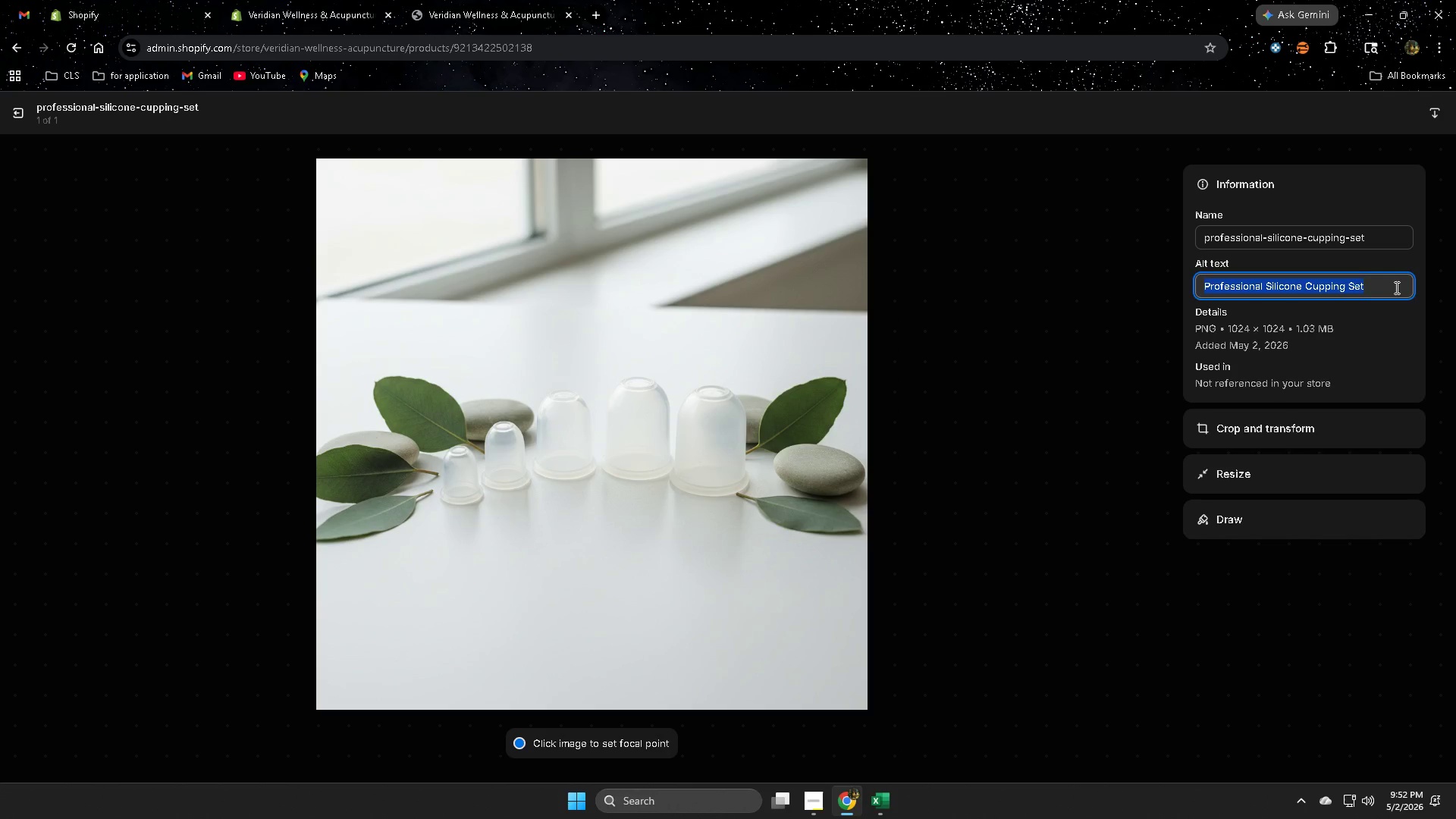 
key(Control+V)
 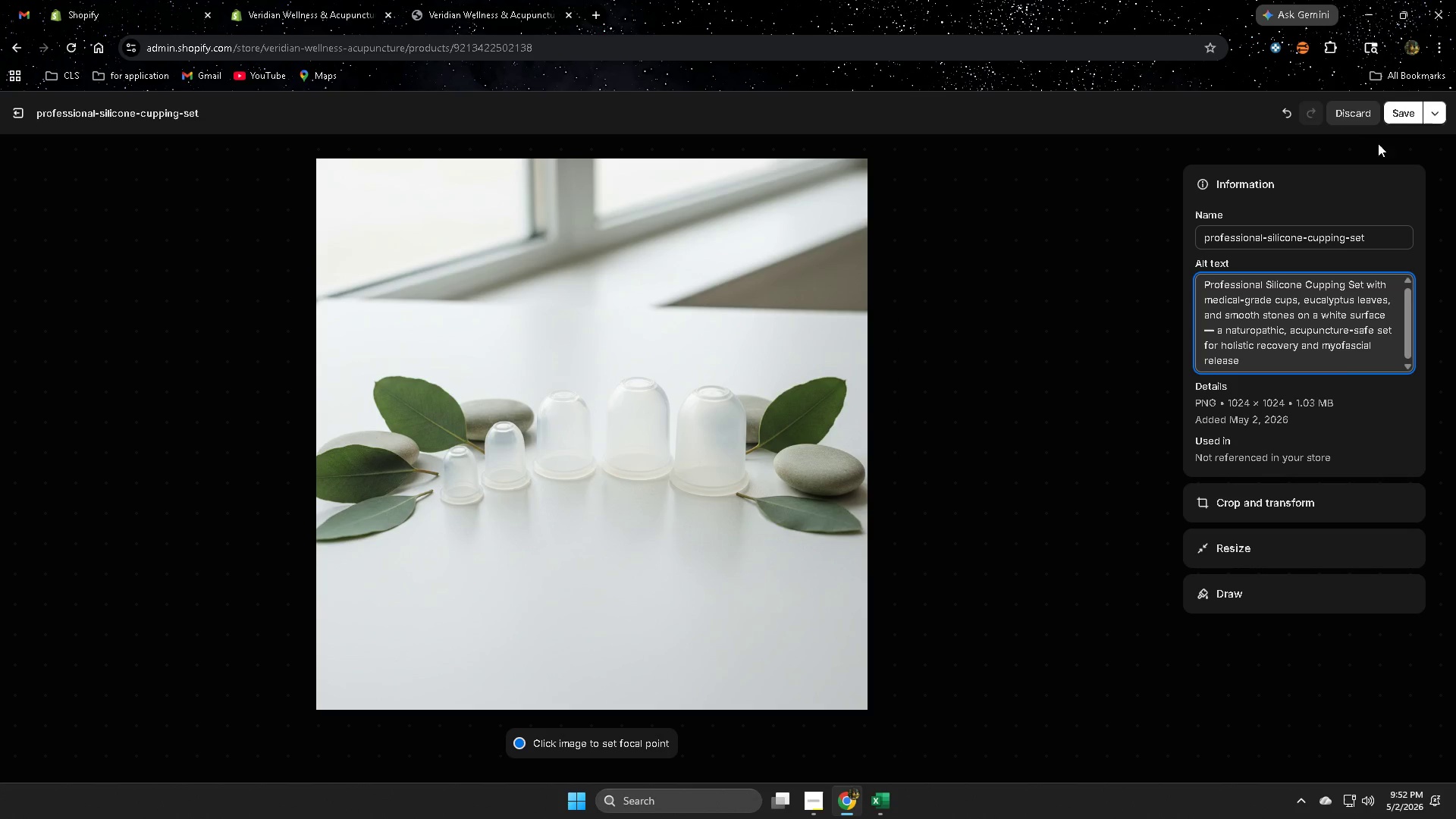 
left_click([1395, 121])
 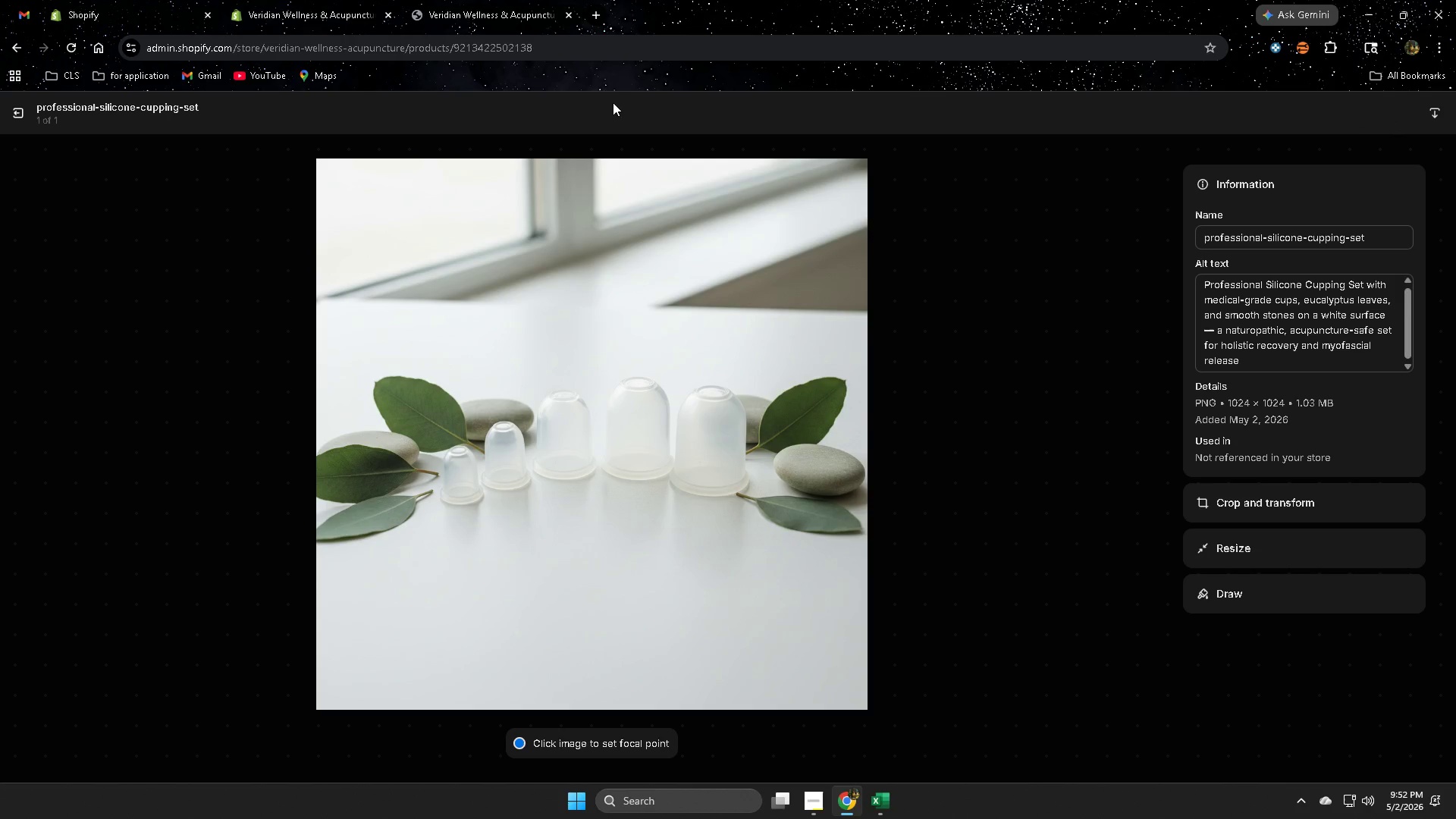 
wait(11.08)
 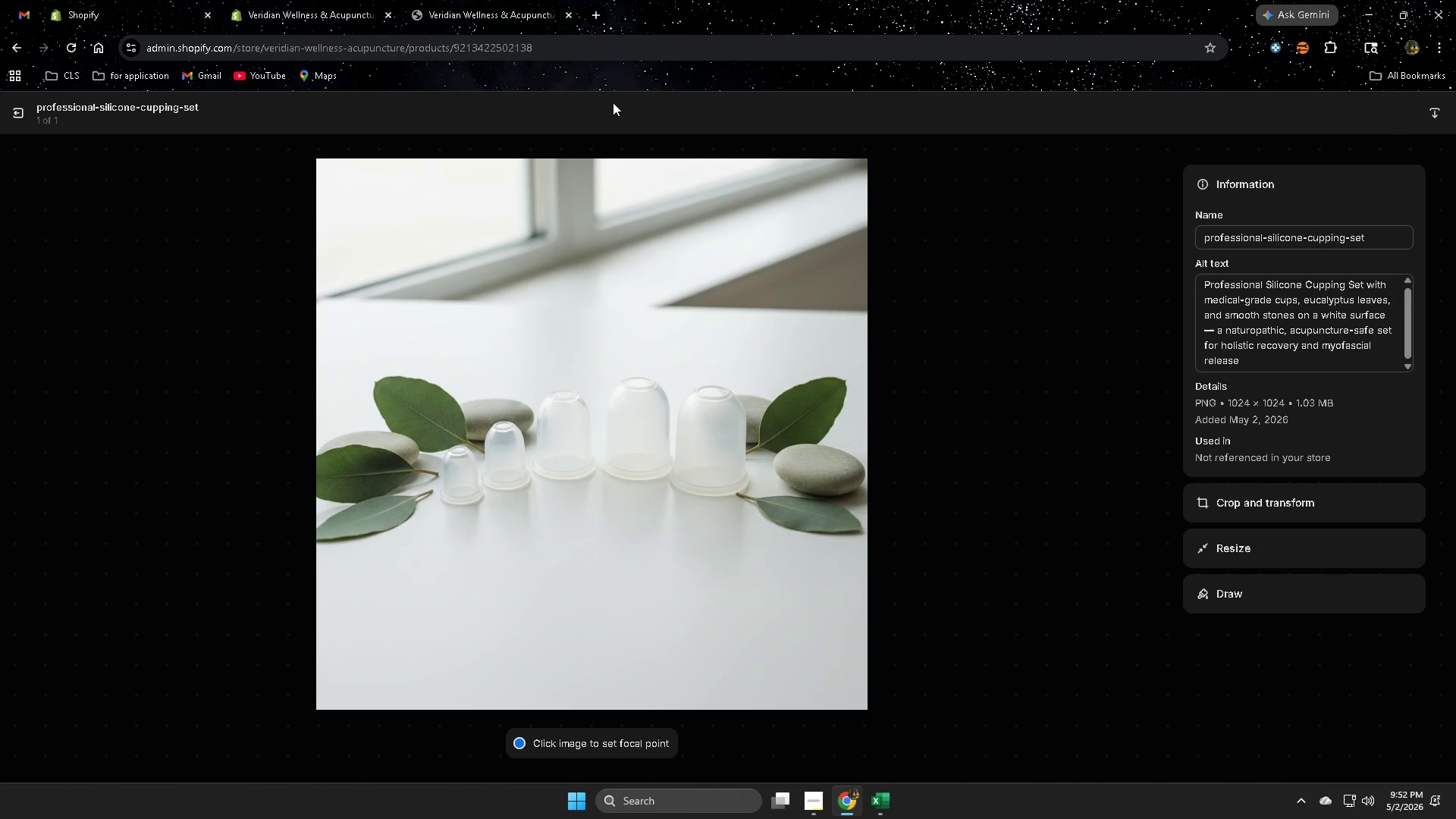 
left_click([10, 111])
 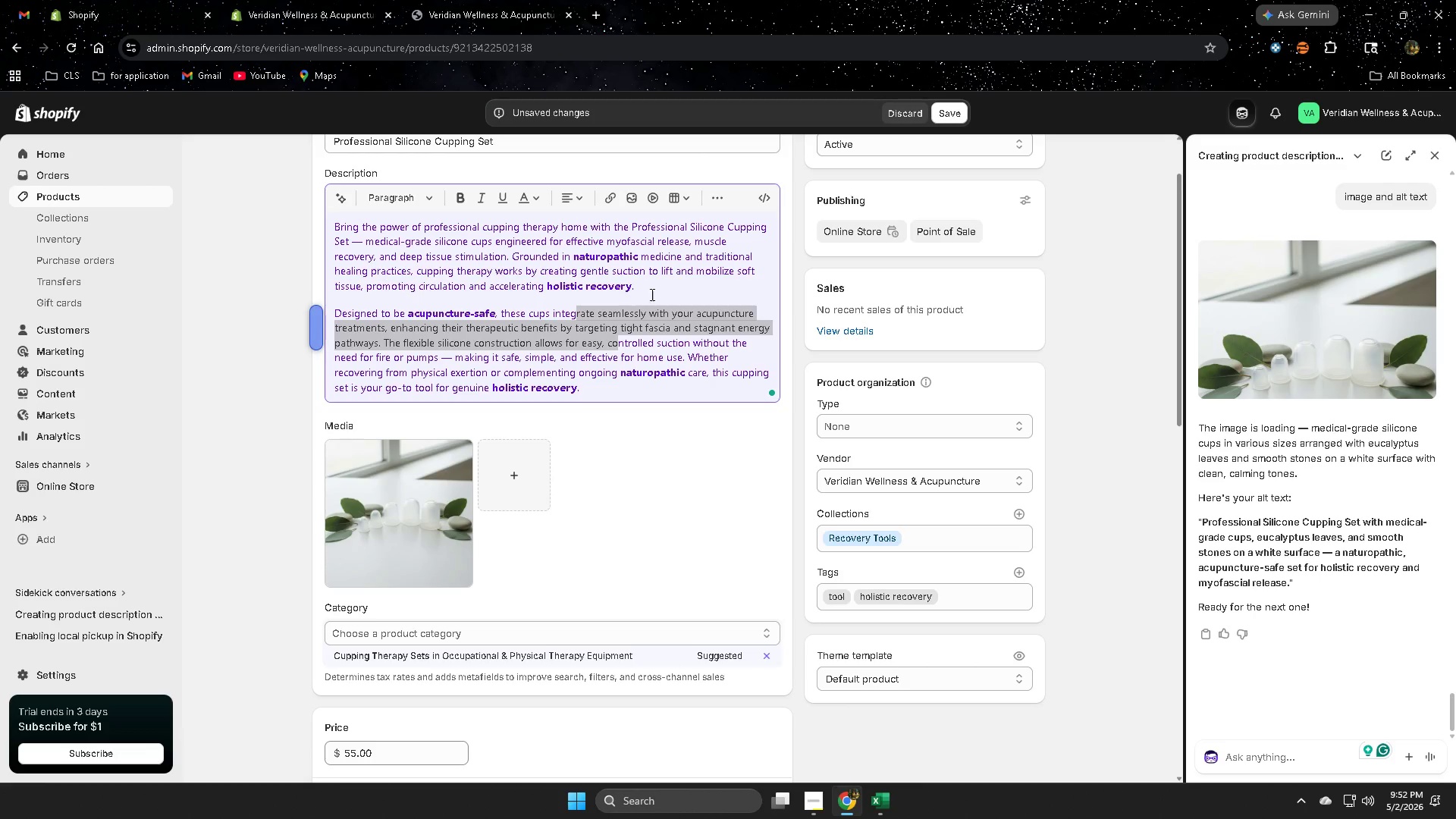 
wait(6.73)
 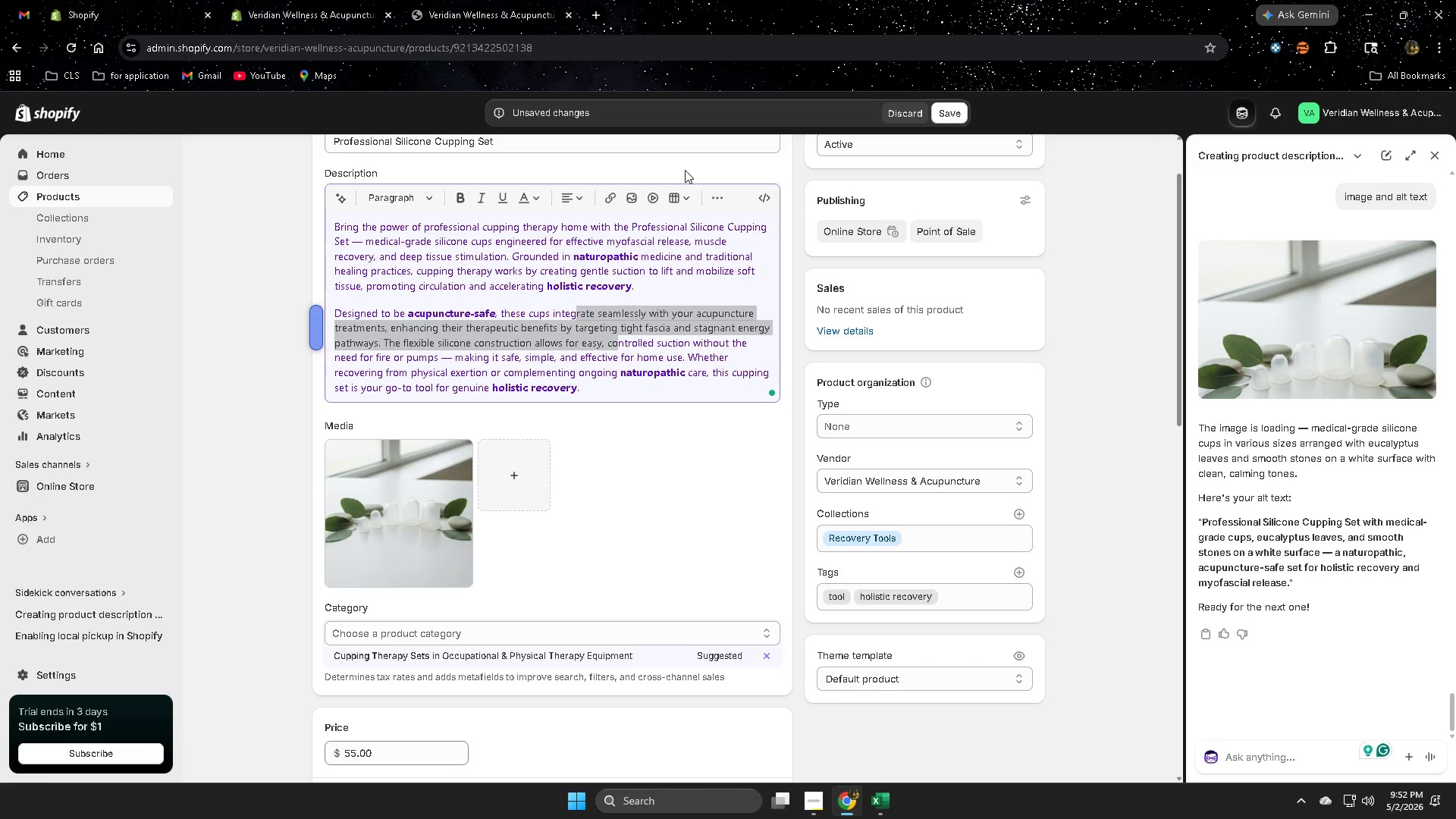 
scroll: coordinate [1276, 571], scroll_direction: down, amount: 3.0
 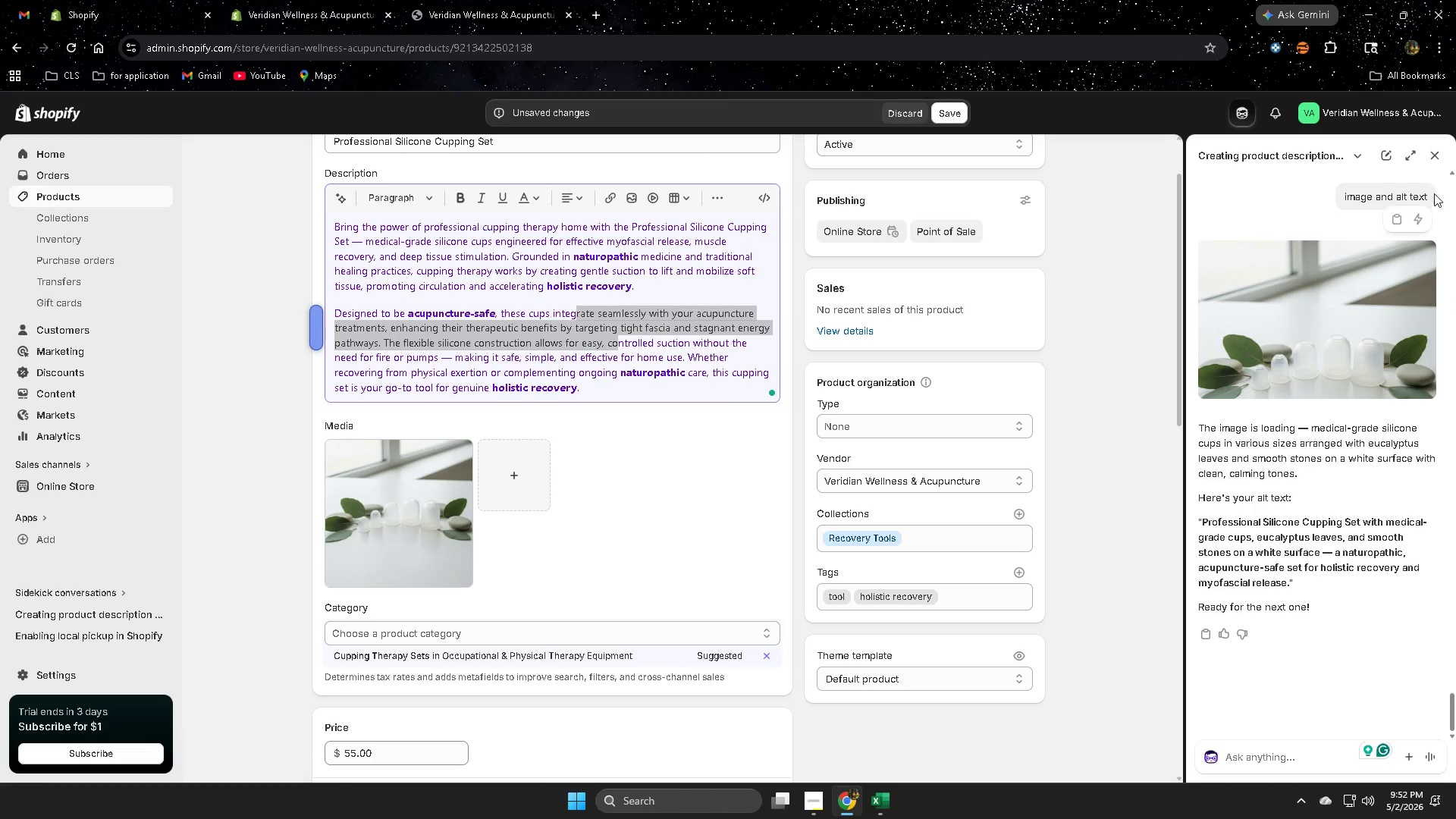 
left_click([1432, 160])
 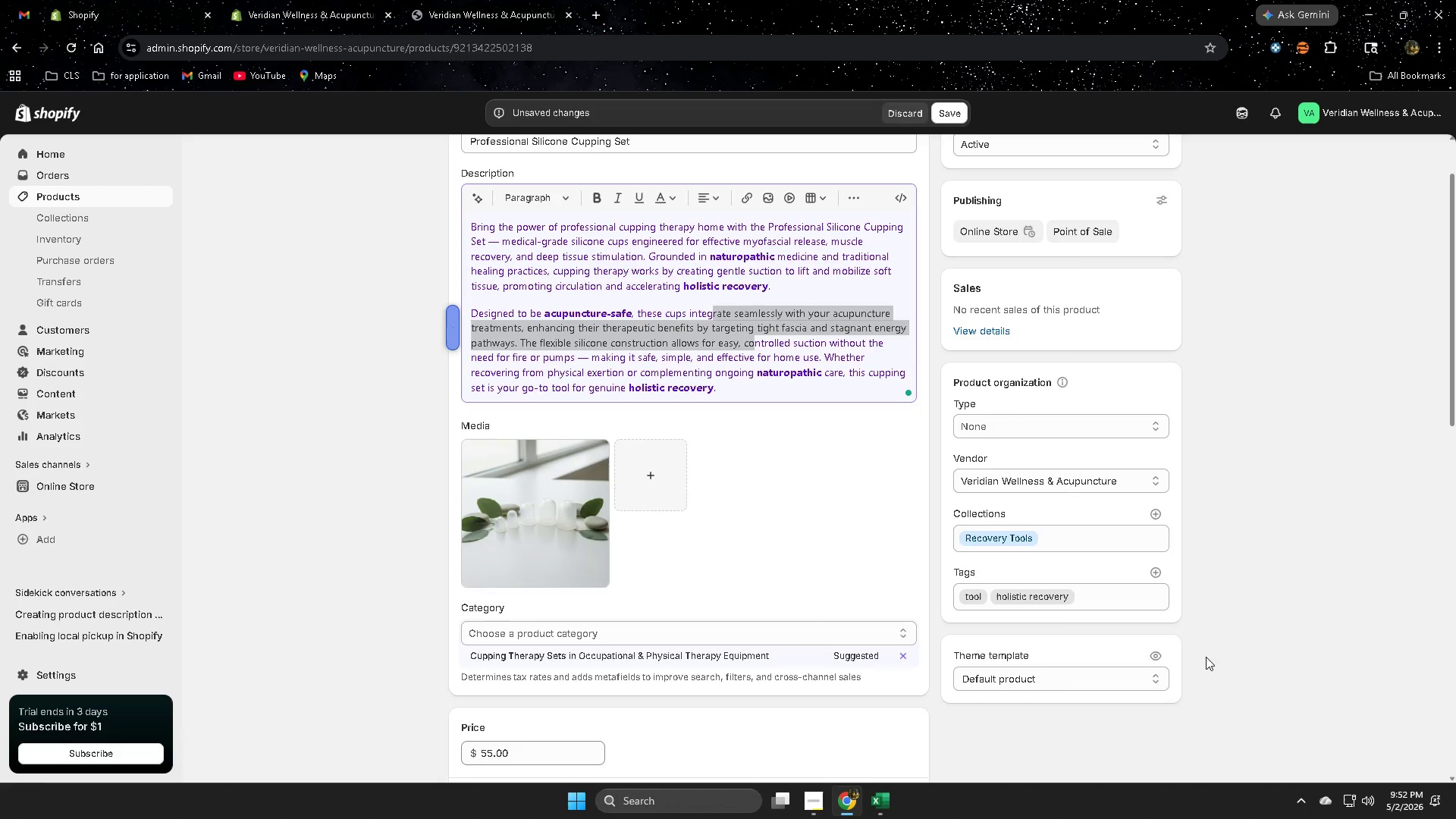 
wait(30.0)
 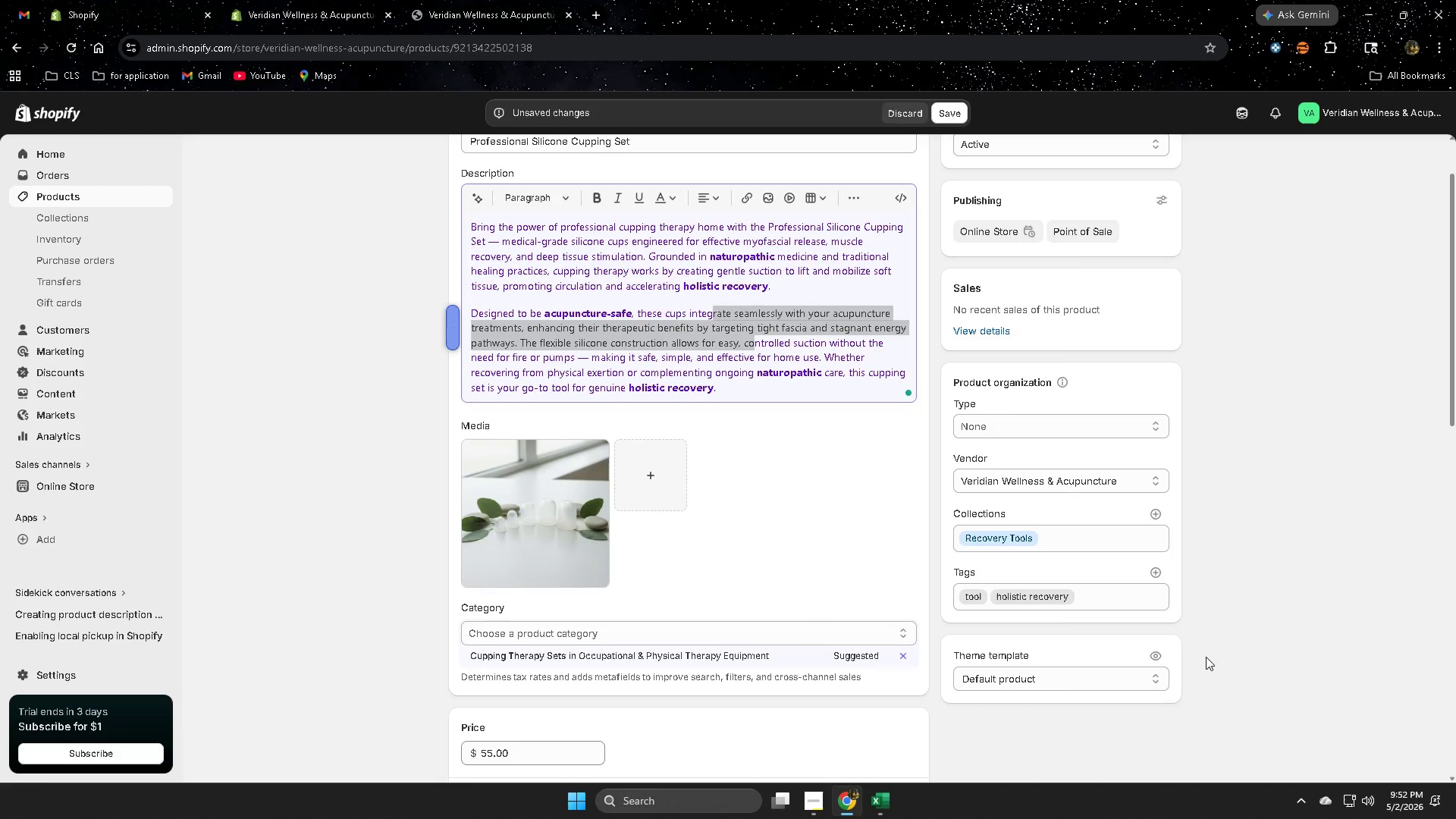 
left_click([369, 413])
 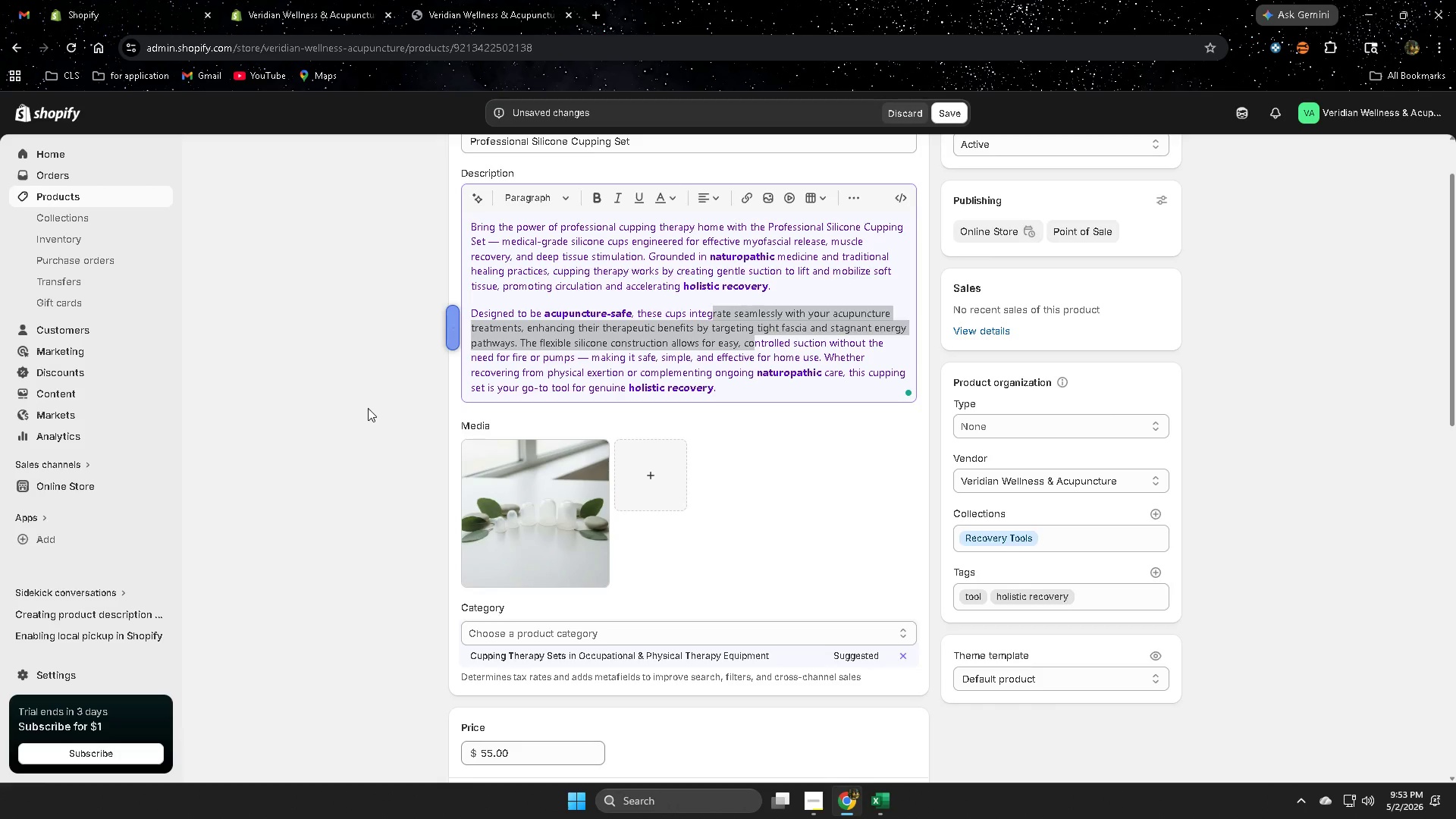 
left_click([375, 390])
 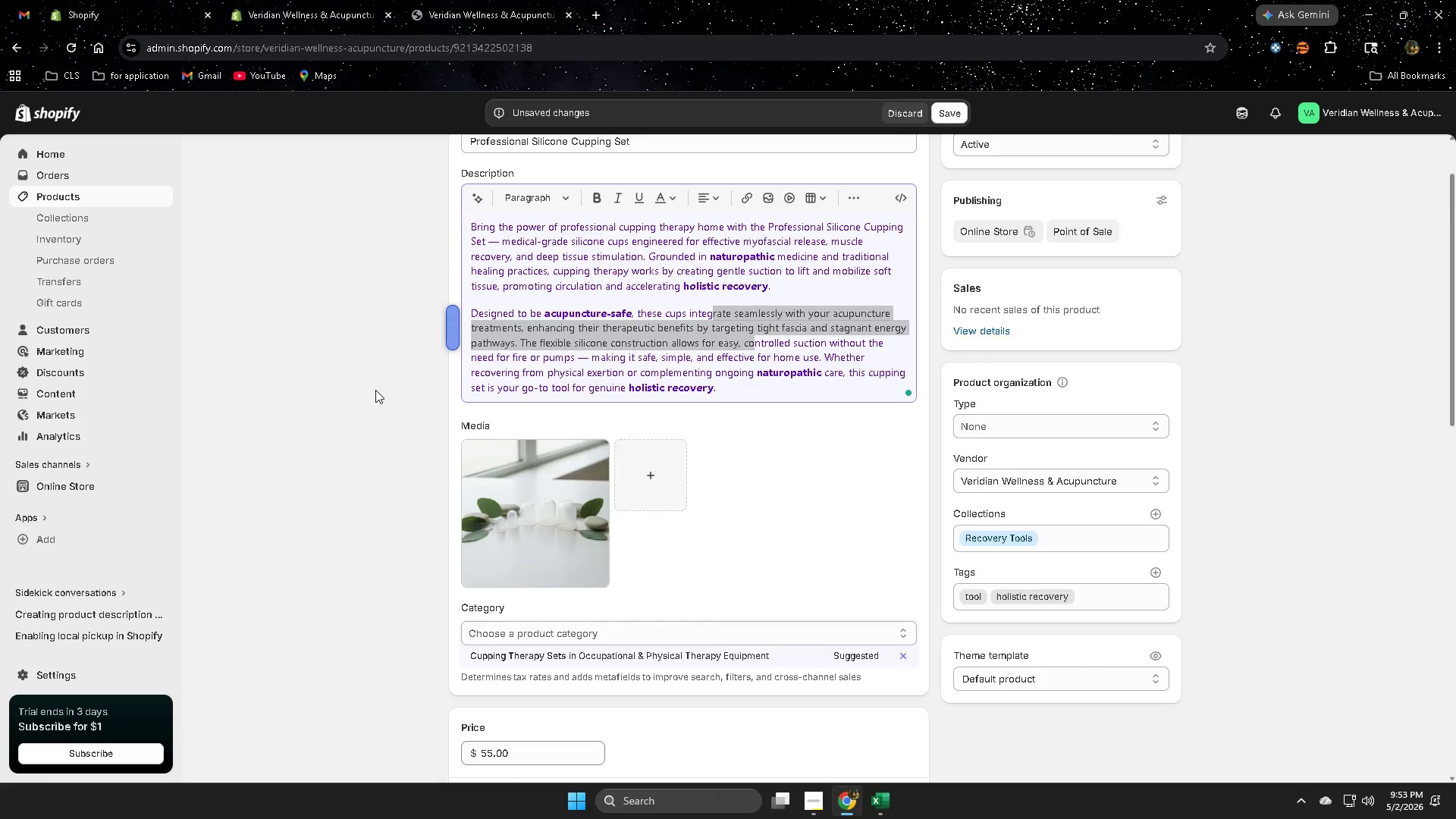 
scroll: coordinate [375, 390], scroll_direction: down, amount: 1.0
 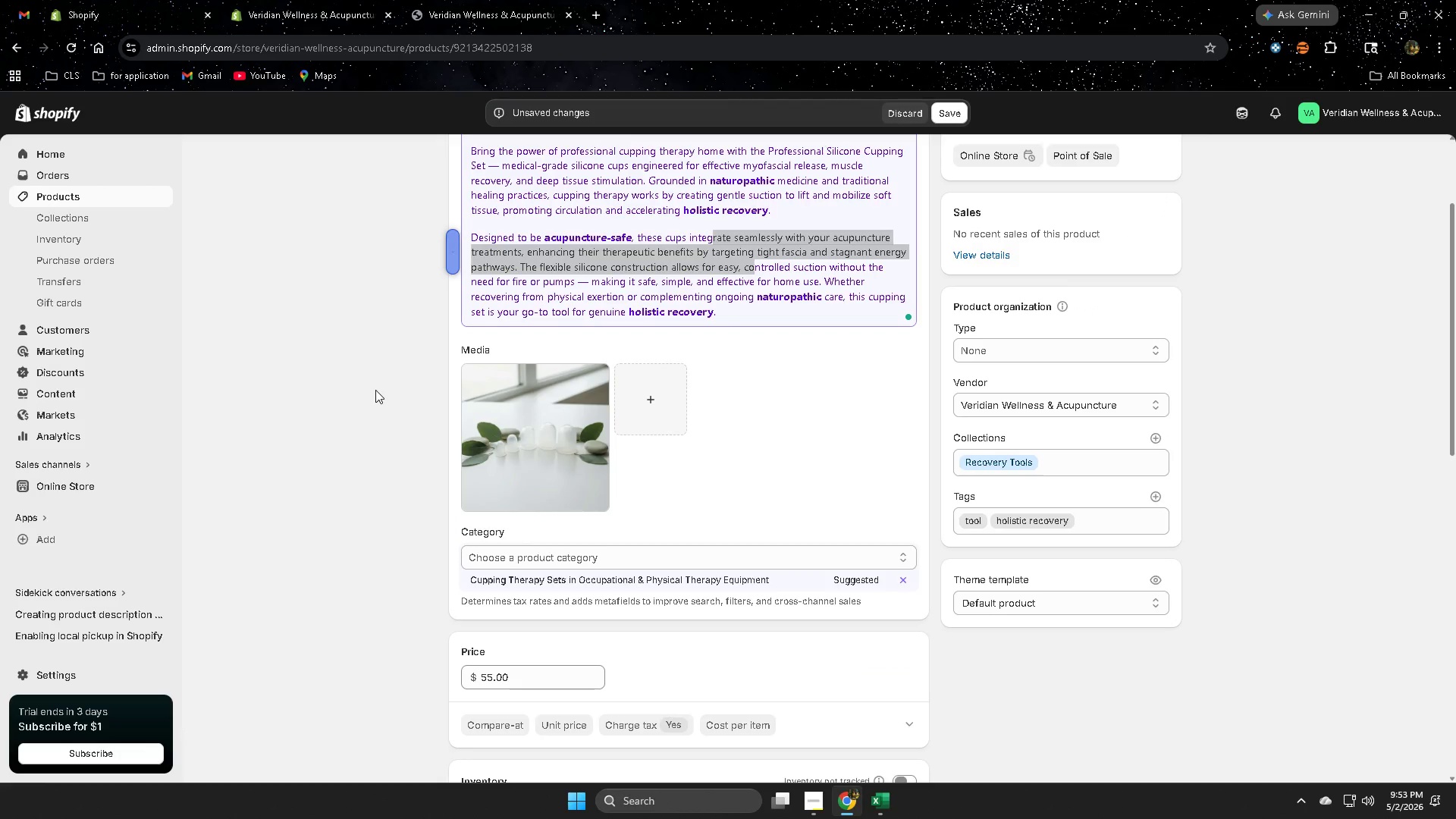 
scroll: coordinate [375, 390], scroll_direction: none, amount: 0.0
 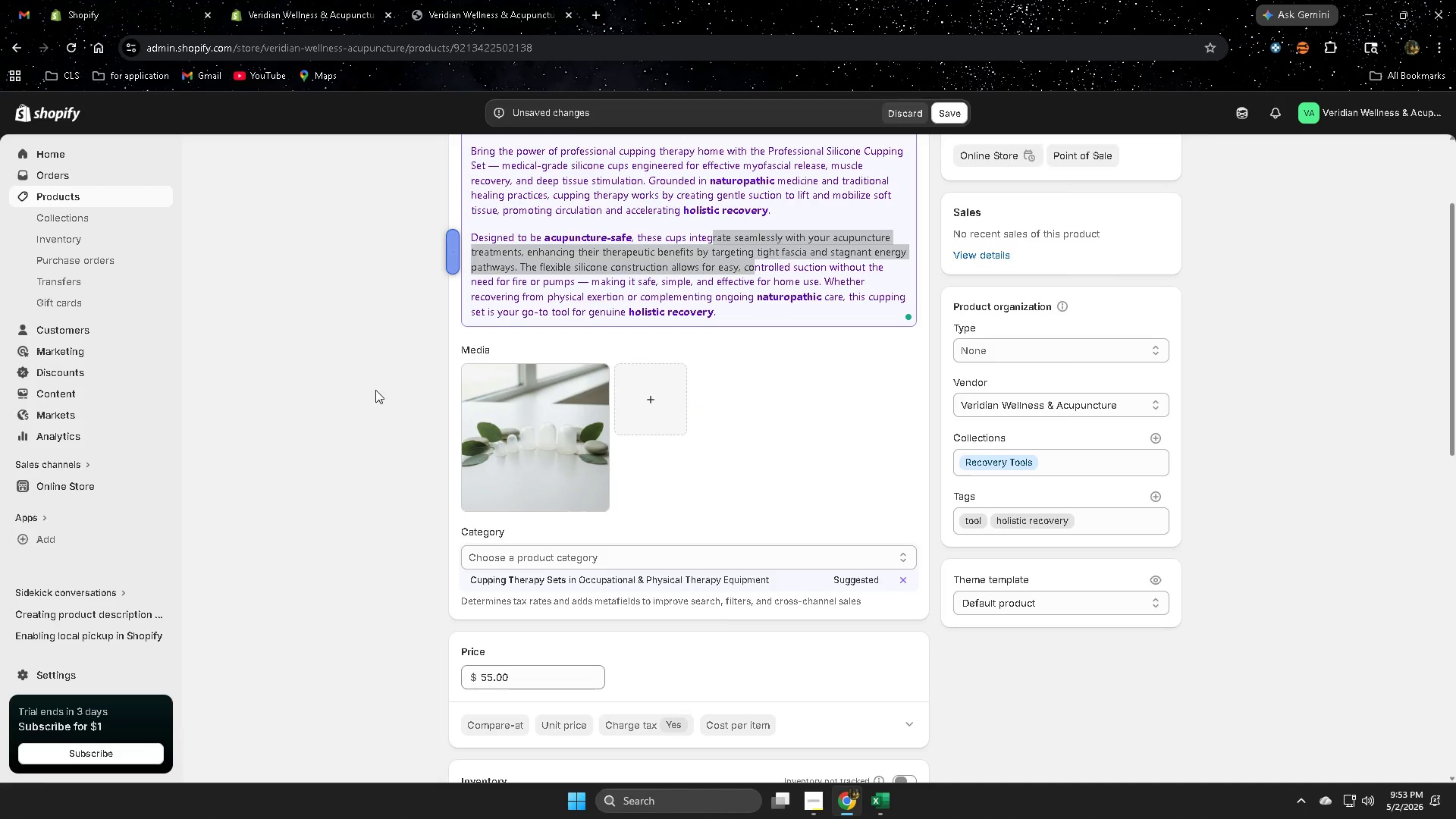 
left_click([371, 391])
 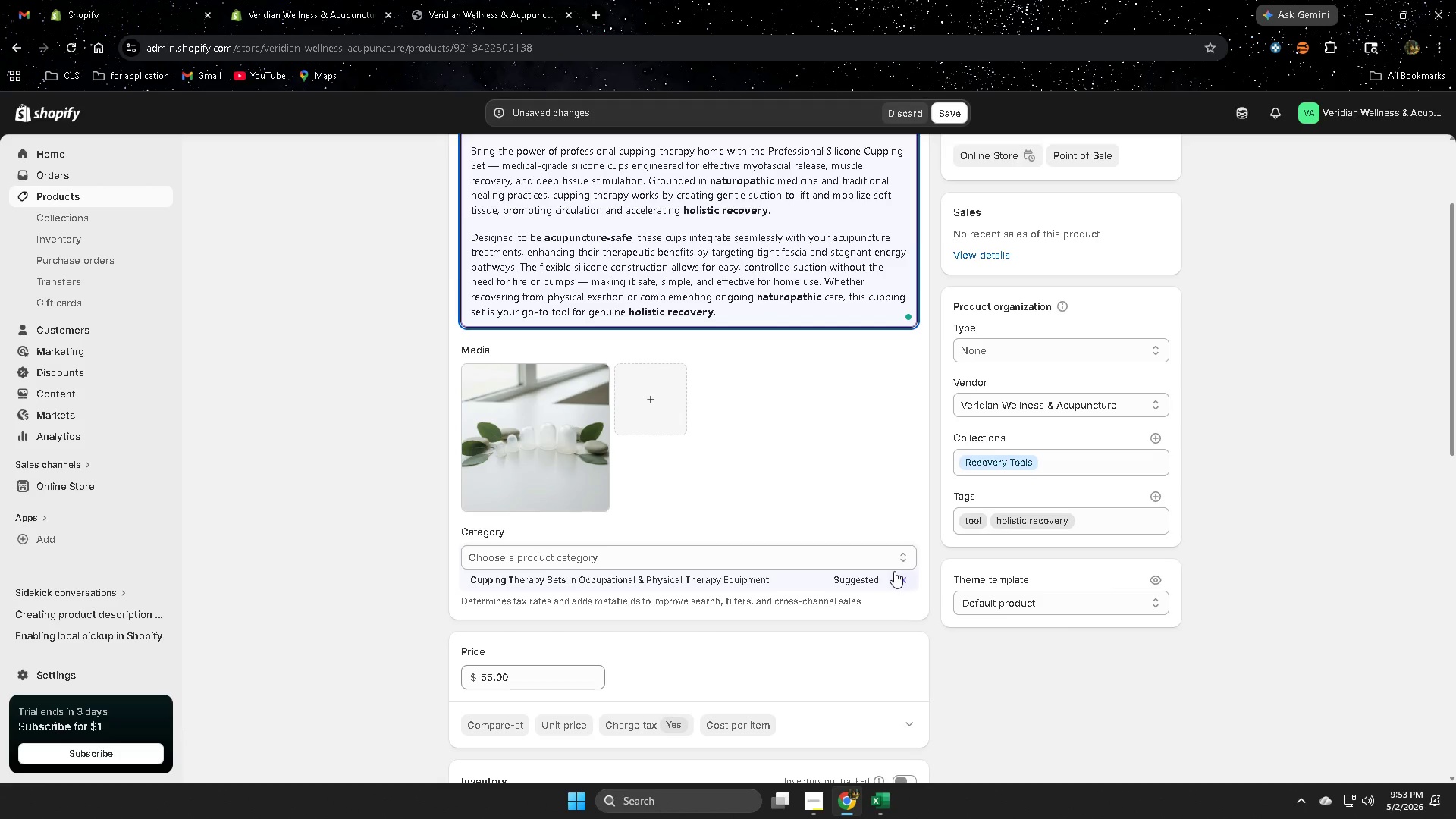 
wait(6.44)
 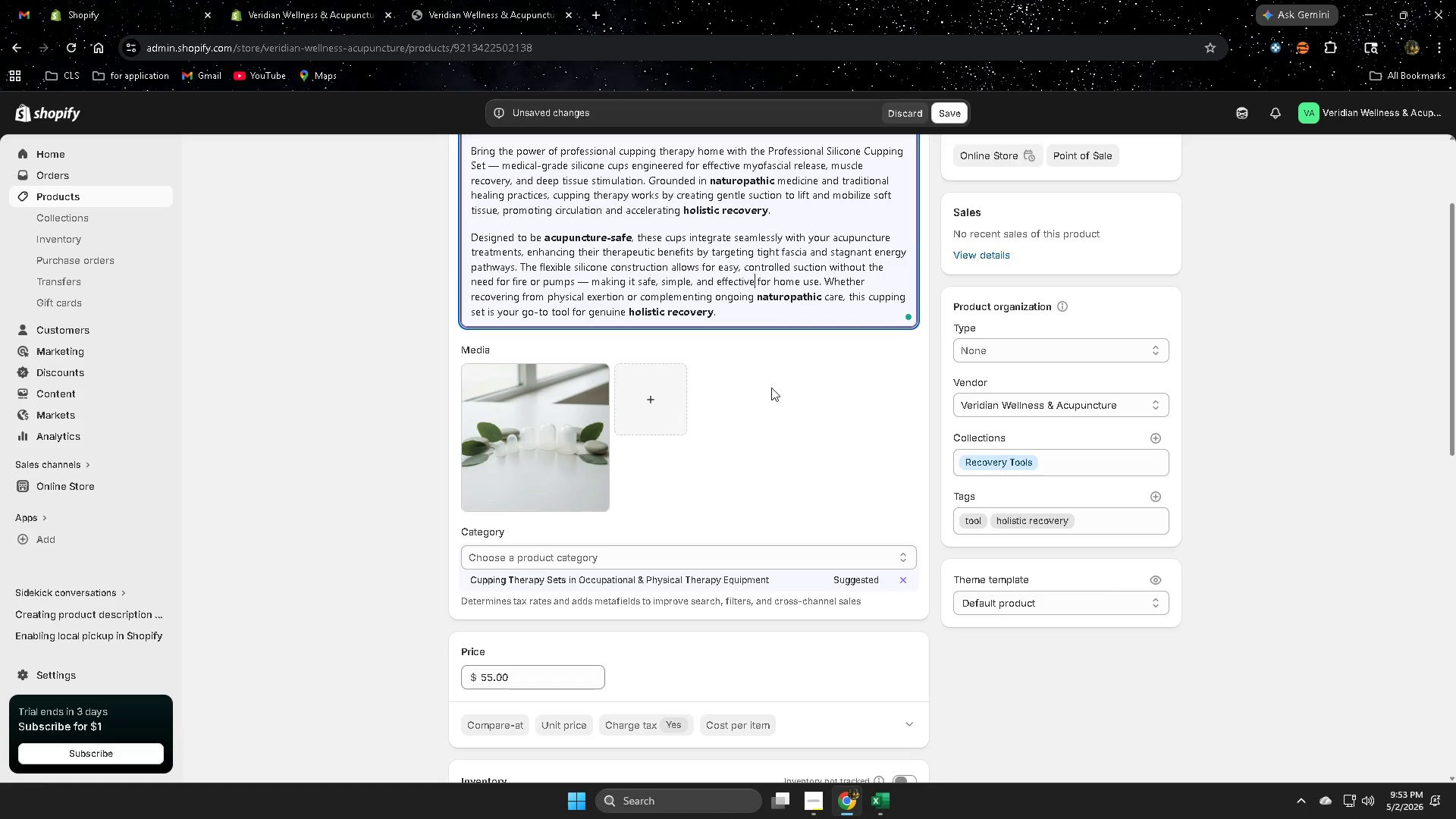 
scroll: coordinate [894, 571], scroll_direction: up, amount: 1.0
 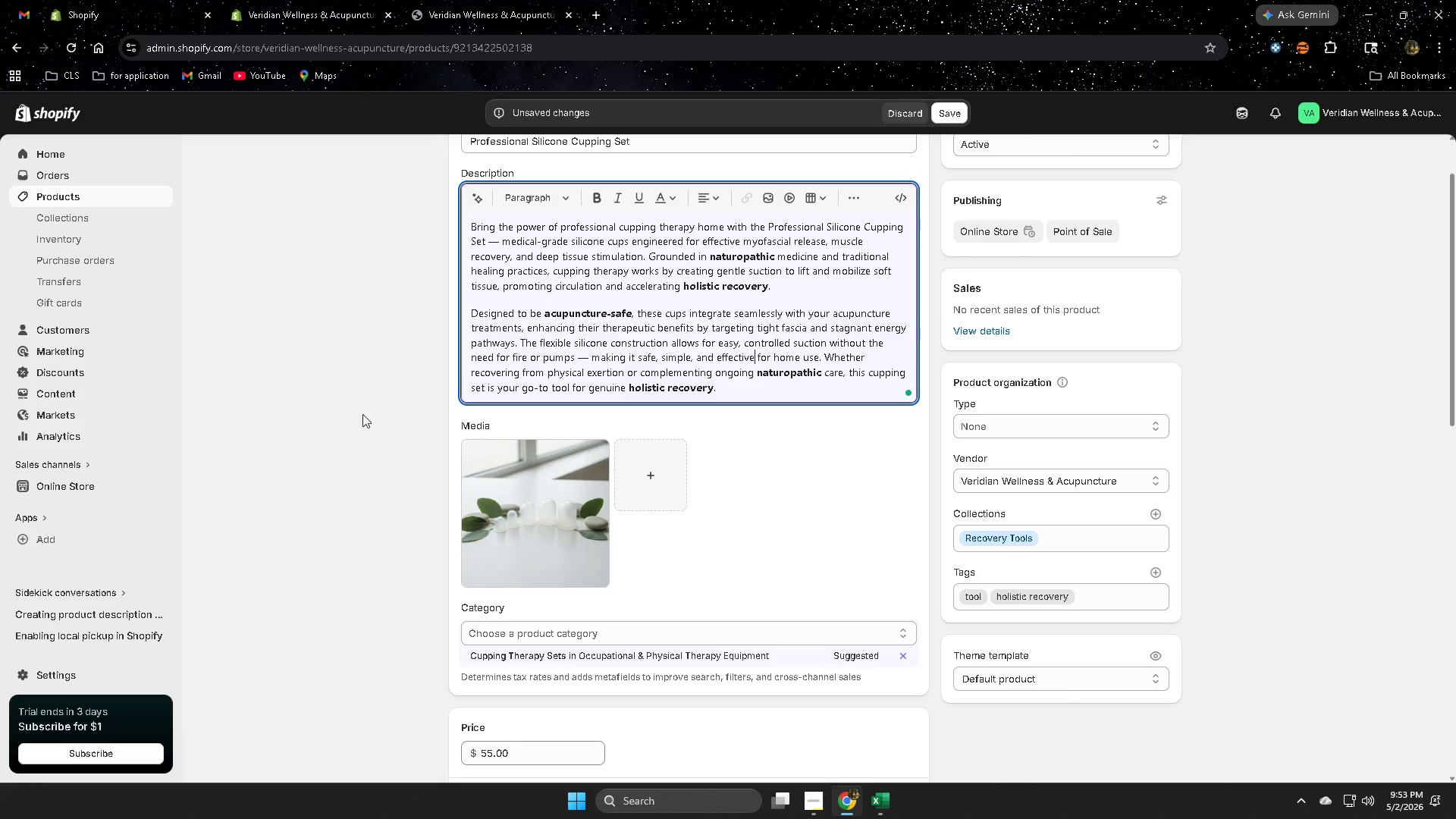 
left_click([339, 400])
 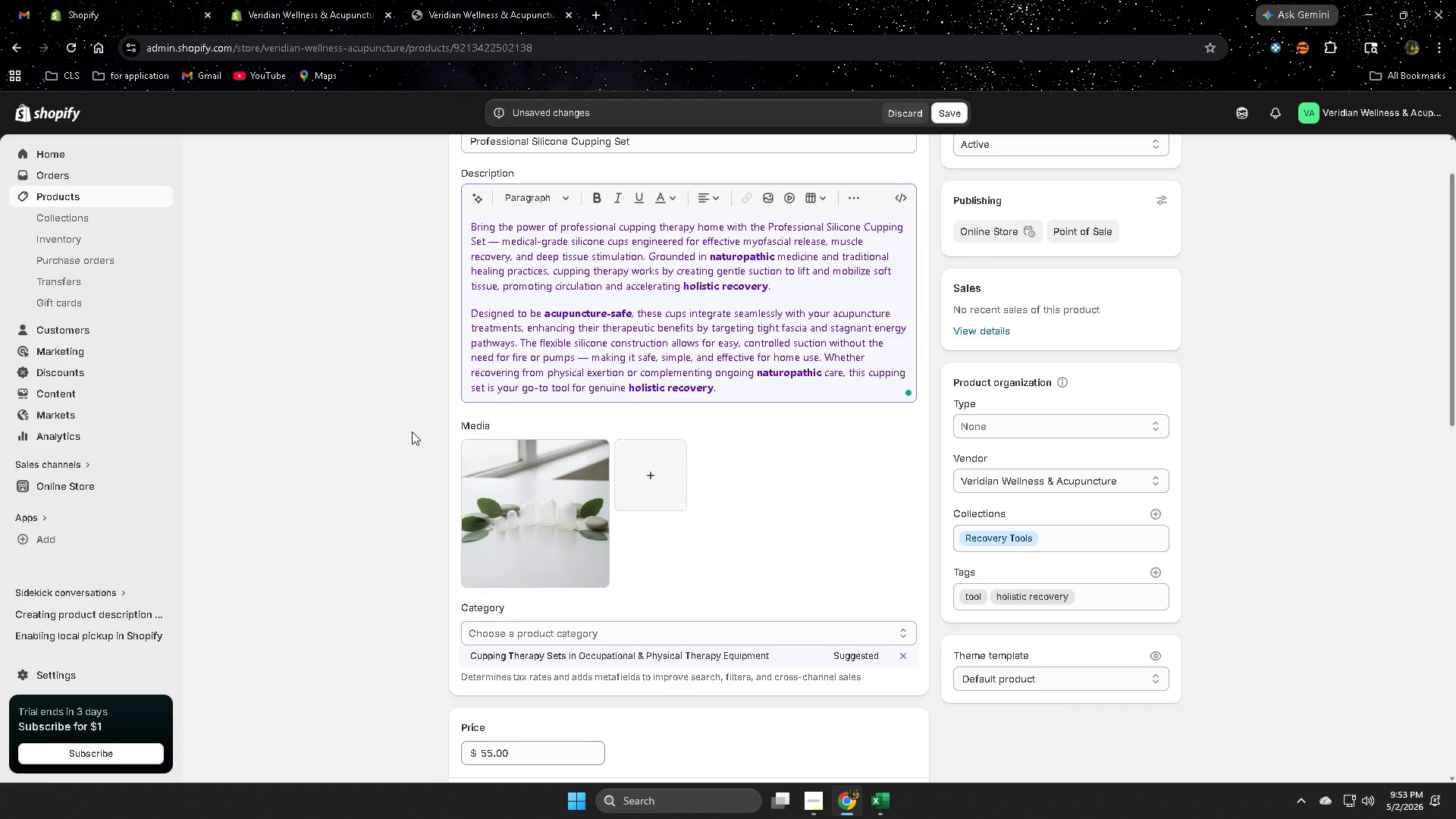 
scroll: coordinate [366, 403], scroll_direction: down, amount: 5.0
 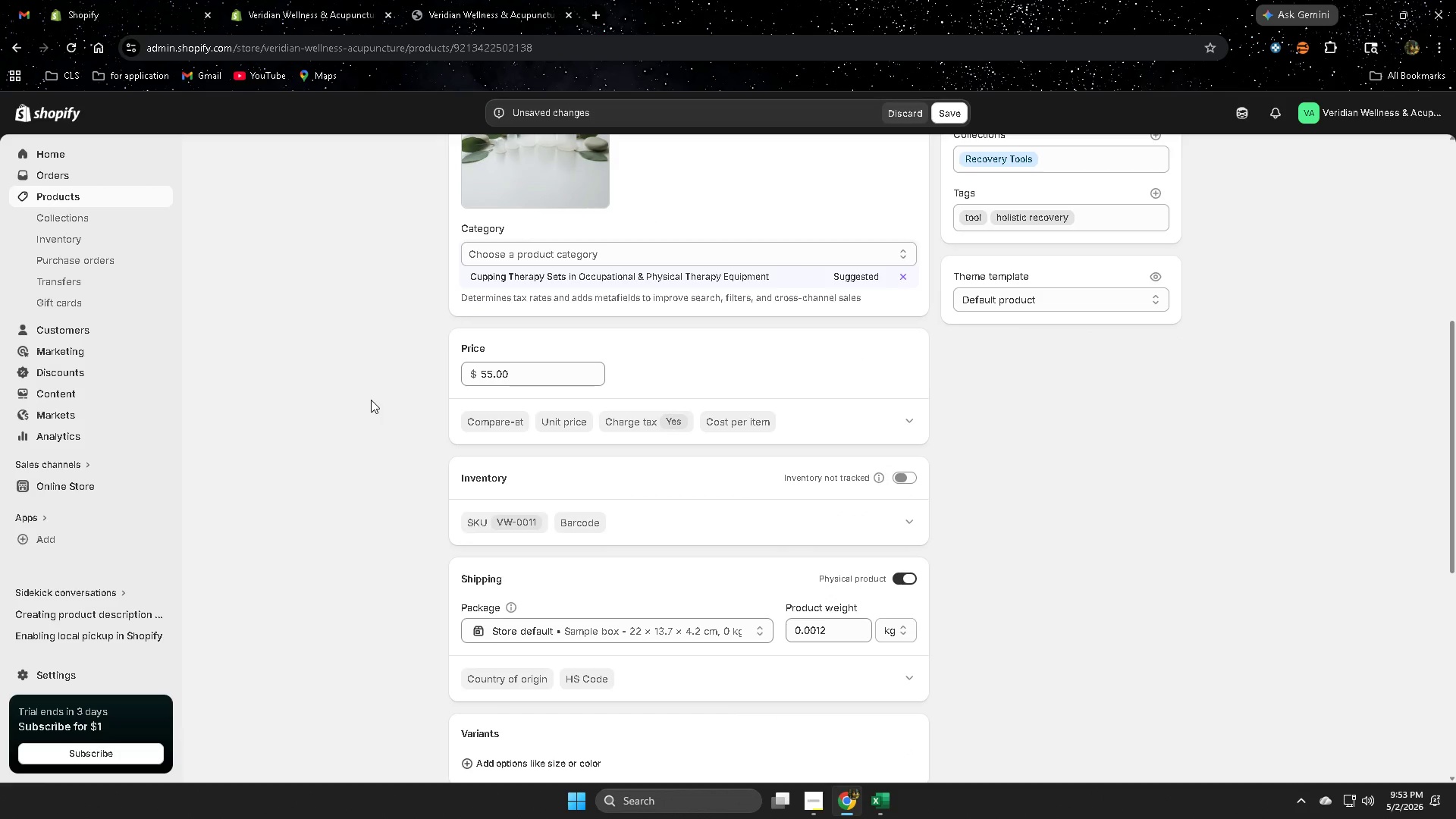 
scroll: coordinate [366, 395], scroll_direction: up, amount: 7.0
 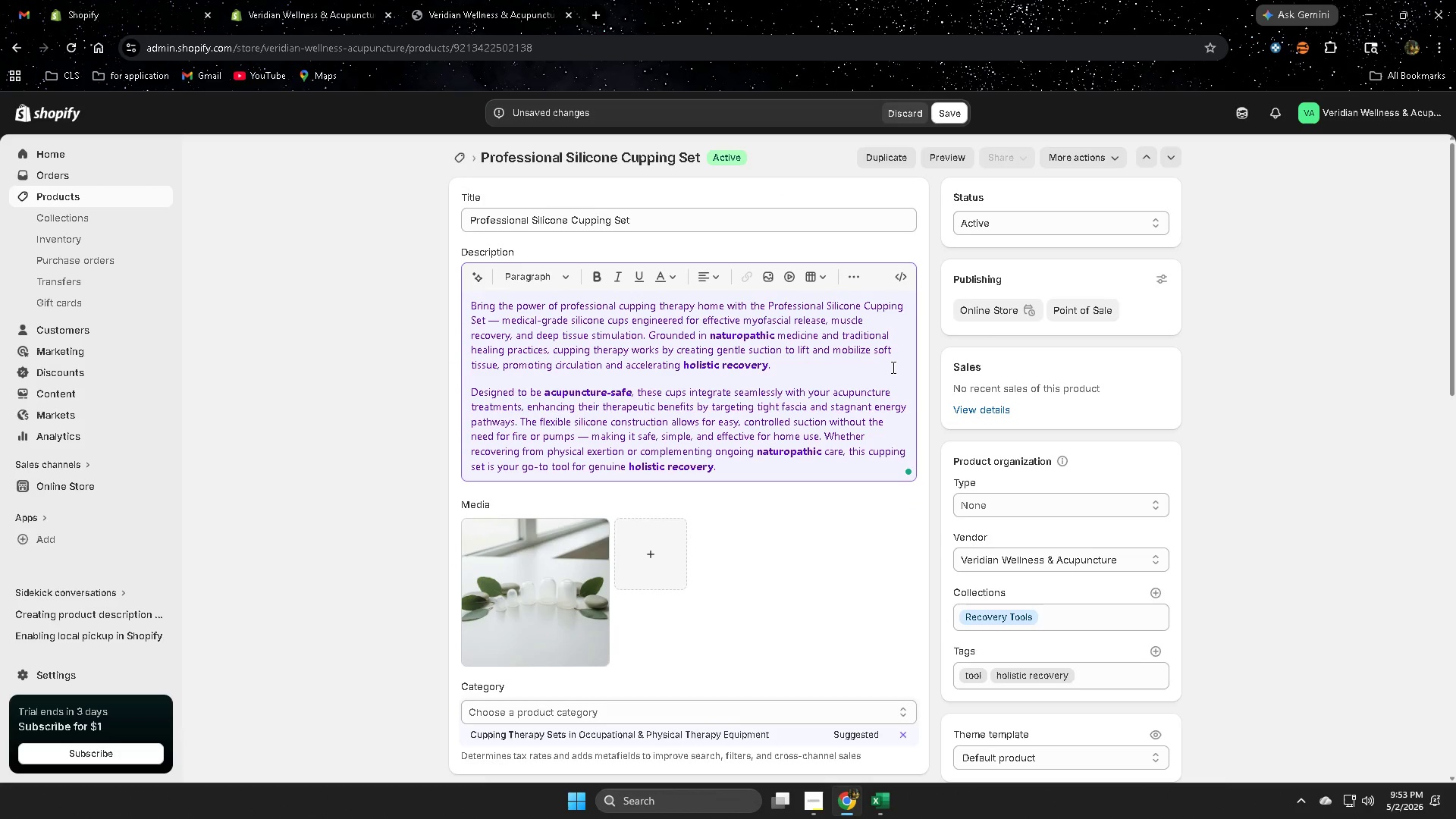 
left_click([889, 369])
 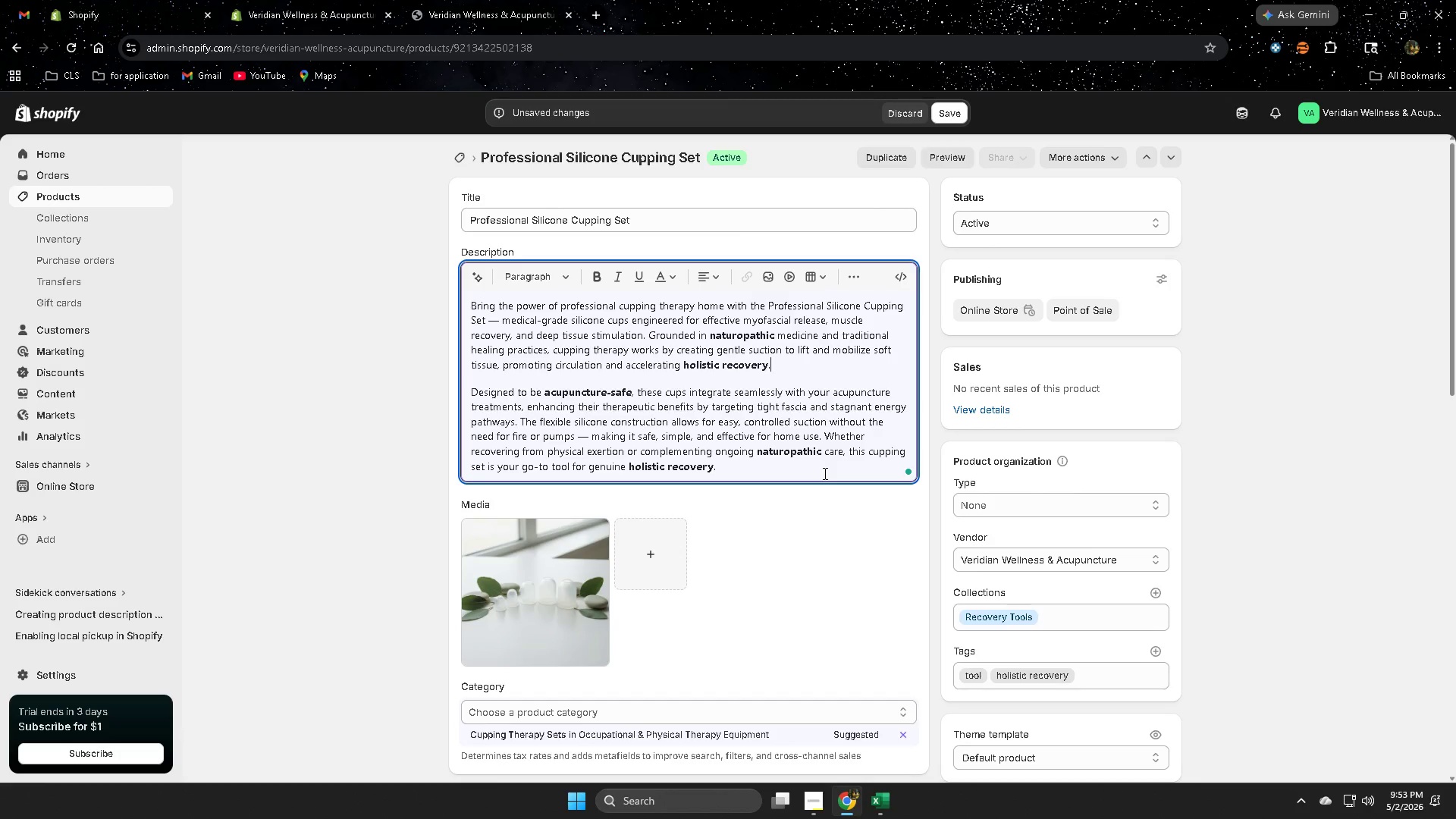 
wait(14.56)
 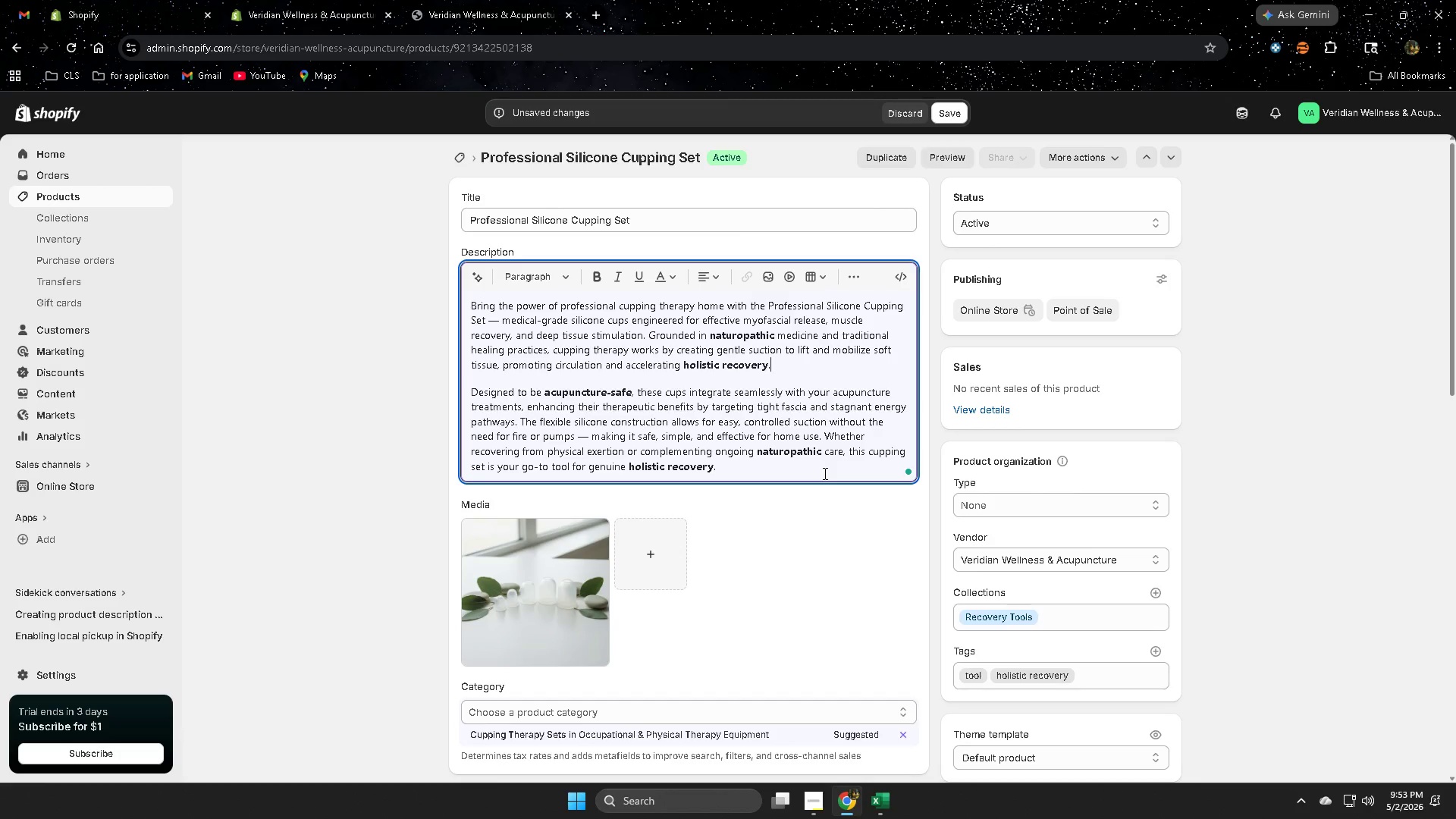 
scroll: coordinate [803, 468], scroll_direction: up, amount: 1.0
 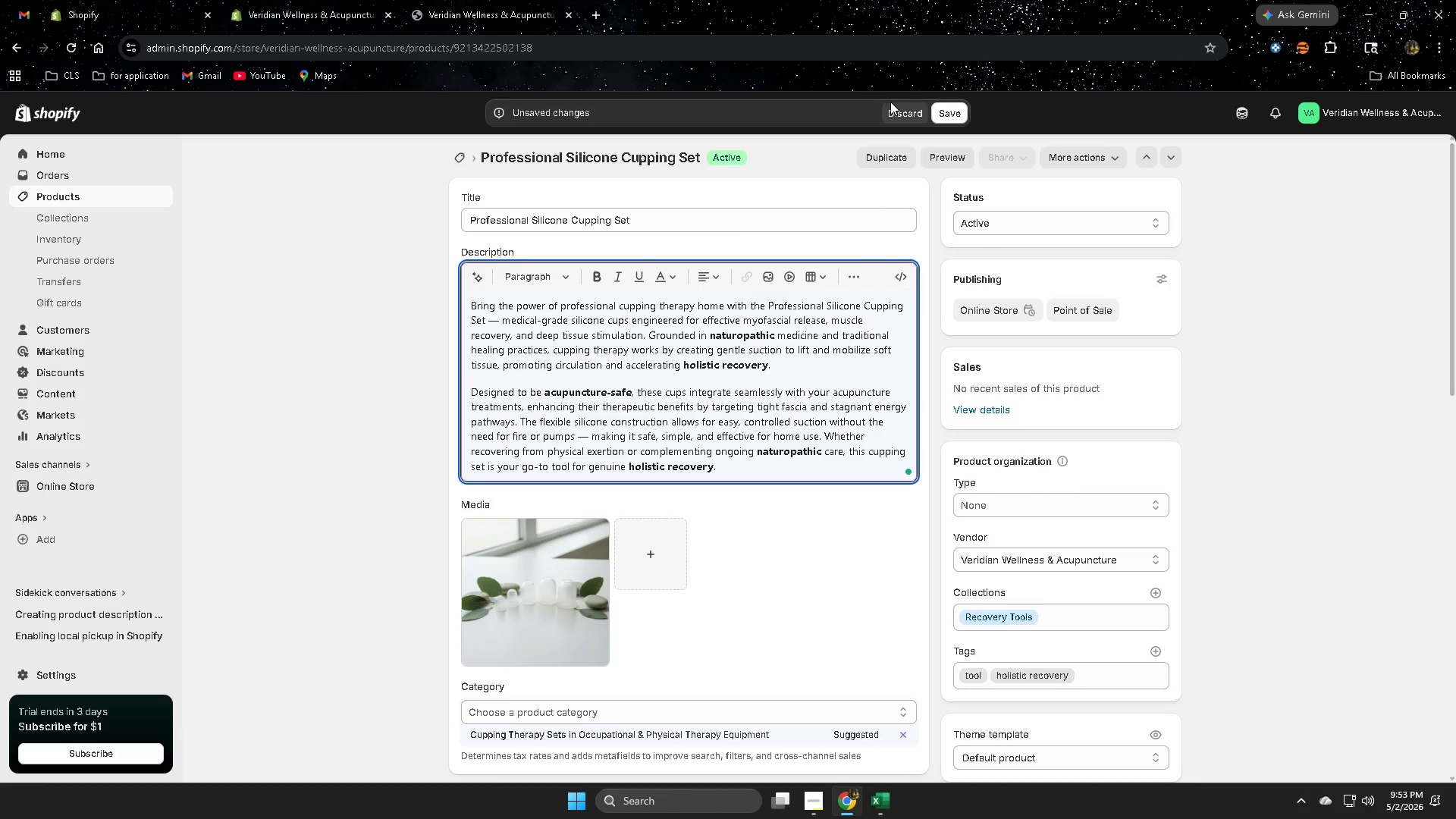 
left_click([946, 112])
 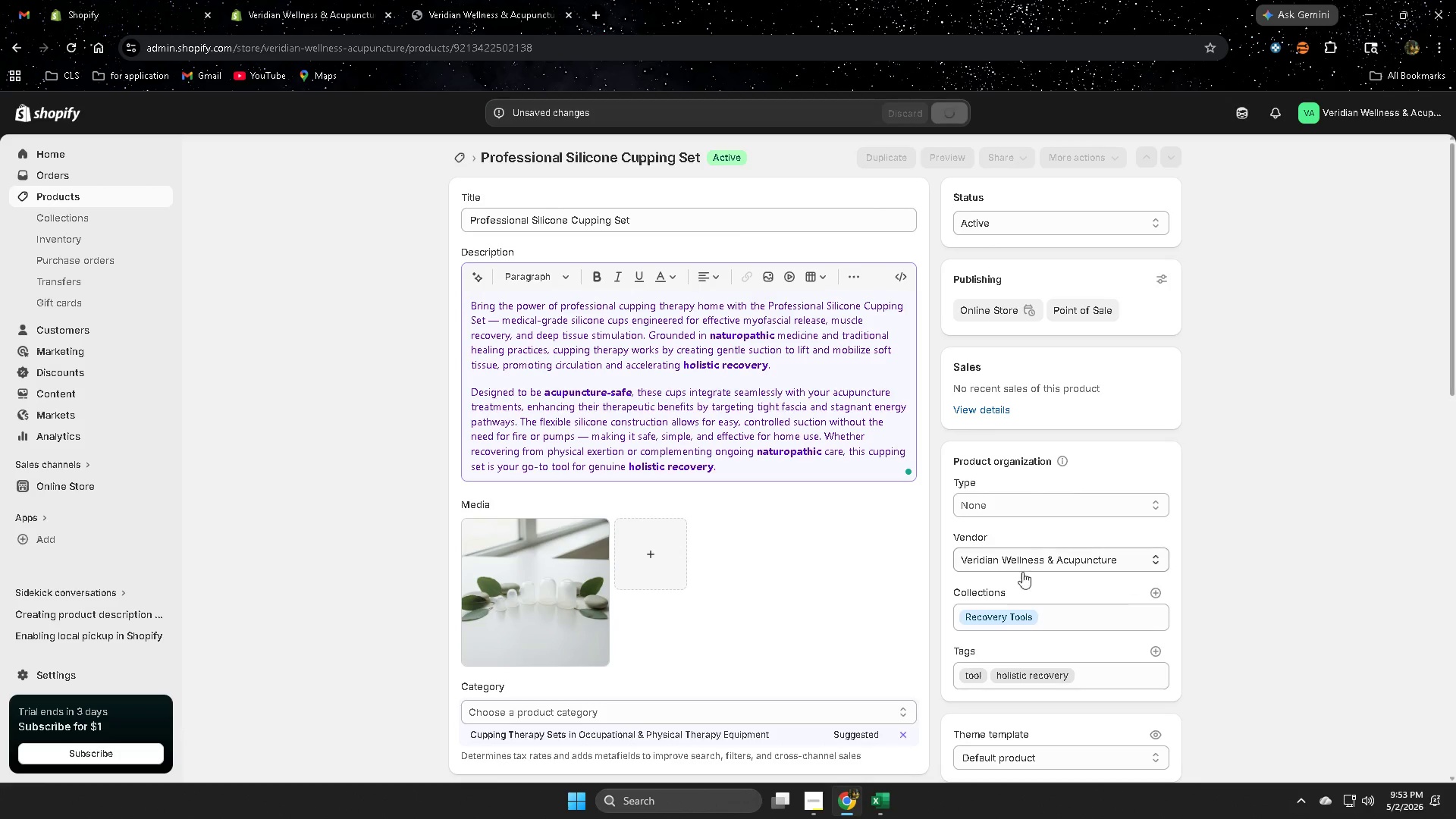 
scroll: coordinate [880, 573], scroll_direction: down, amount: 14.0
 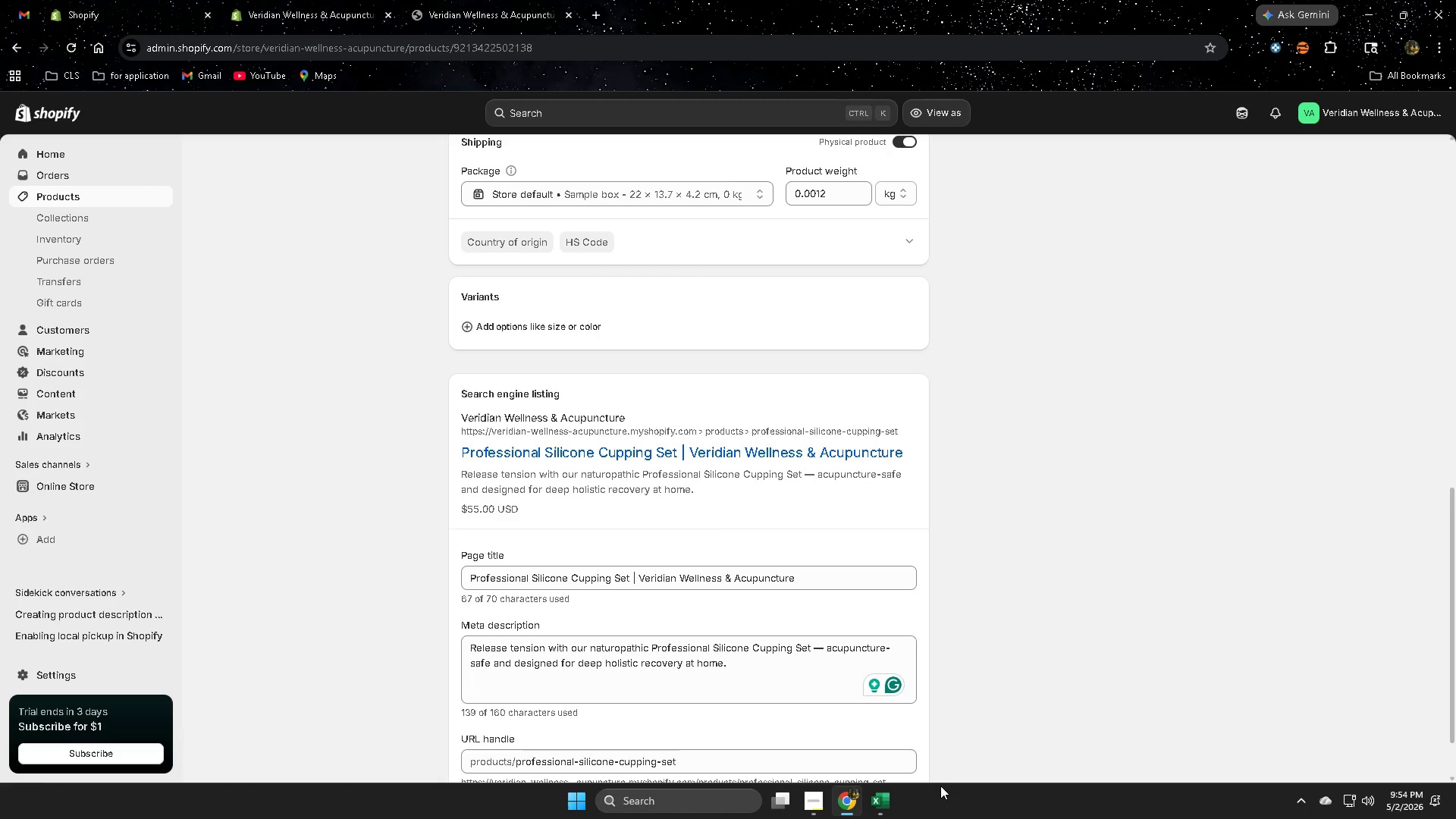 
wait(51.24)
 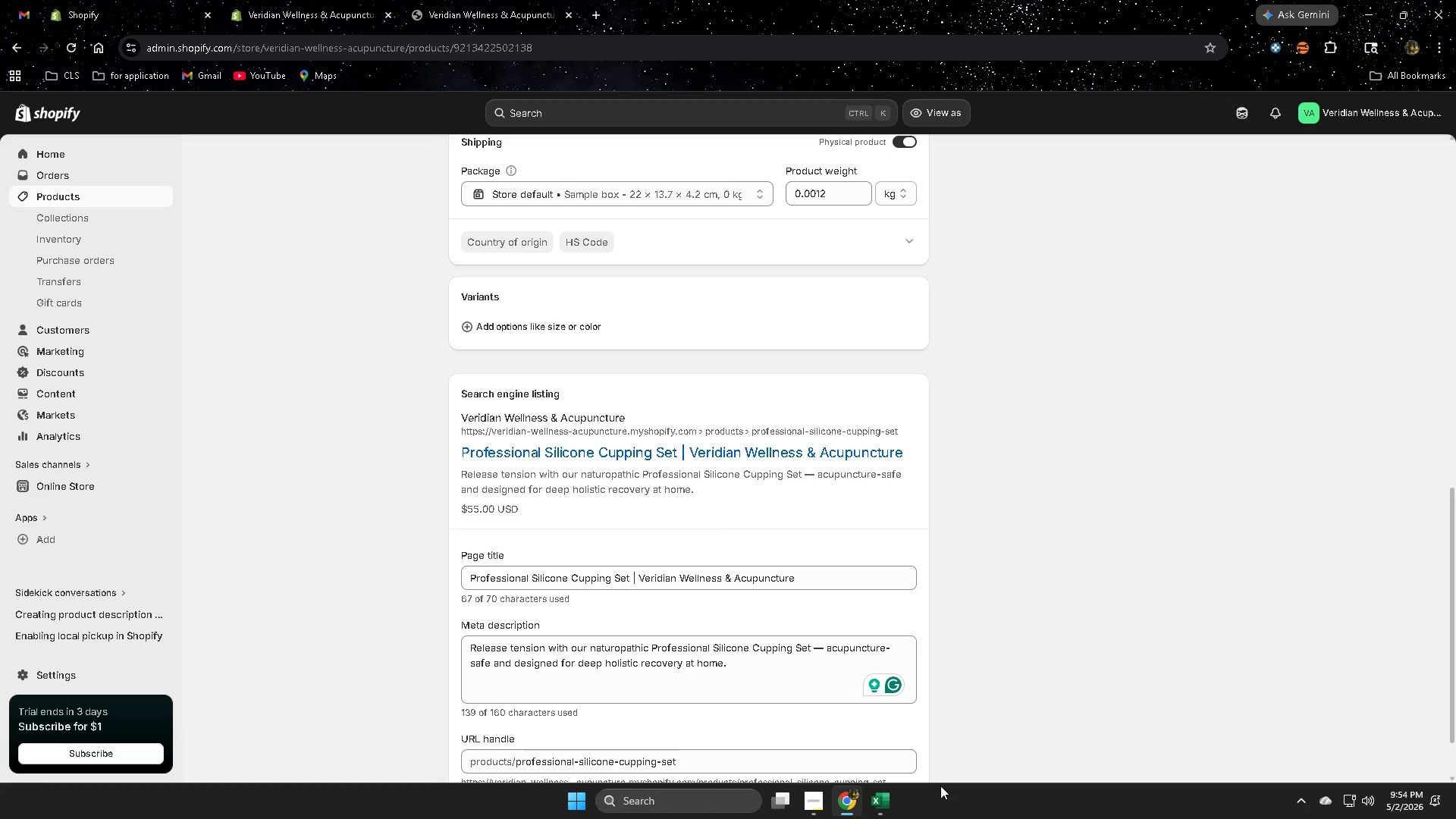 
scroll: coordinate [981, 595], scroll_direction: down, amount: 5.0
 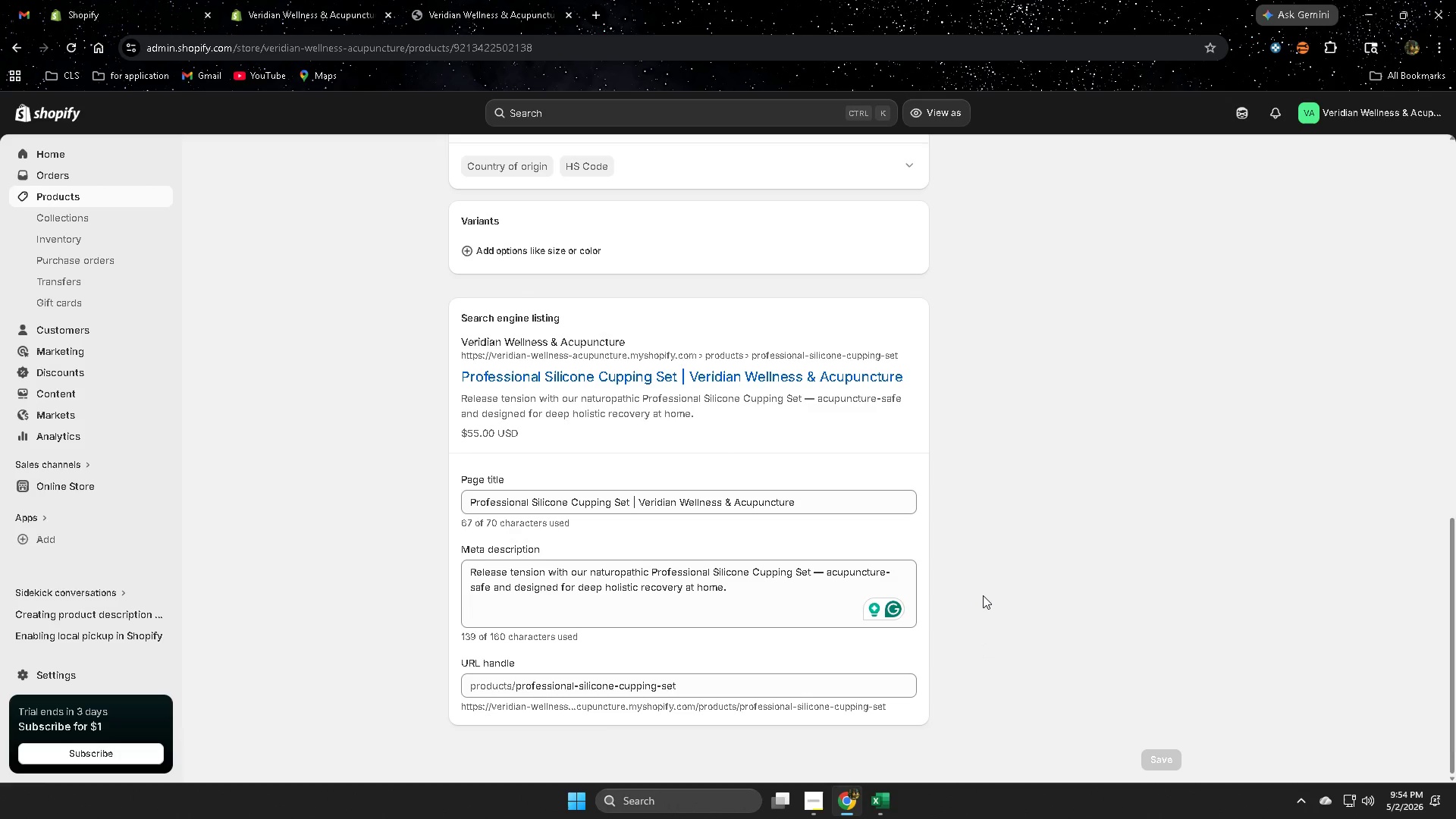 
wait(16.44)
 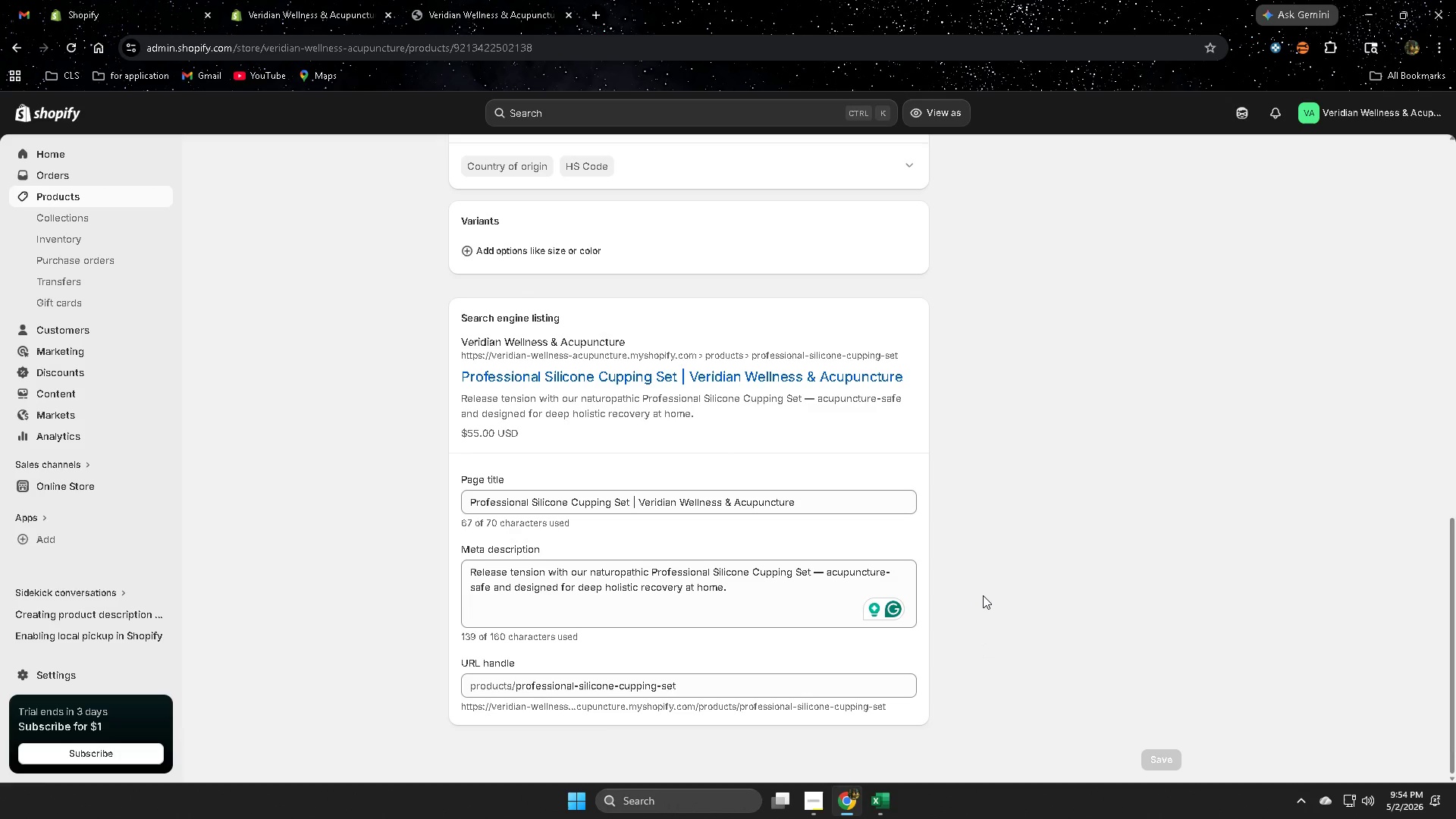 
scroll: coordinate [717, 379], scroll_direction: up, amount: 25.0
 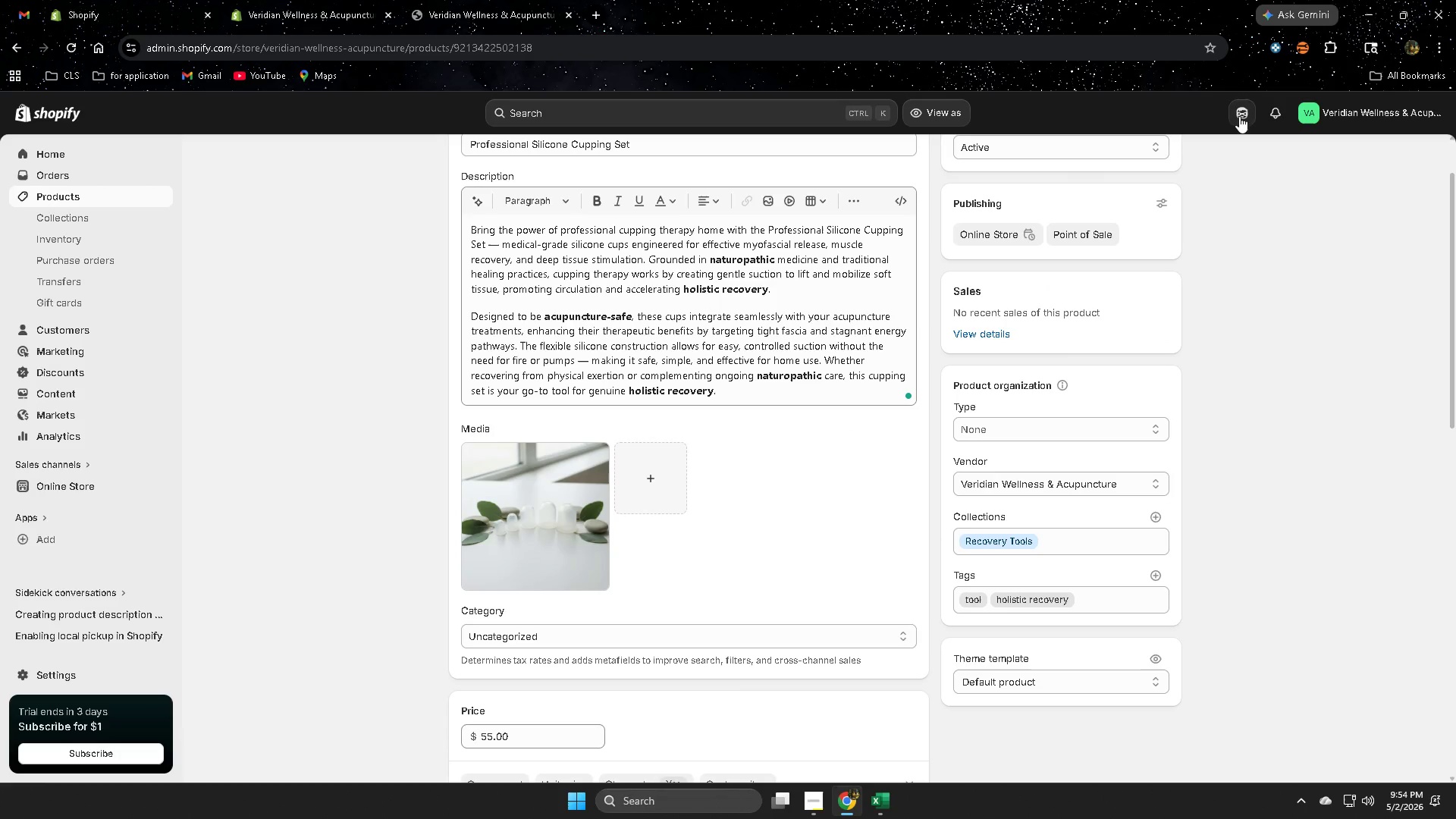 
scroll: coordinate [649, 586], scroll_direction: down, amount: 15.0
 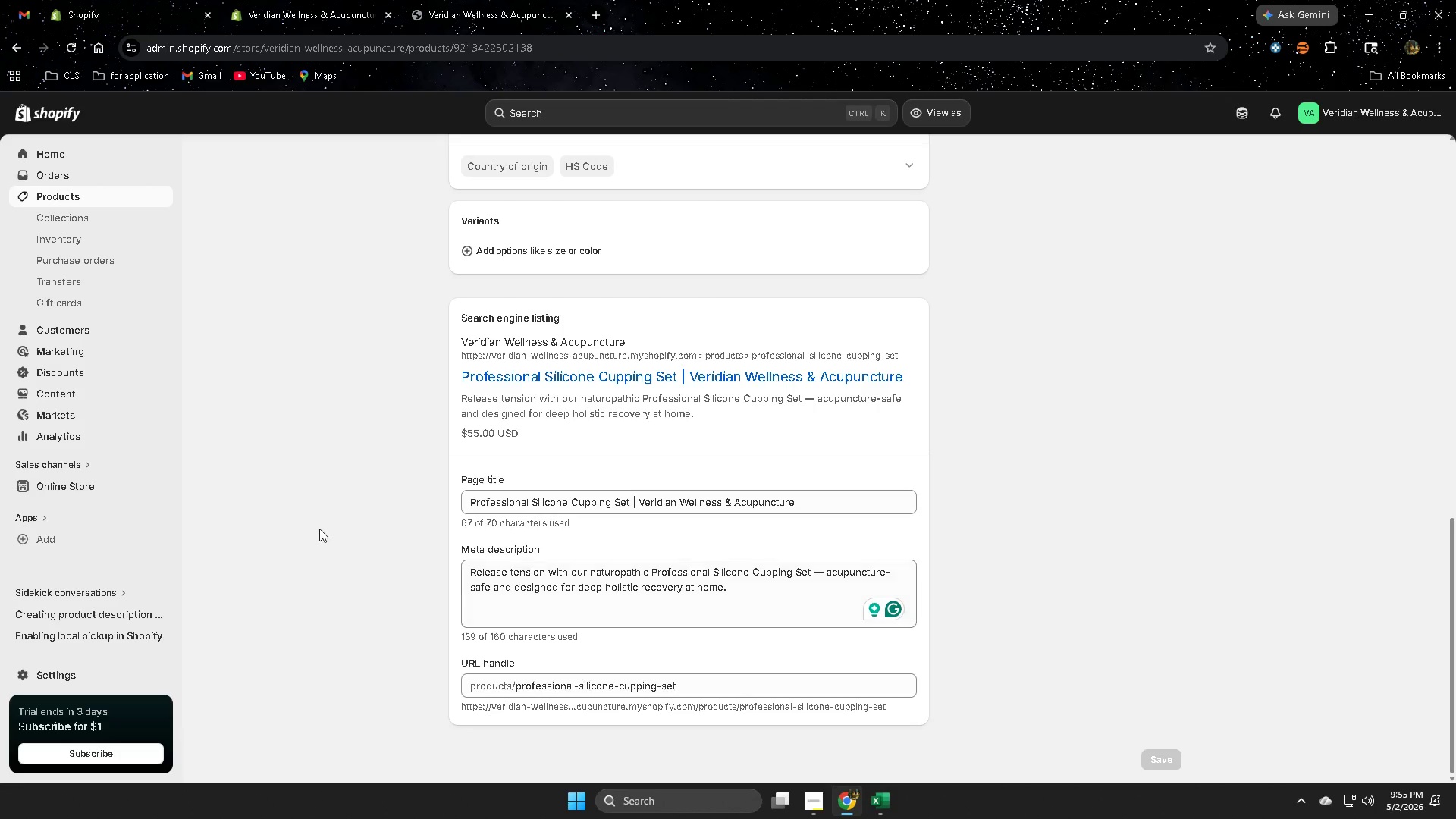 
scroll: coordinate [383, 526], scroll_direction: up, amount: 3.0
 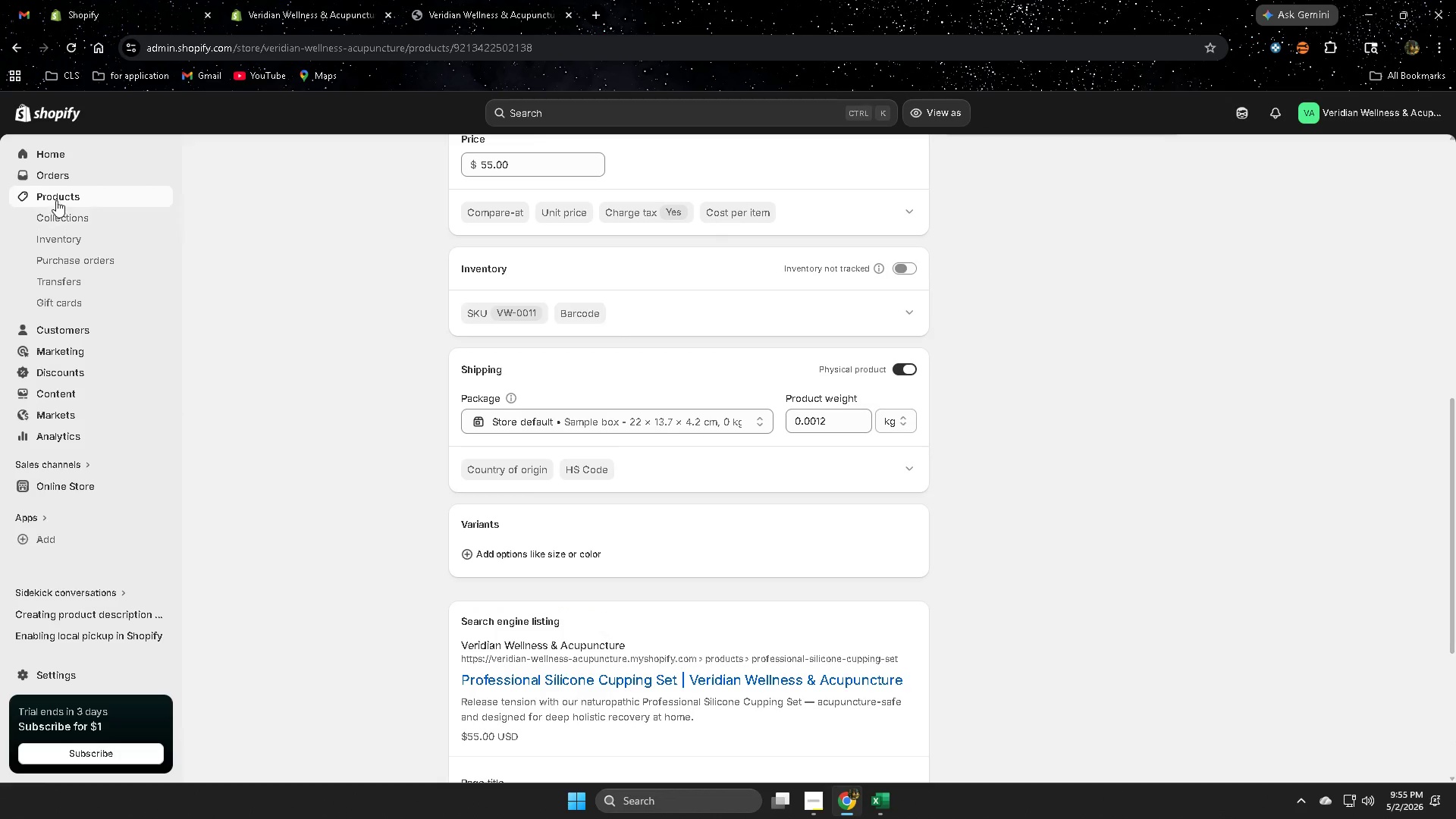 
left_click([58, 198])
 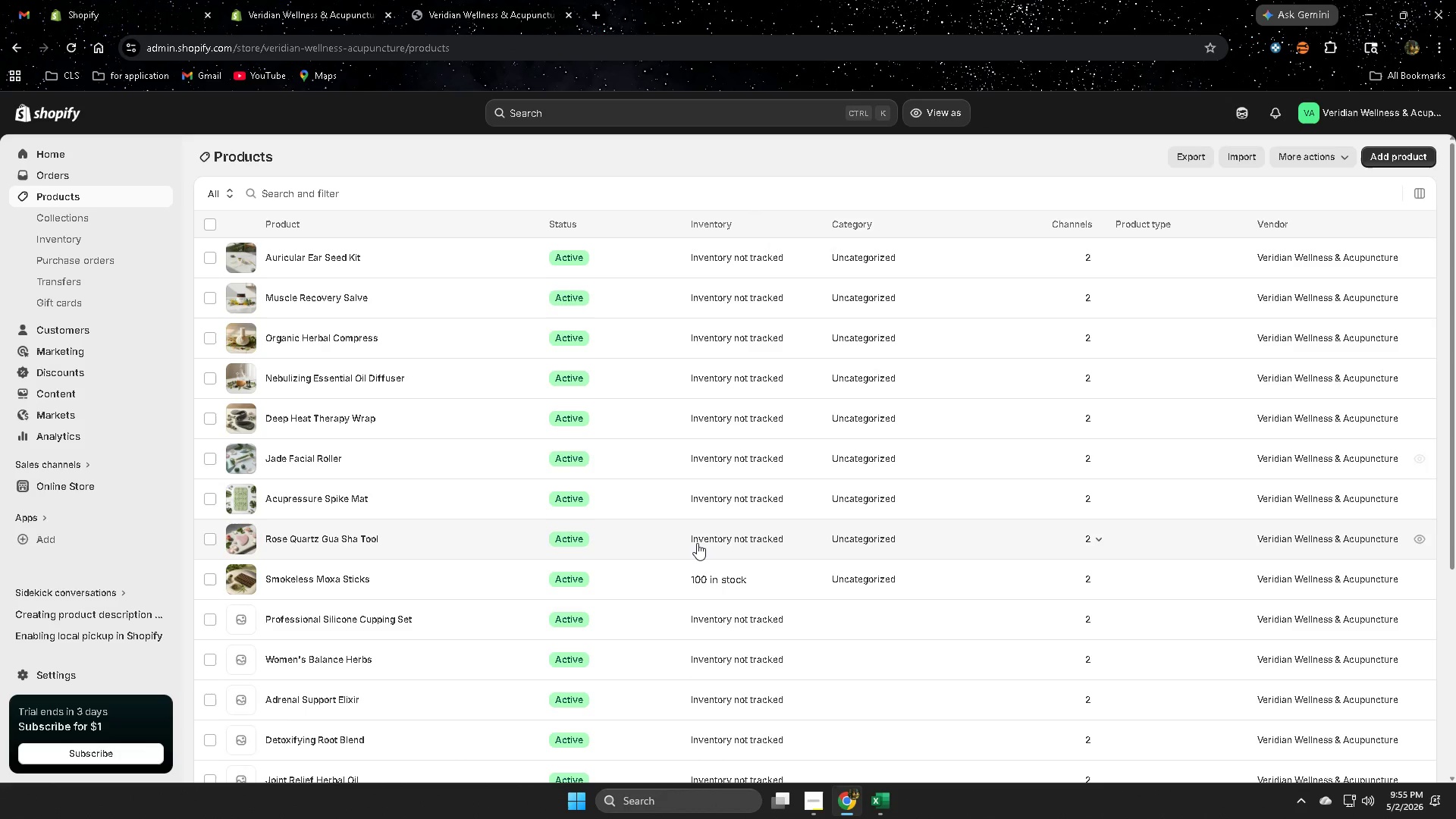 
scroll: coordinate [690, 542], scroll_direction: down, amount: 2.0
 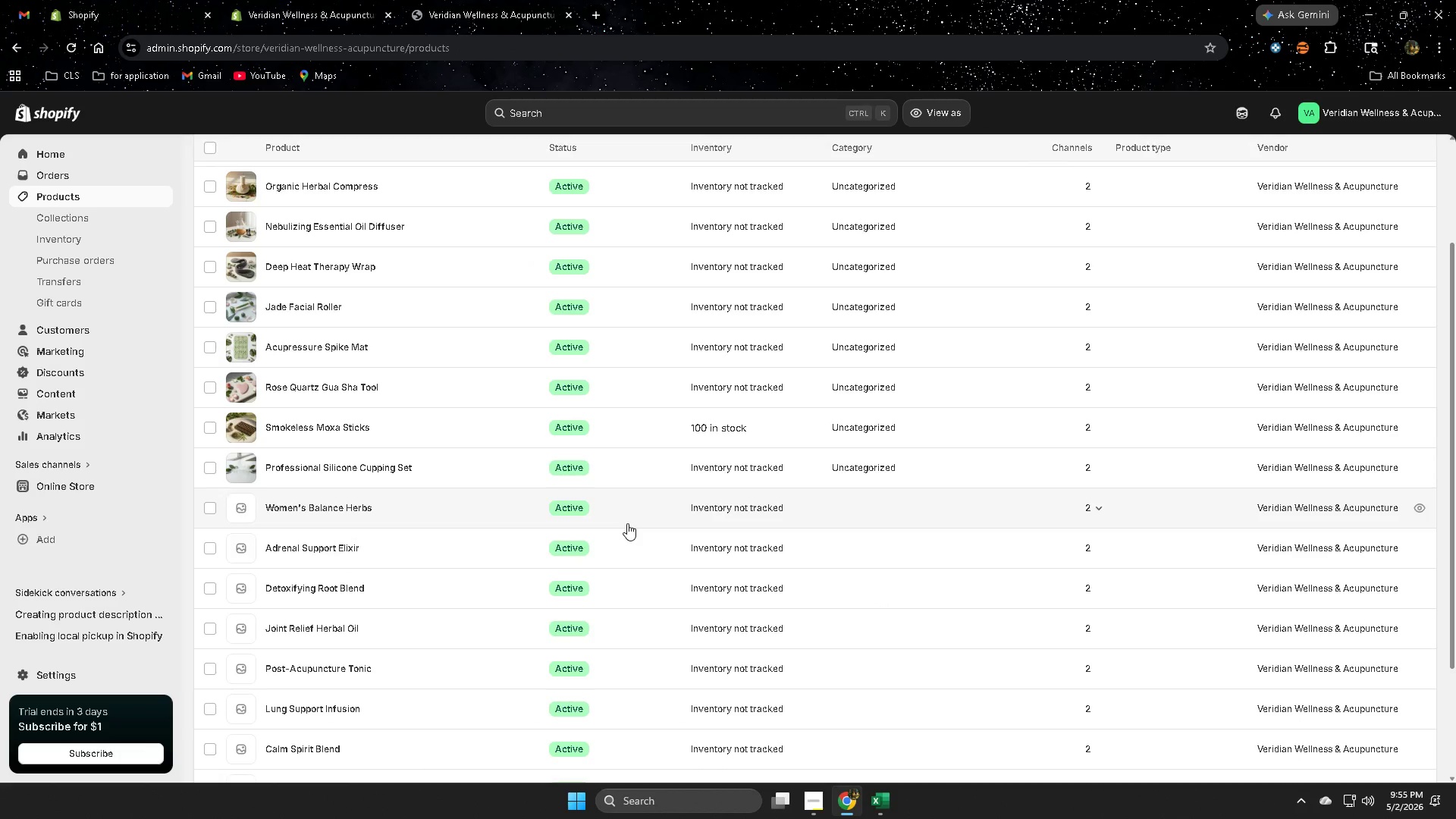 
wait(7.94)
 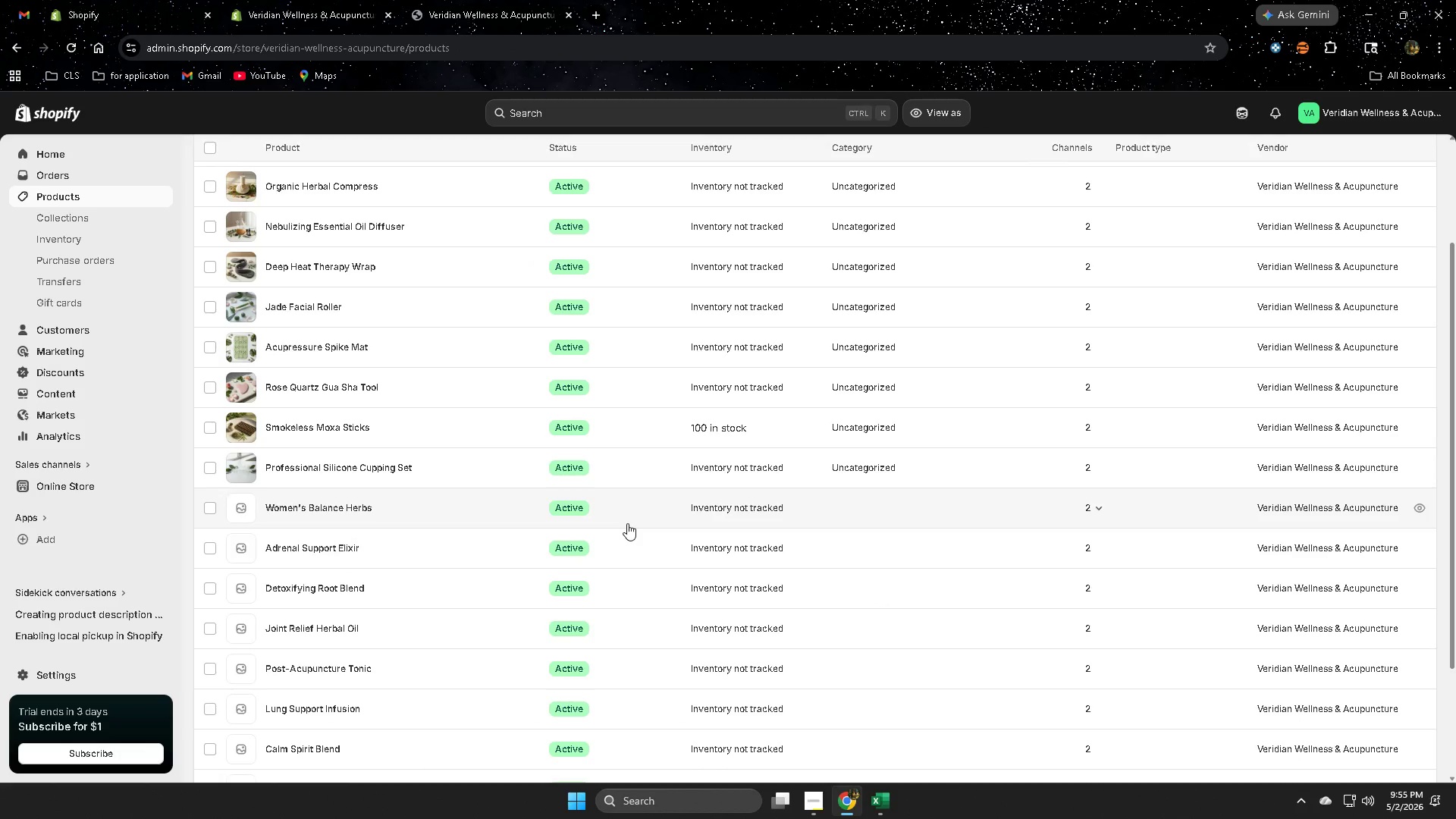 
scroll: coordinate [849, 559], scroll_direction: down, amount: 6.0
 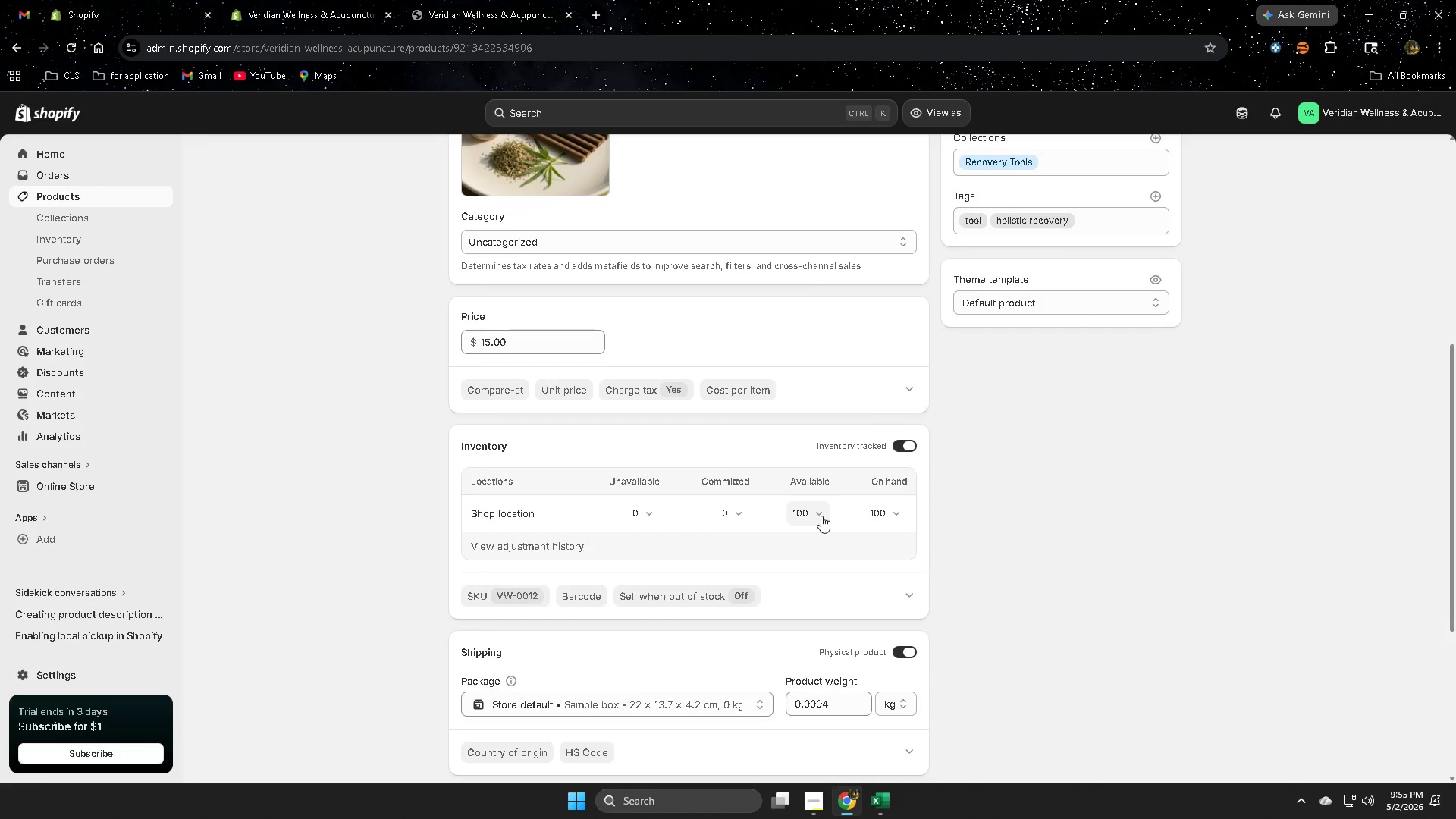 
scroll: coordinate [581, 509], scroll_direction: up, amount: 7.0
 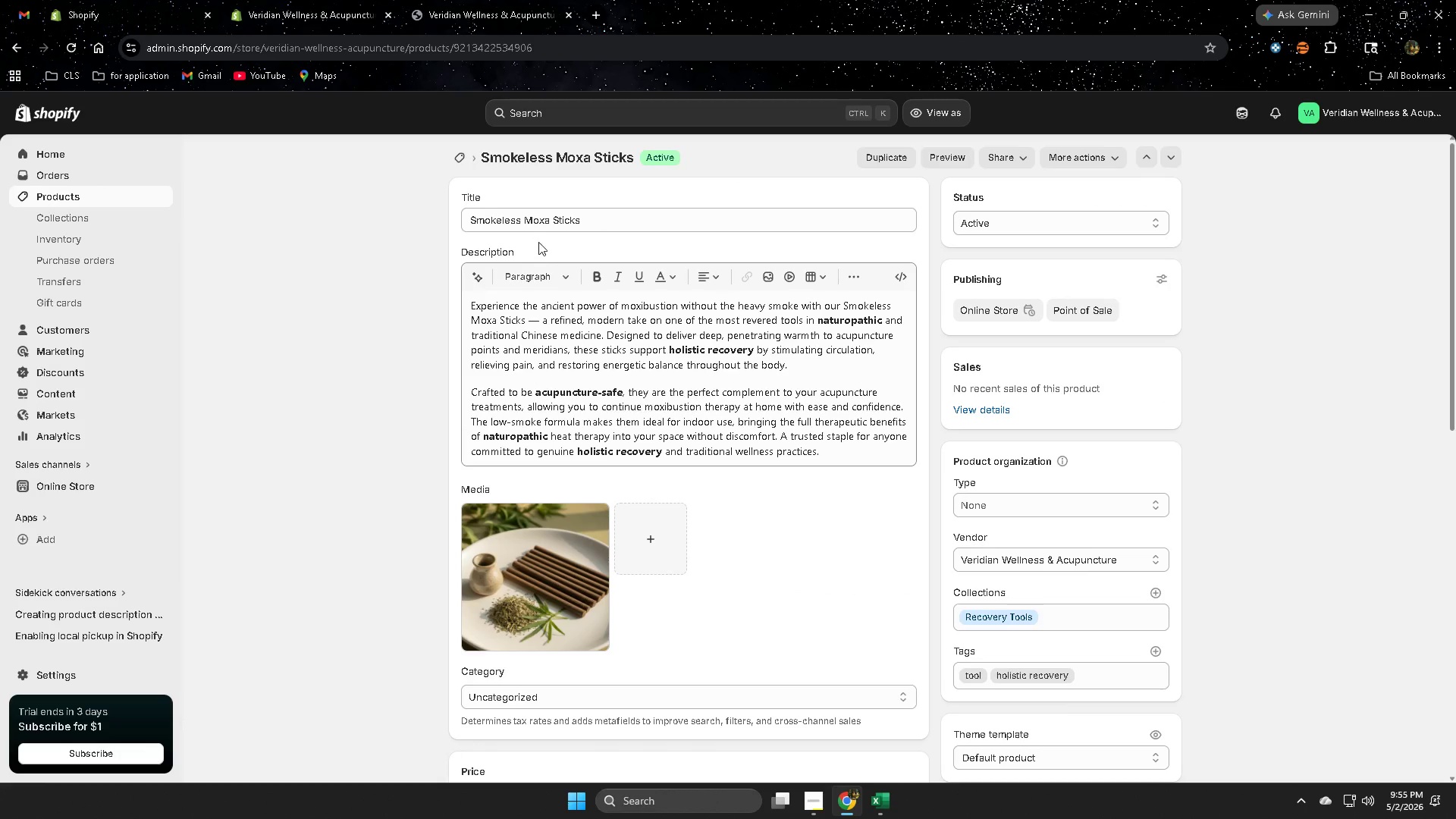 
scroll: coordinate [907, 609], scroll_direction: down, amount: 5.0
 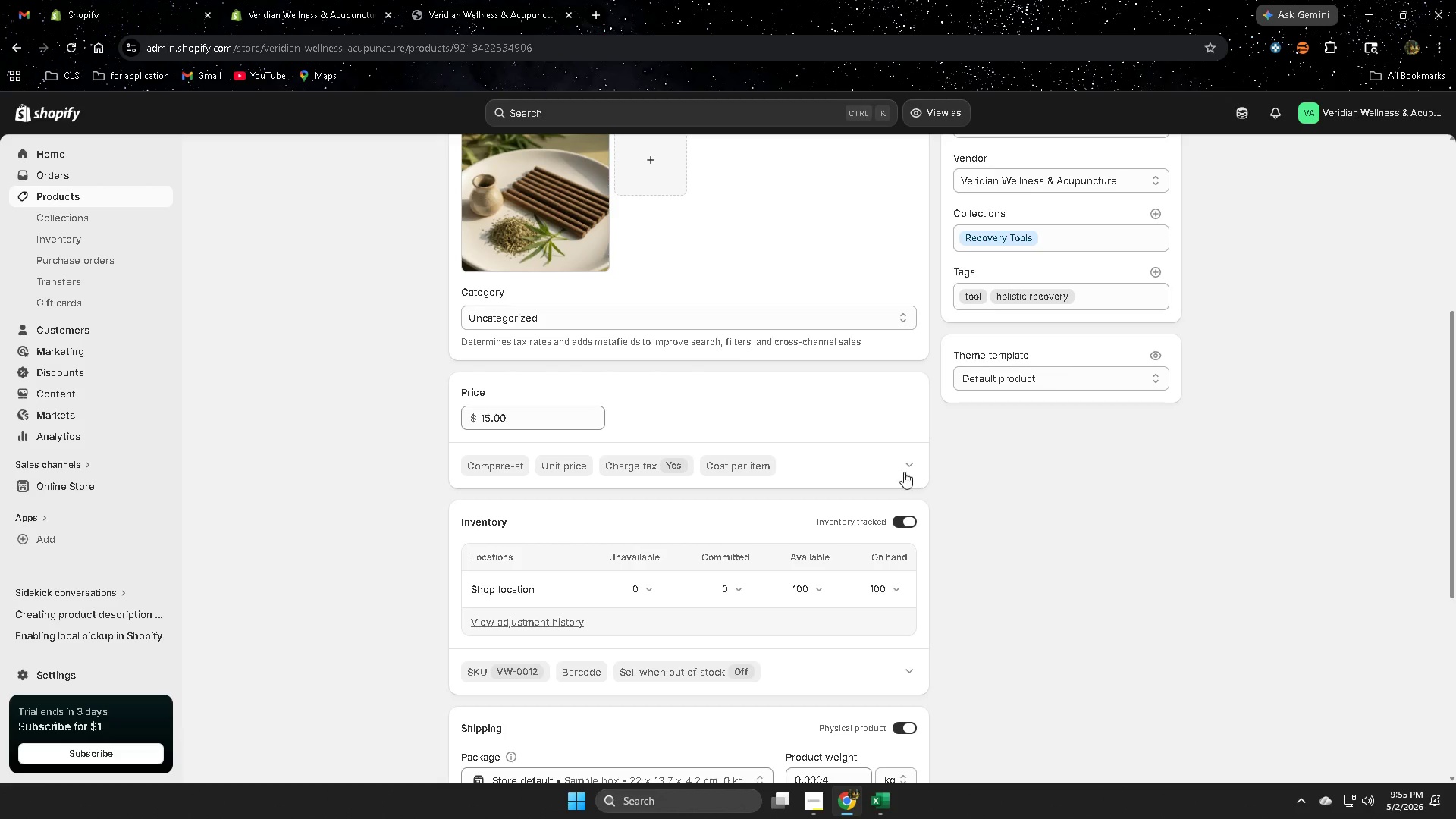 
left_click([909, 466])
 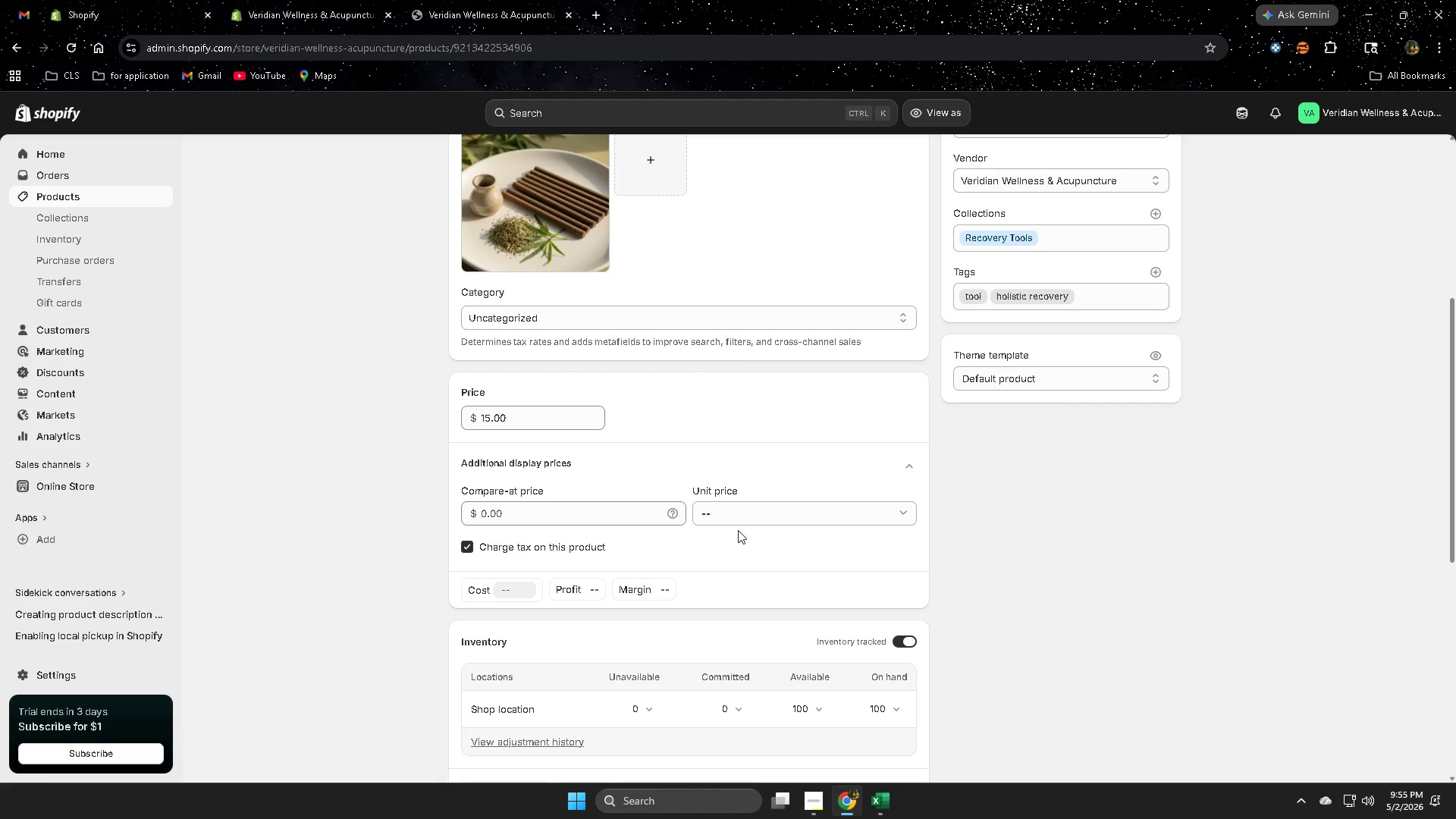 
left_click([907, 470])
 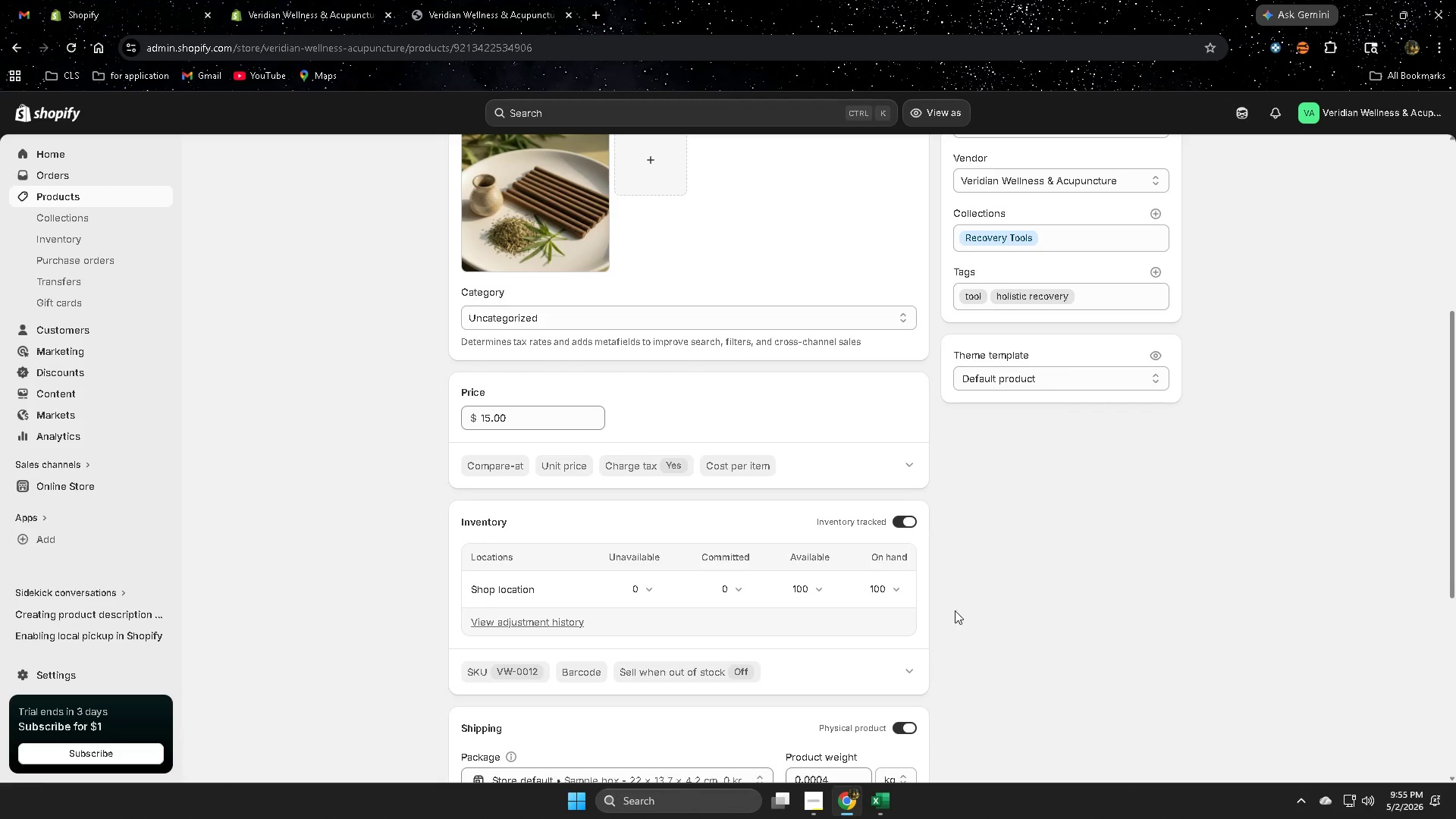 
scroll: coordinate [890, 600], scroll_direction: down, amount: 2.0
 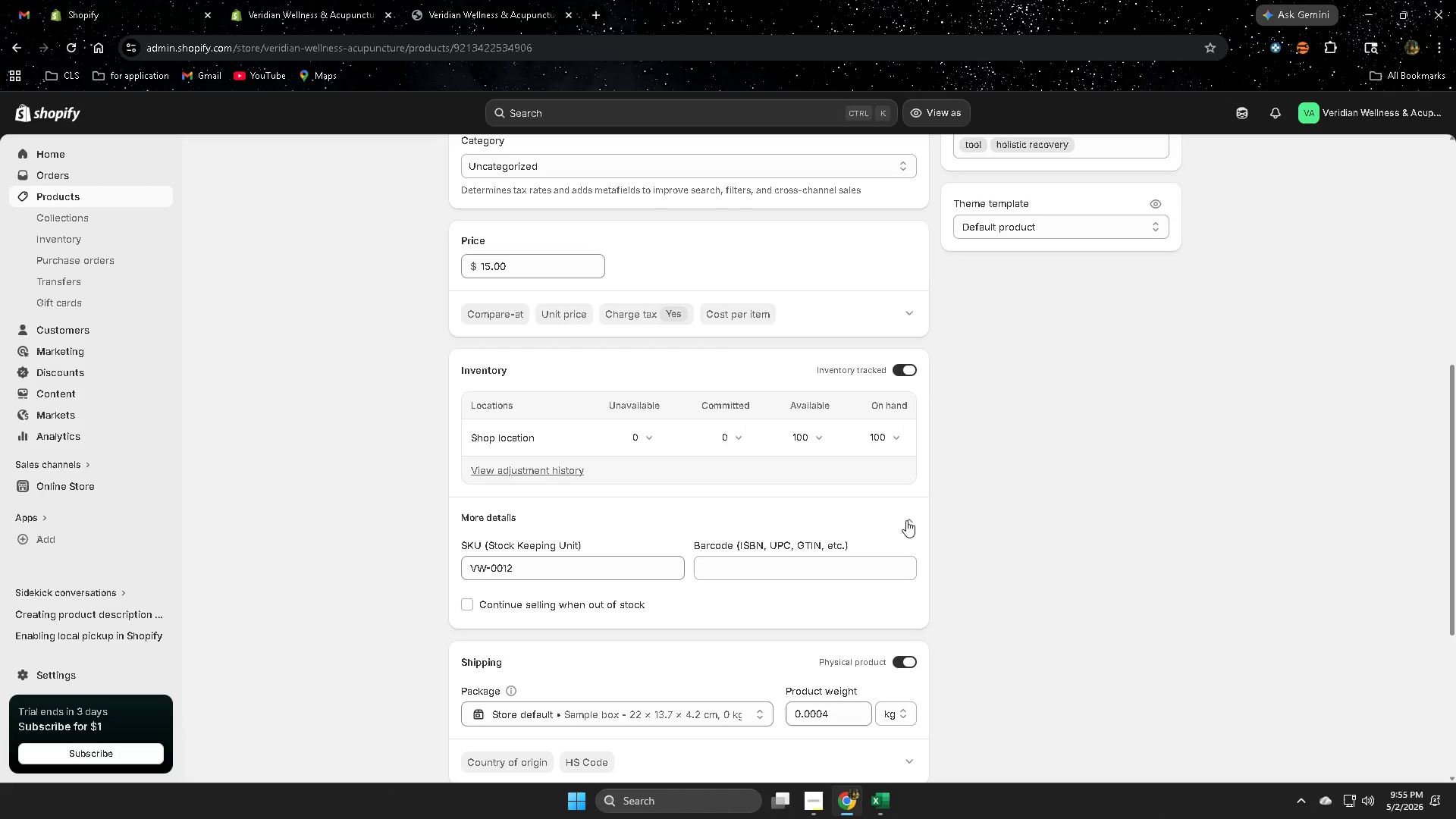 
double_click([486, 573])
 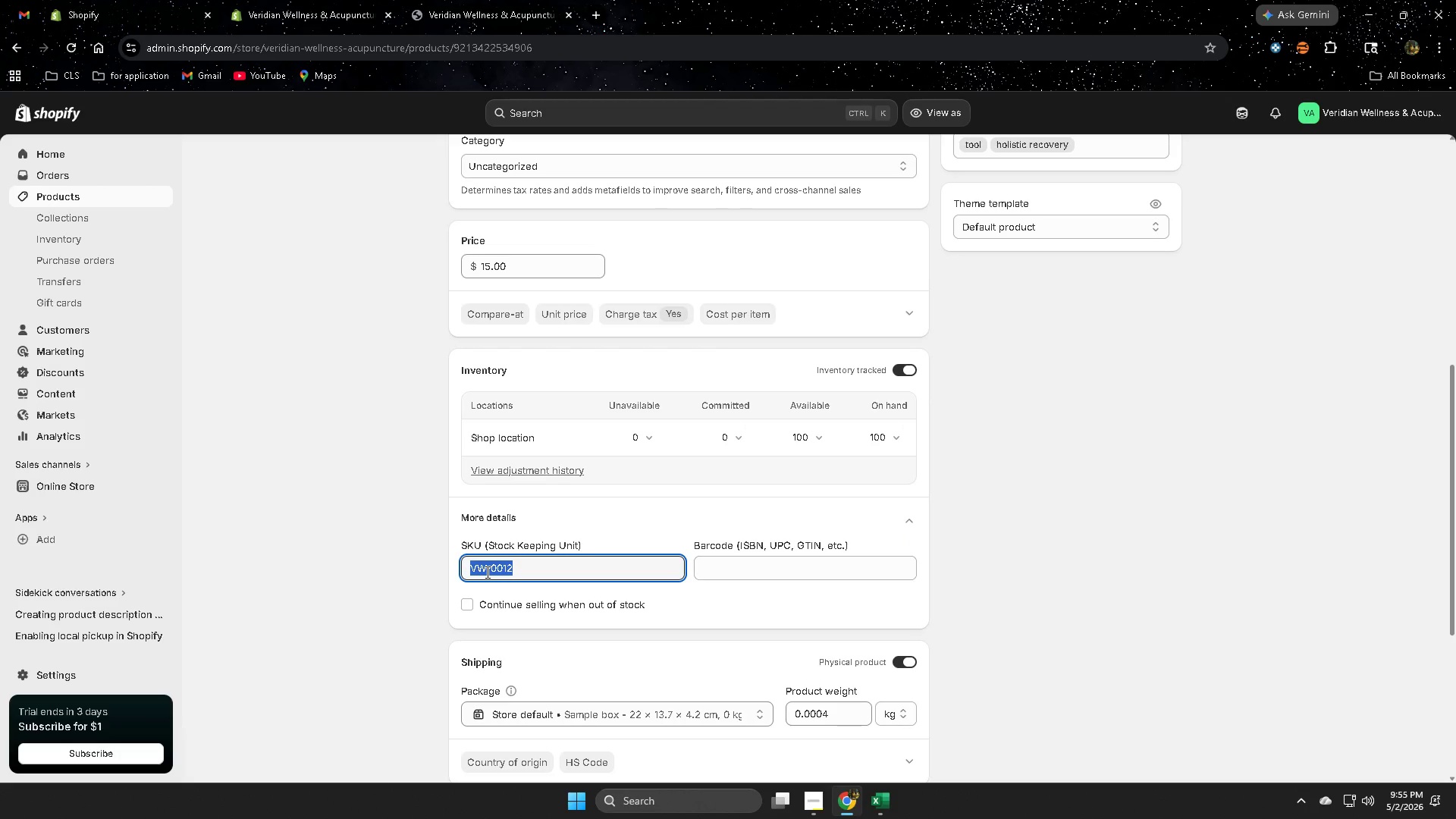 
key(Control+ControlLeft)
 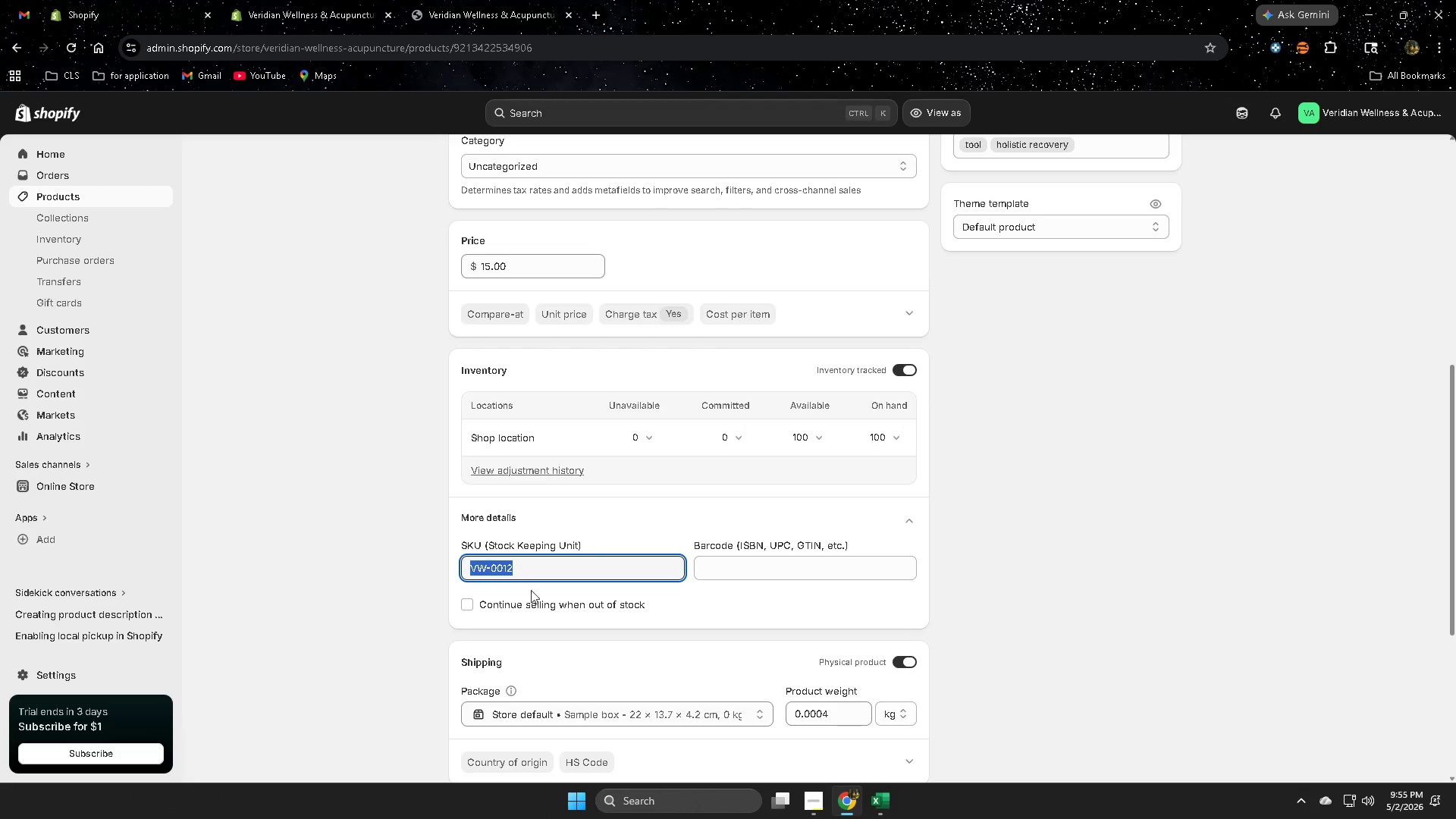 
key(Control+C)
 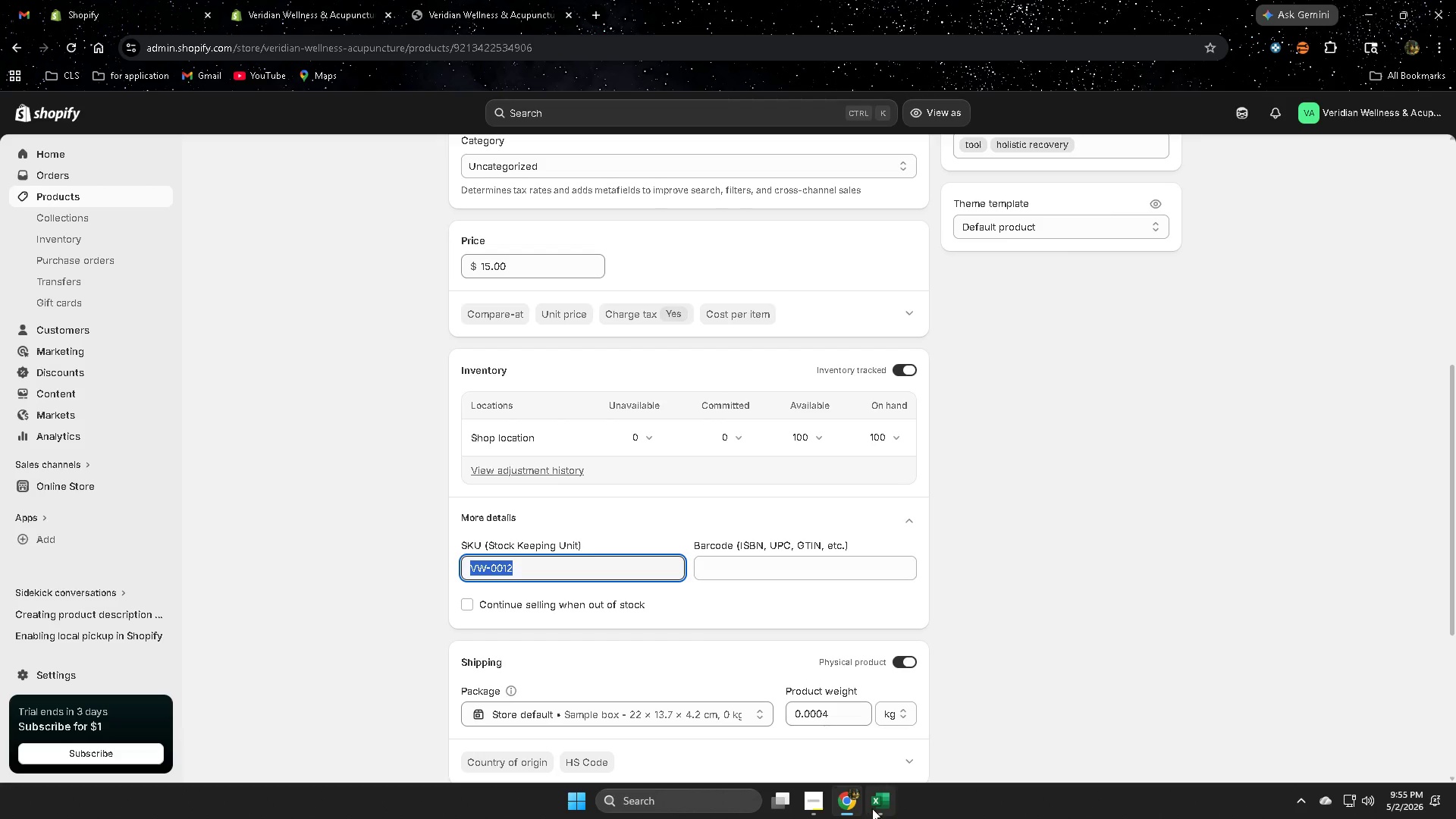 
left_click([881, 806])
 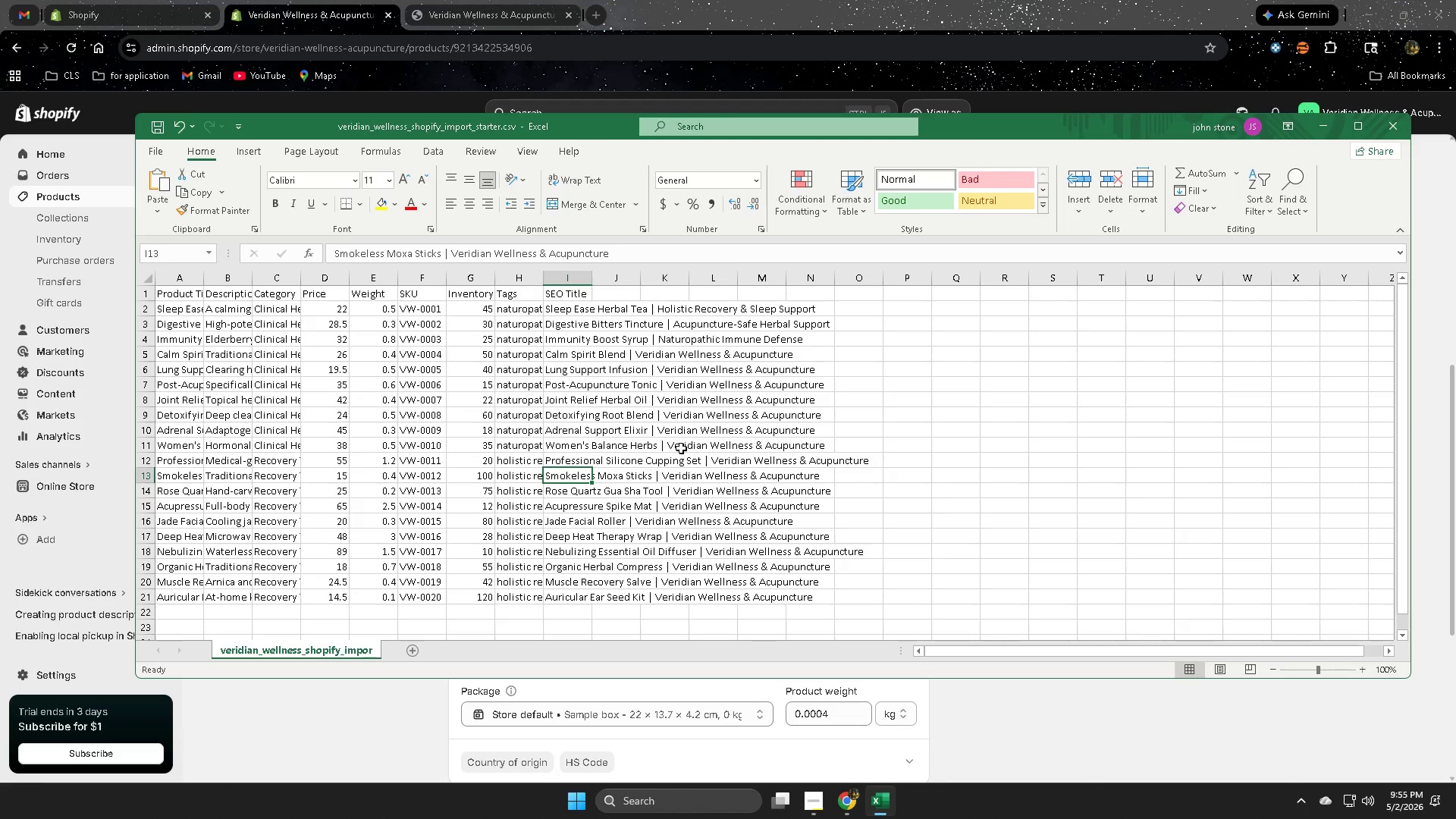 
left_click([858, 385])
 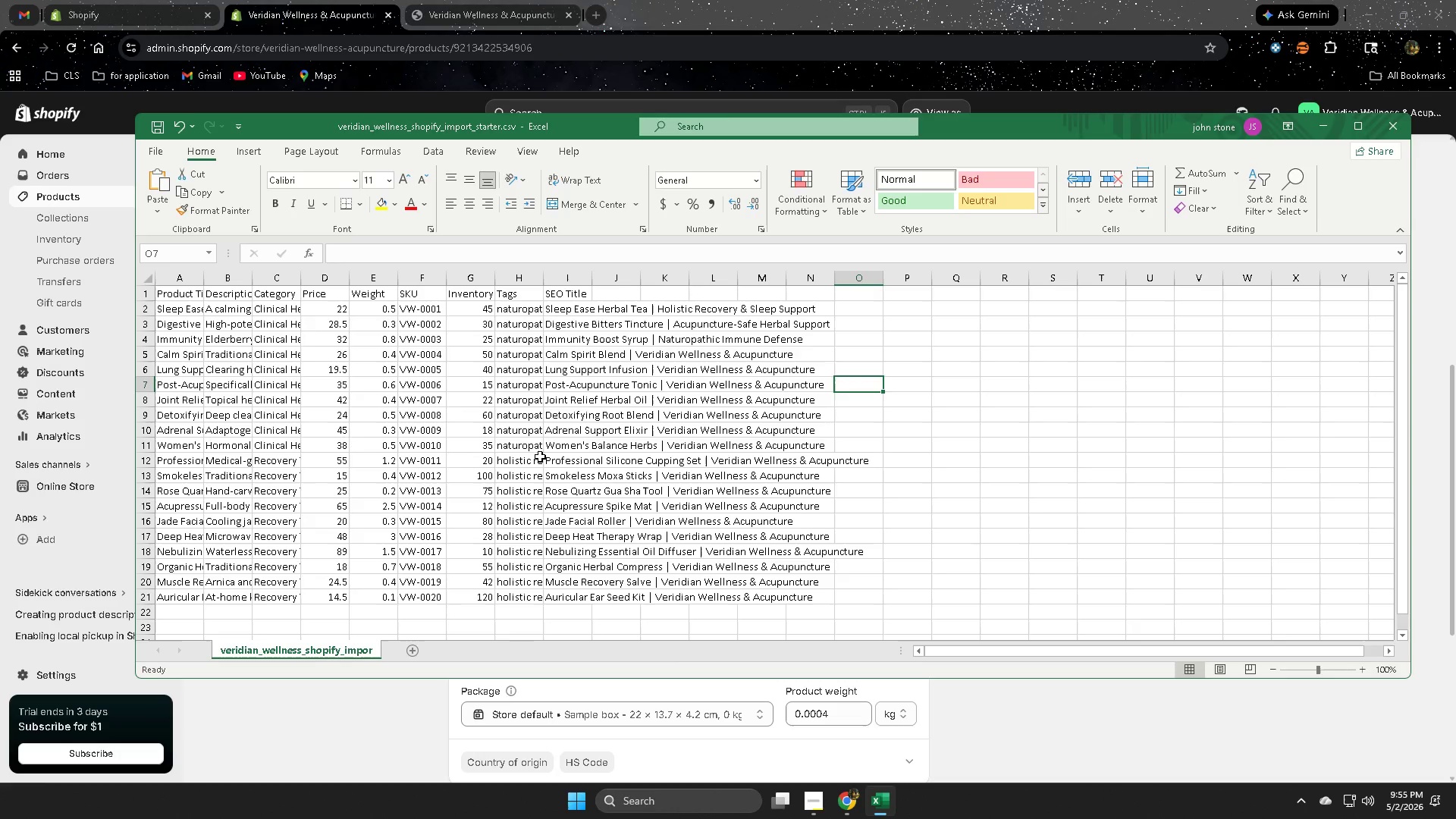 
scroll: coordinate [441, 466], scroll_direction: up, amount: 4.0
 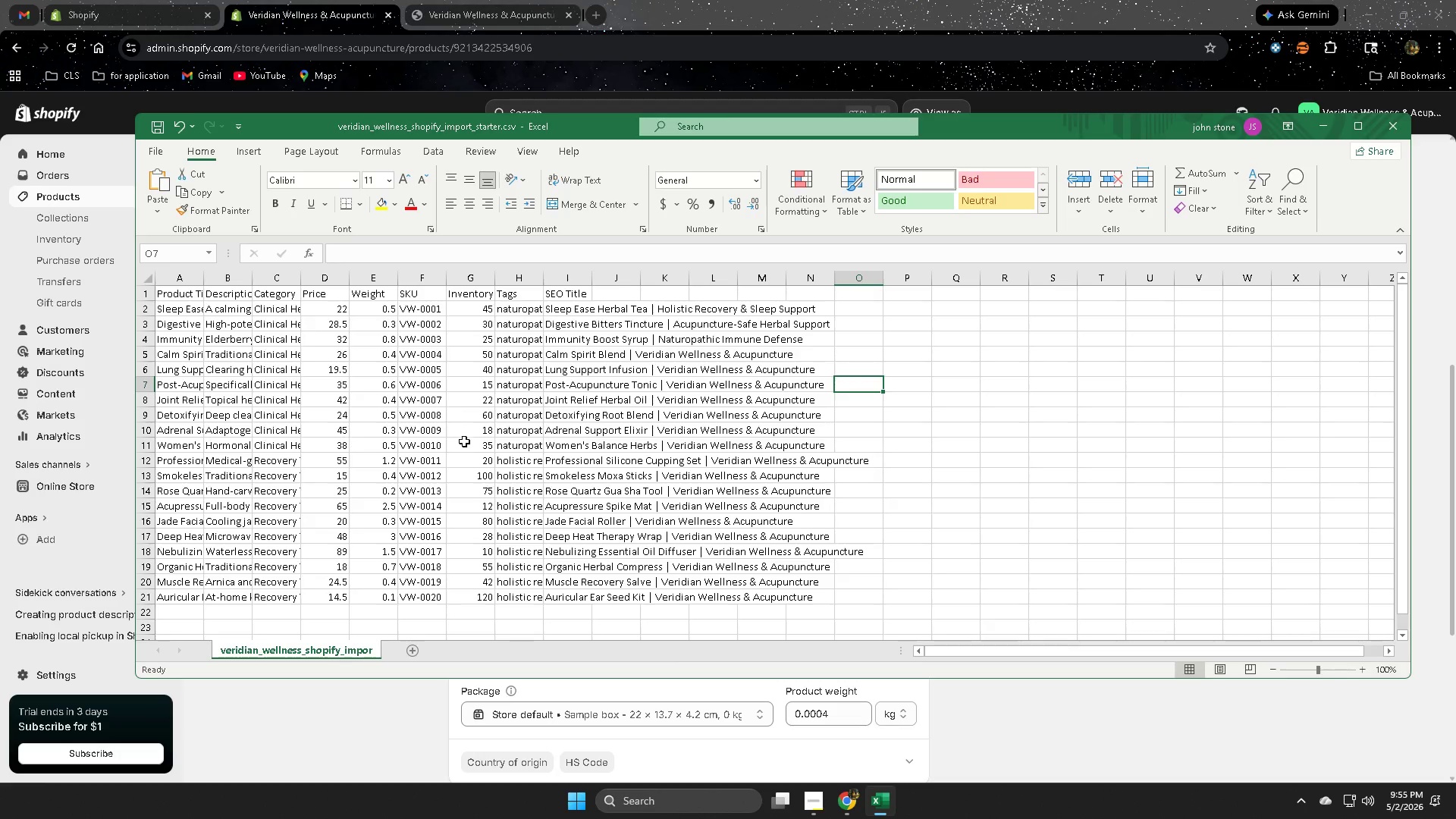 
left_click([460, 417])
 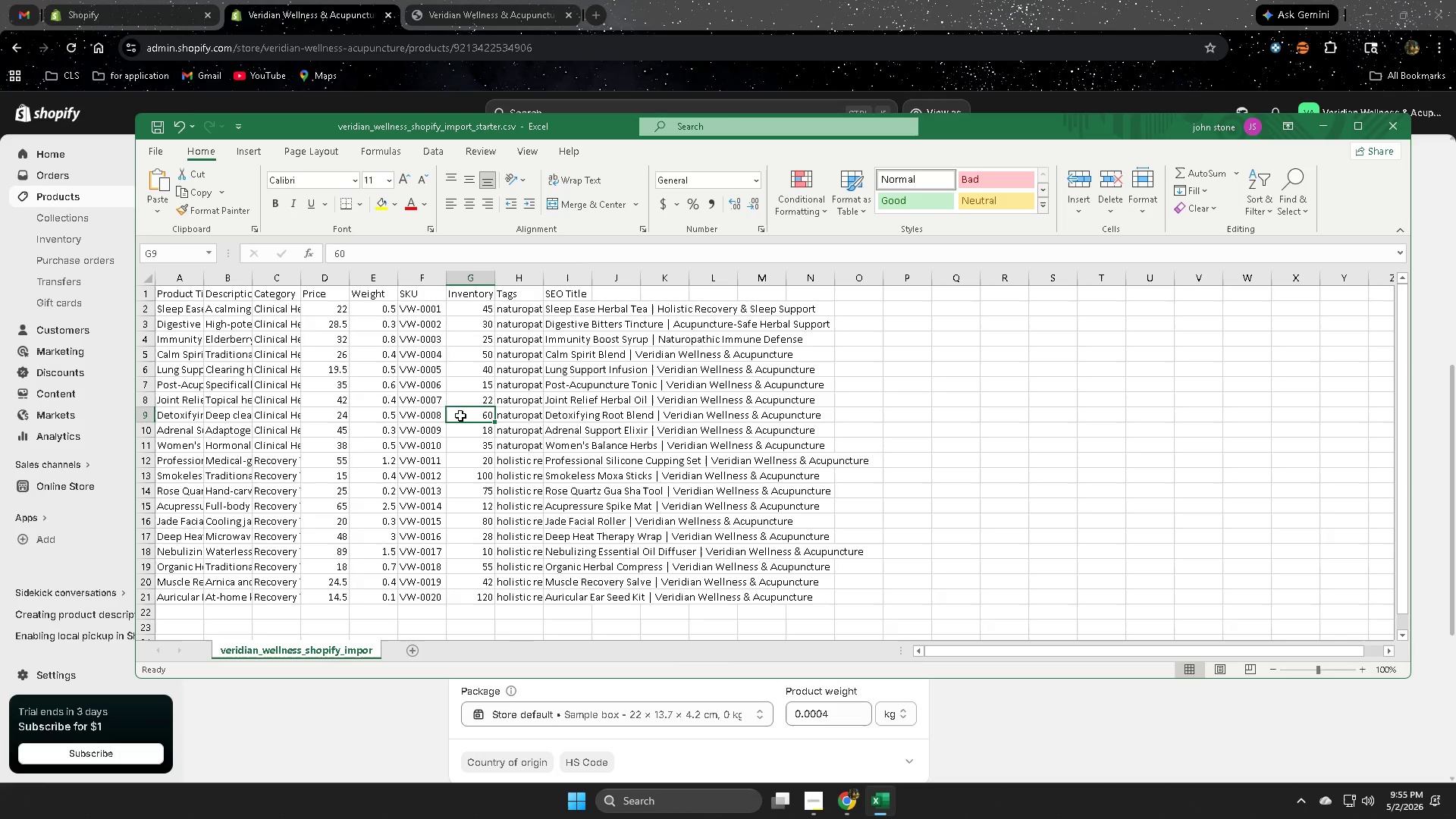 
scroll: coordinate [460, 416], scroll_direction: up, amount: 2.0
 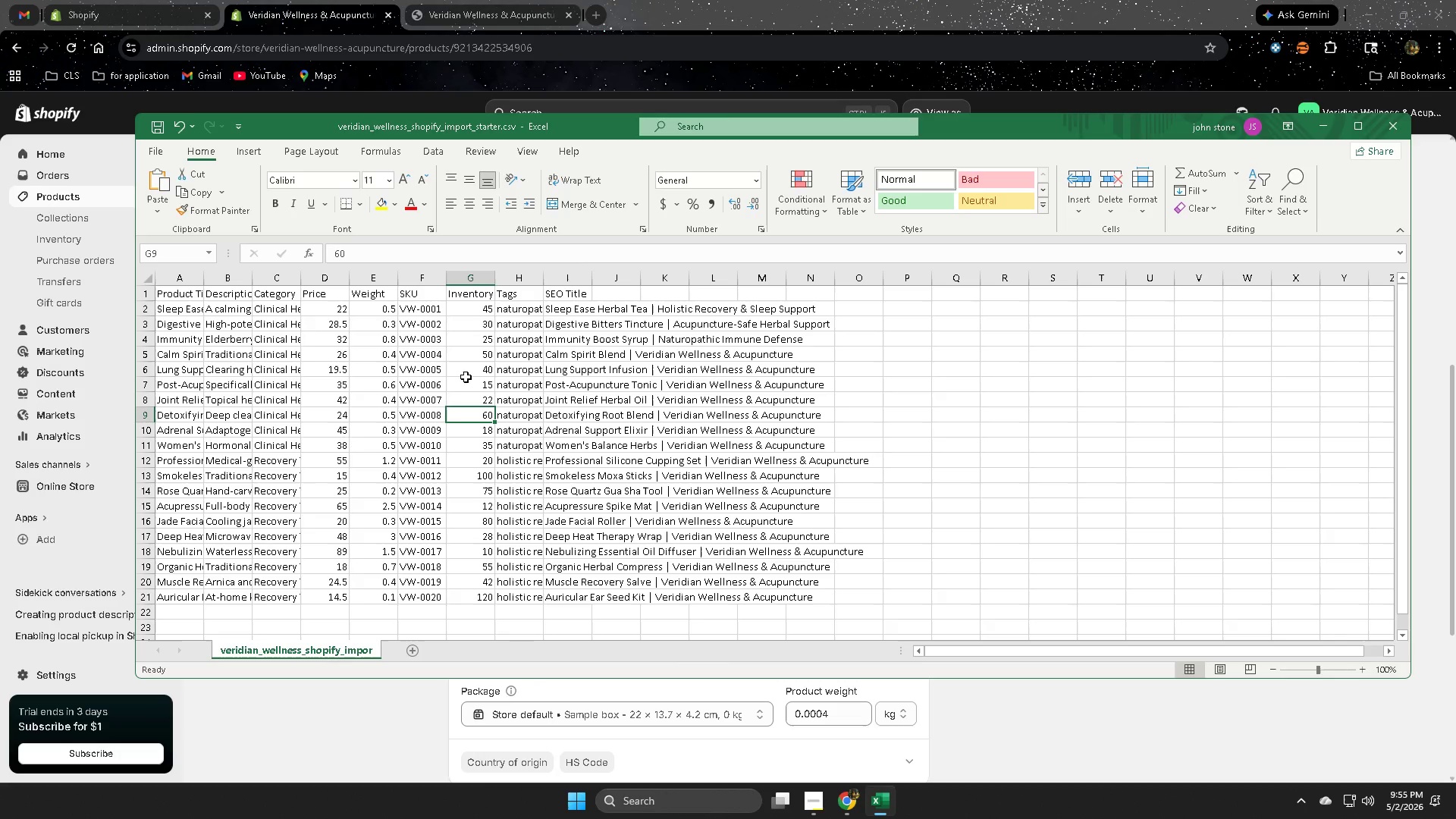 
left_click([790, 0])
 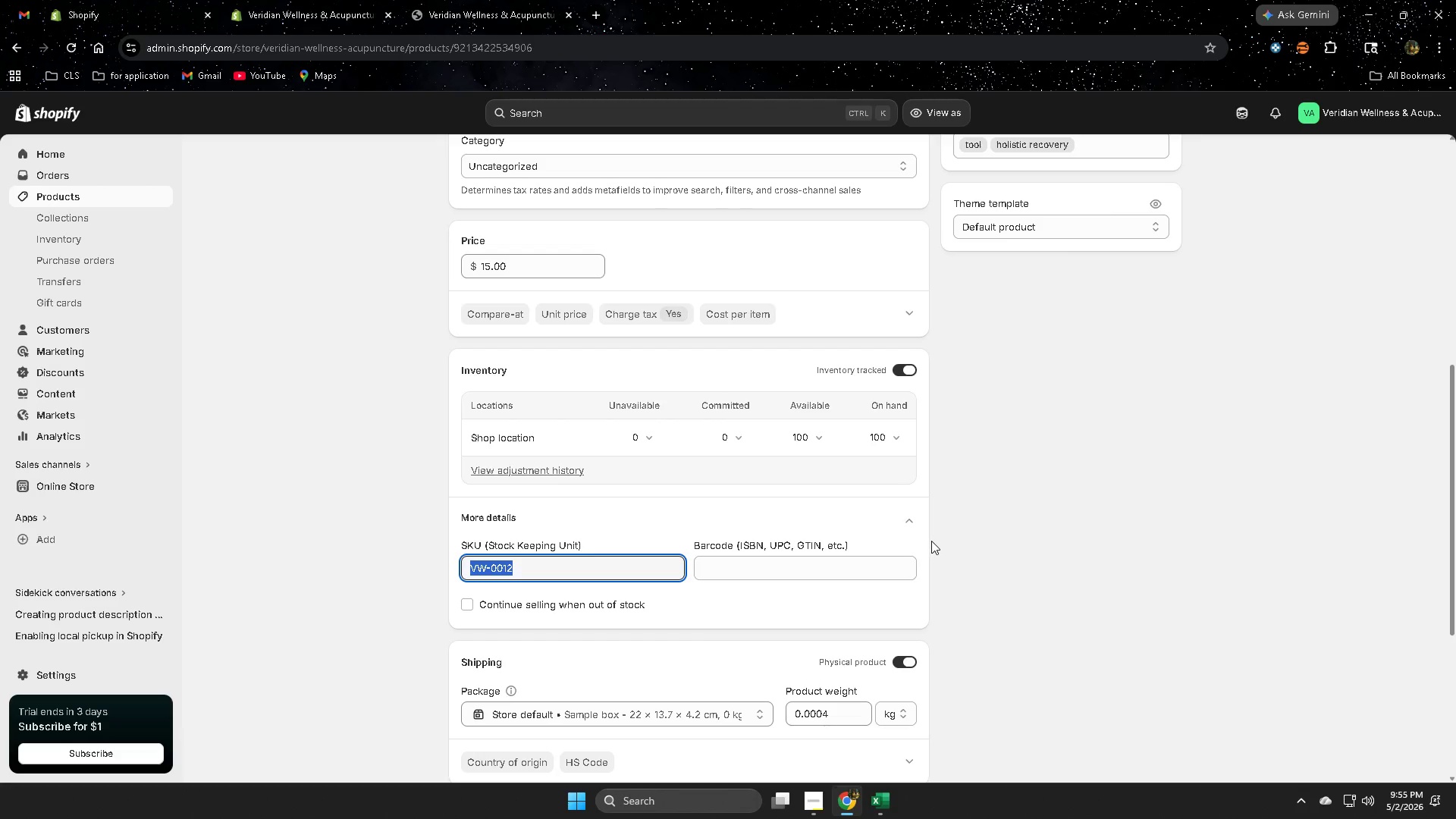 
scroll: coordinate [931, 541], scroll_direction: down, amount: 1.0
 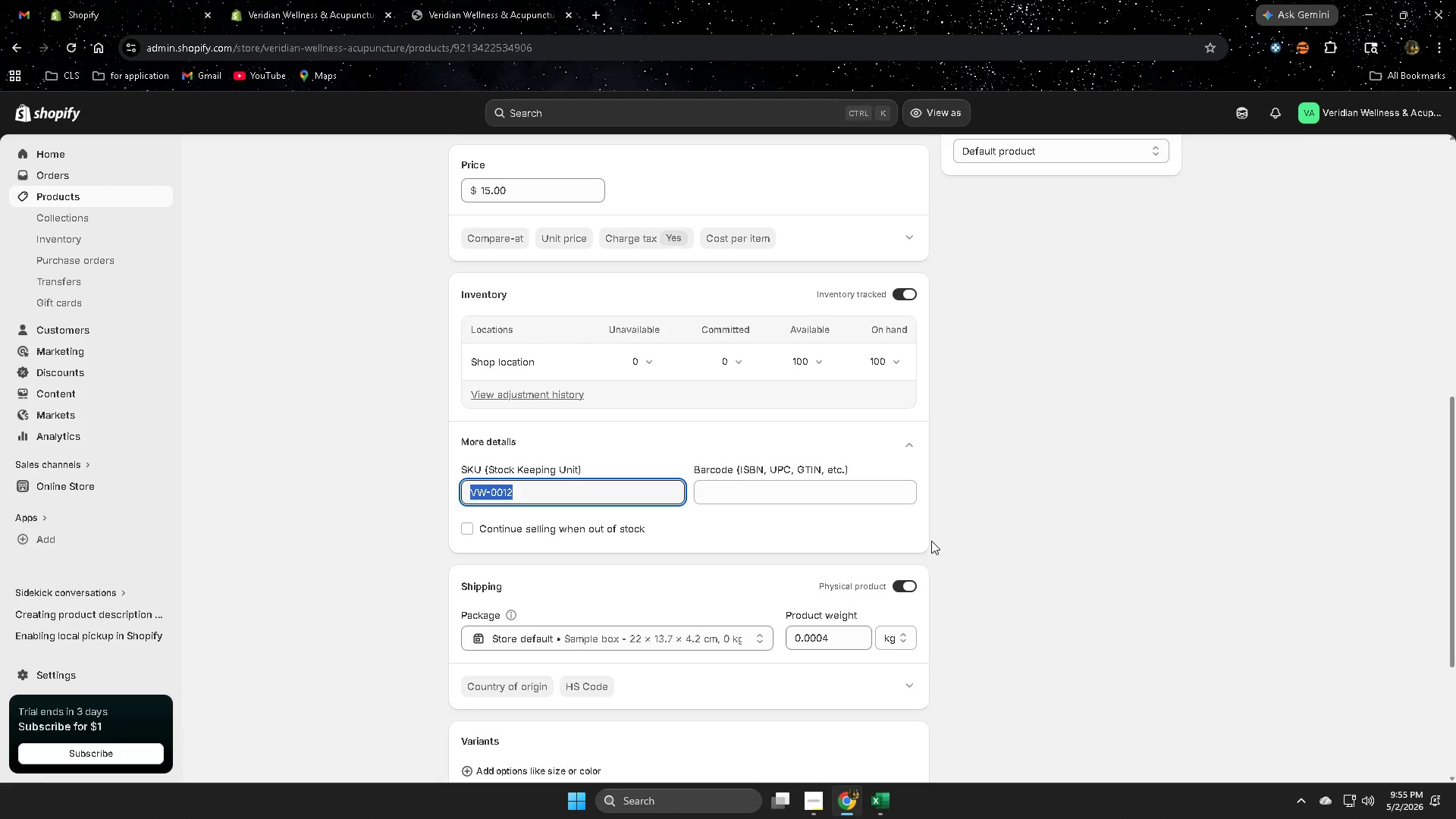 
scroll: coordinate [55, 356], scroll_direction: up, amount: 2.0
 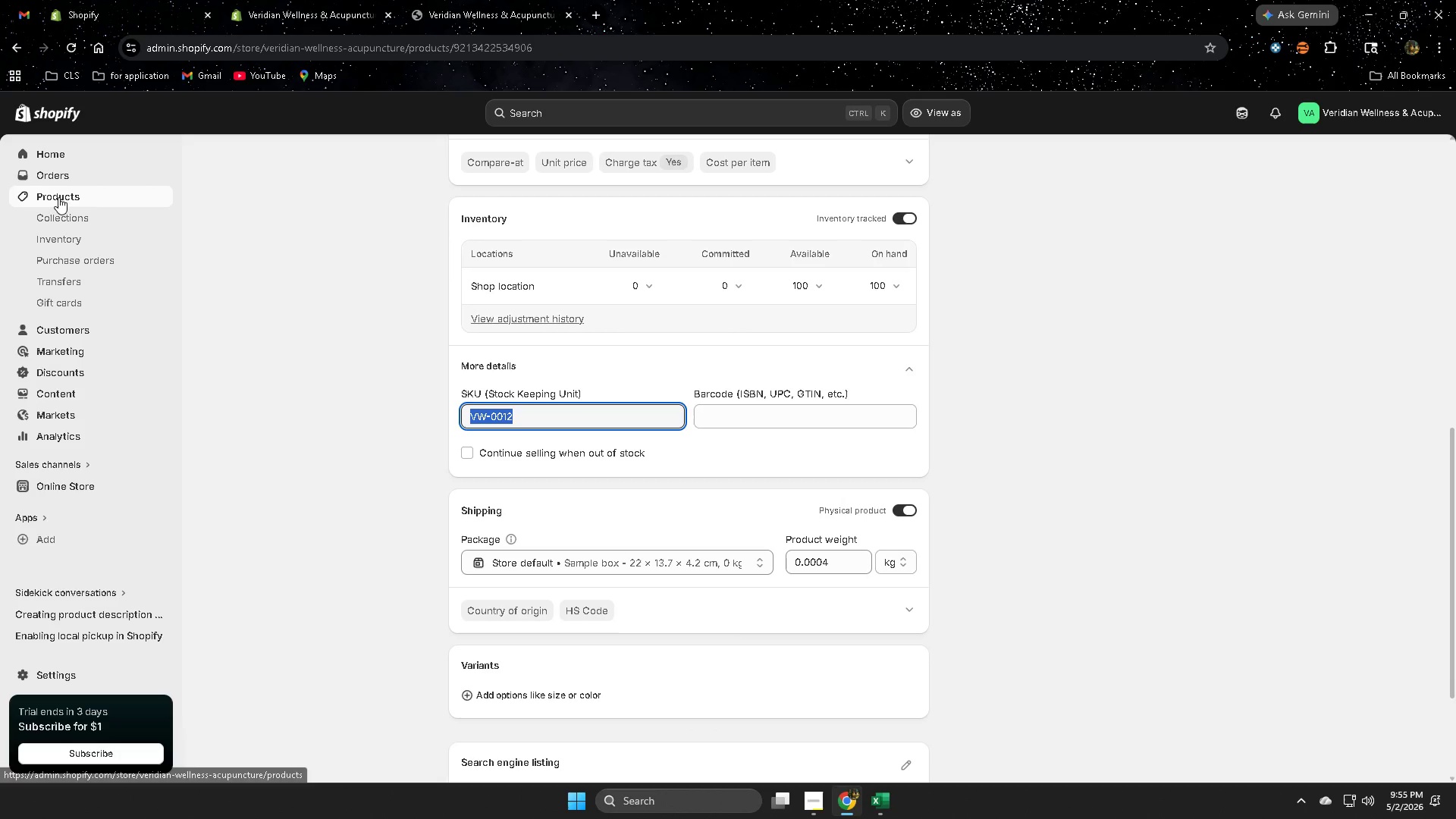 
left_click([58, 197])
 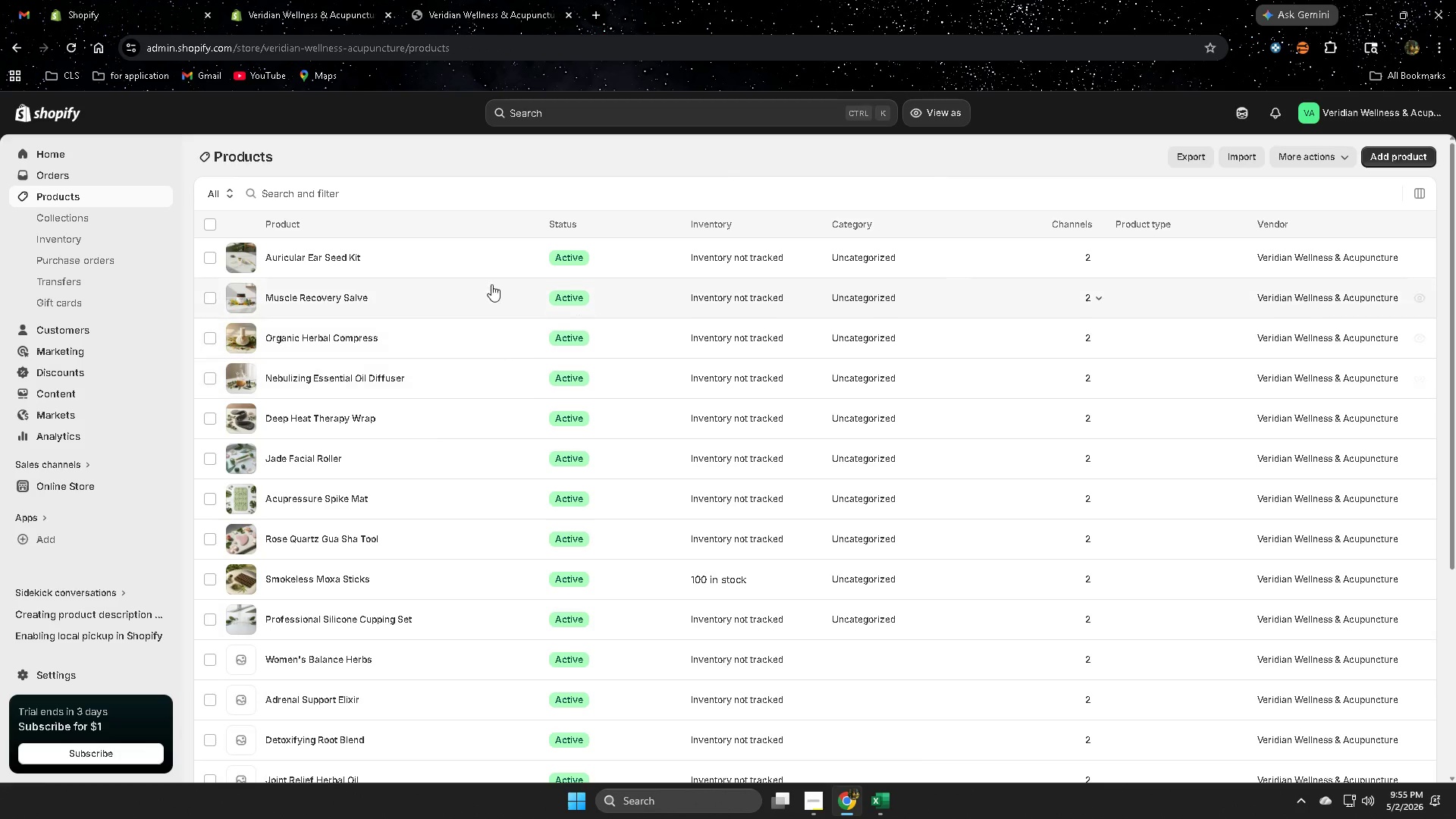 
left_click([470, 261])
 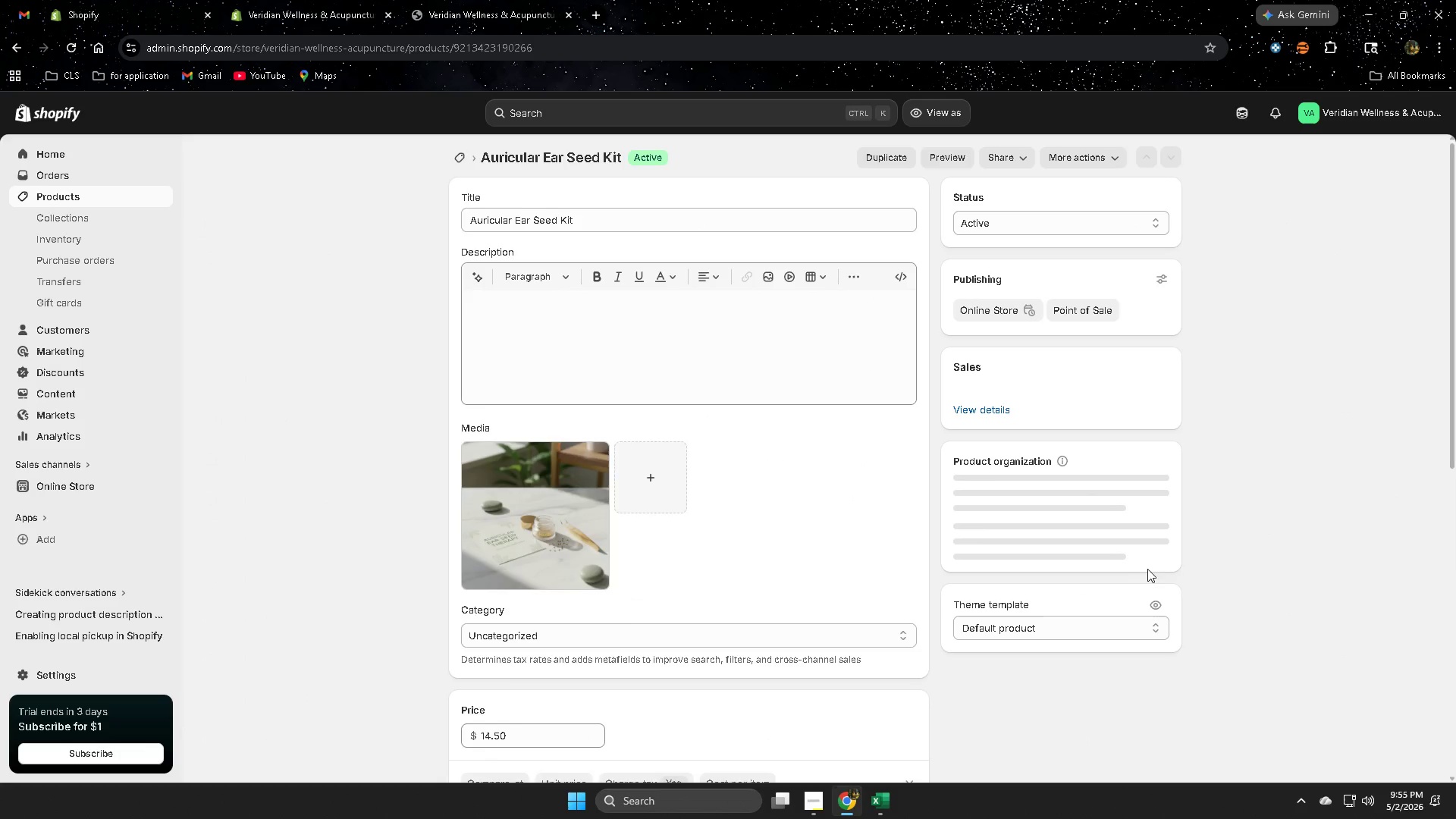 
scroll: coordinate [981, 528], scroll_direction: down, amount: 5.0
 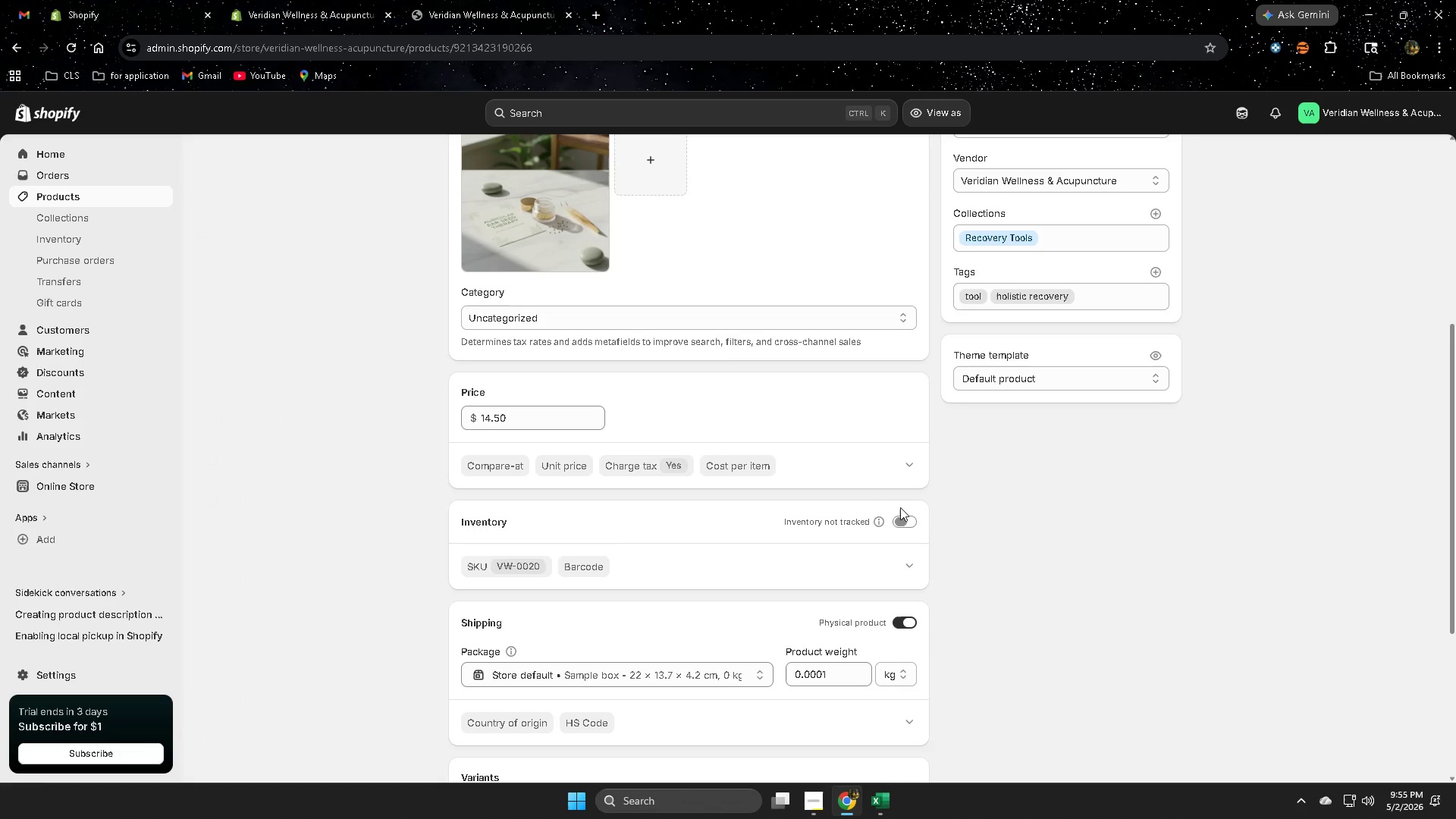 
left_click([894, 521])
 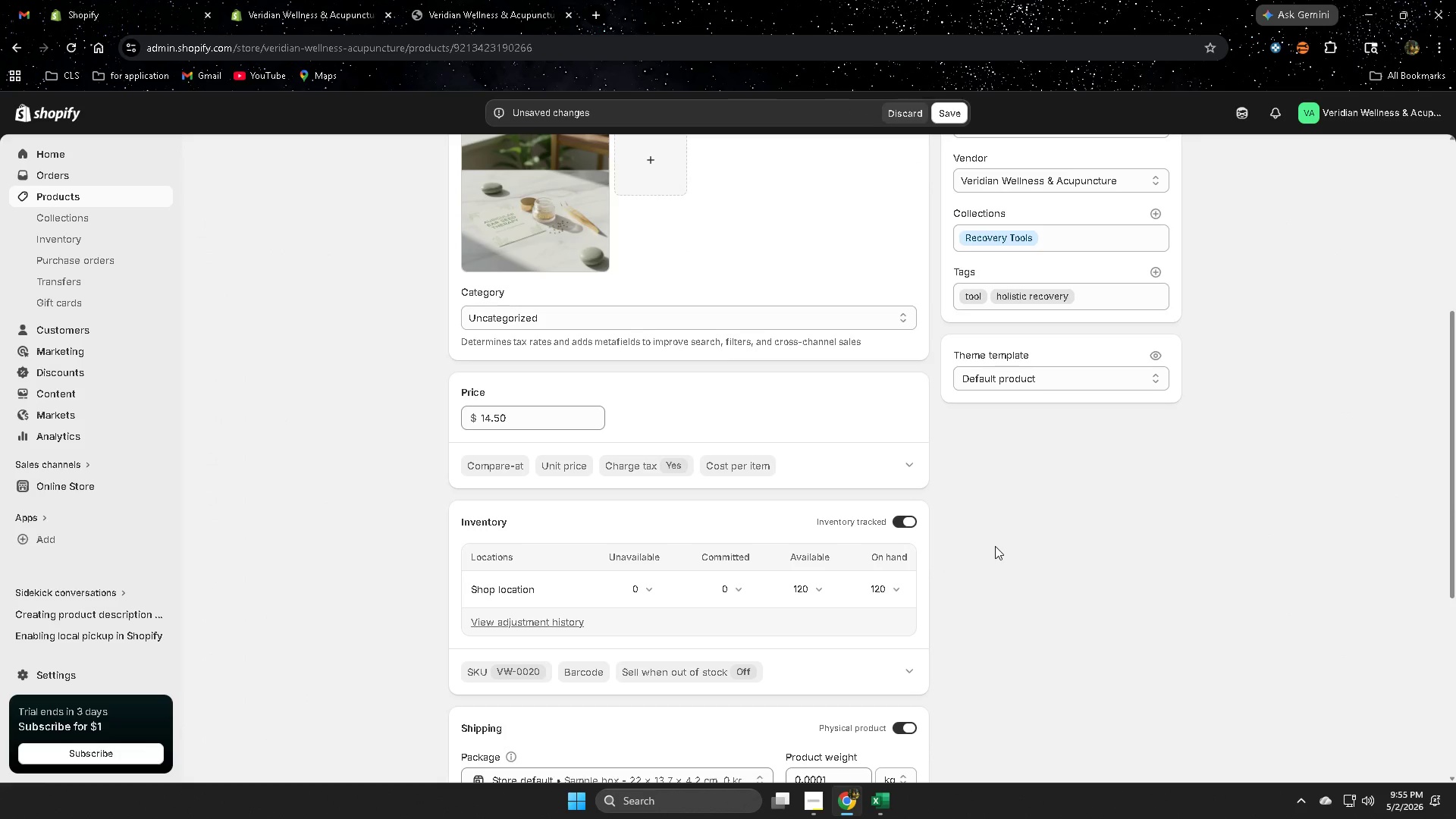 
scroll: coordinate [995, 545], scroll_direction: up, amount: 2.0
 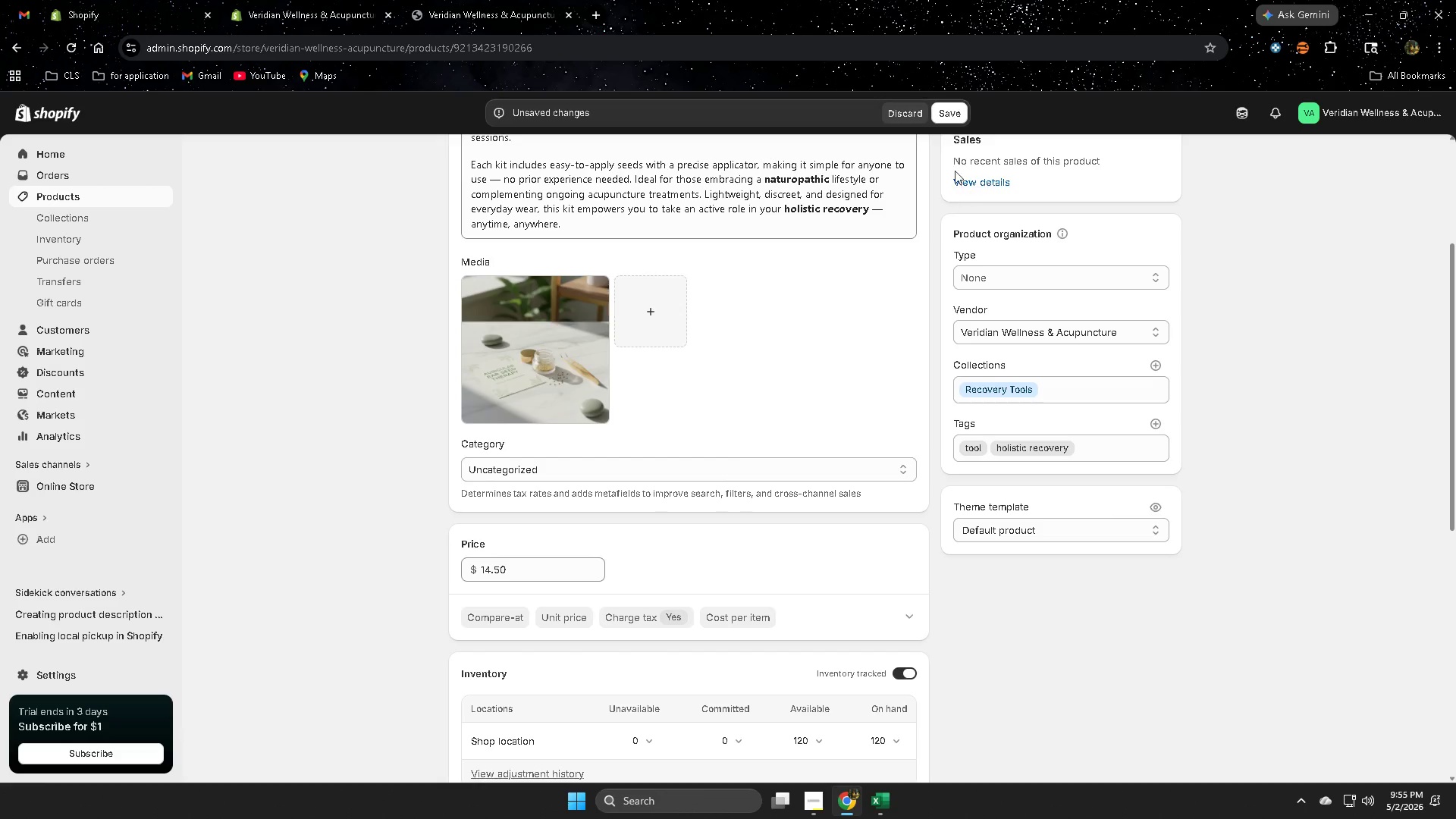 
left_click([956, 117])
 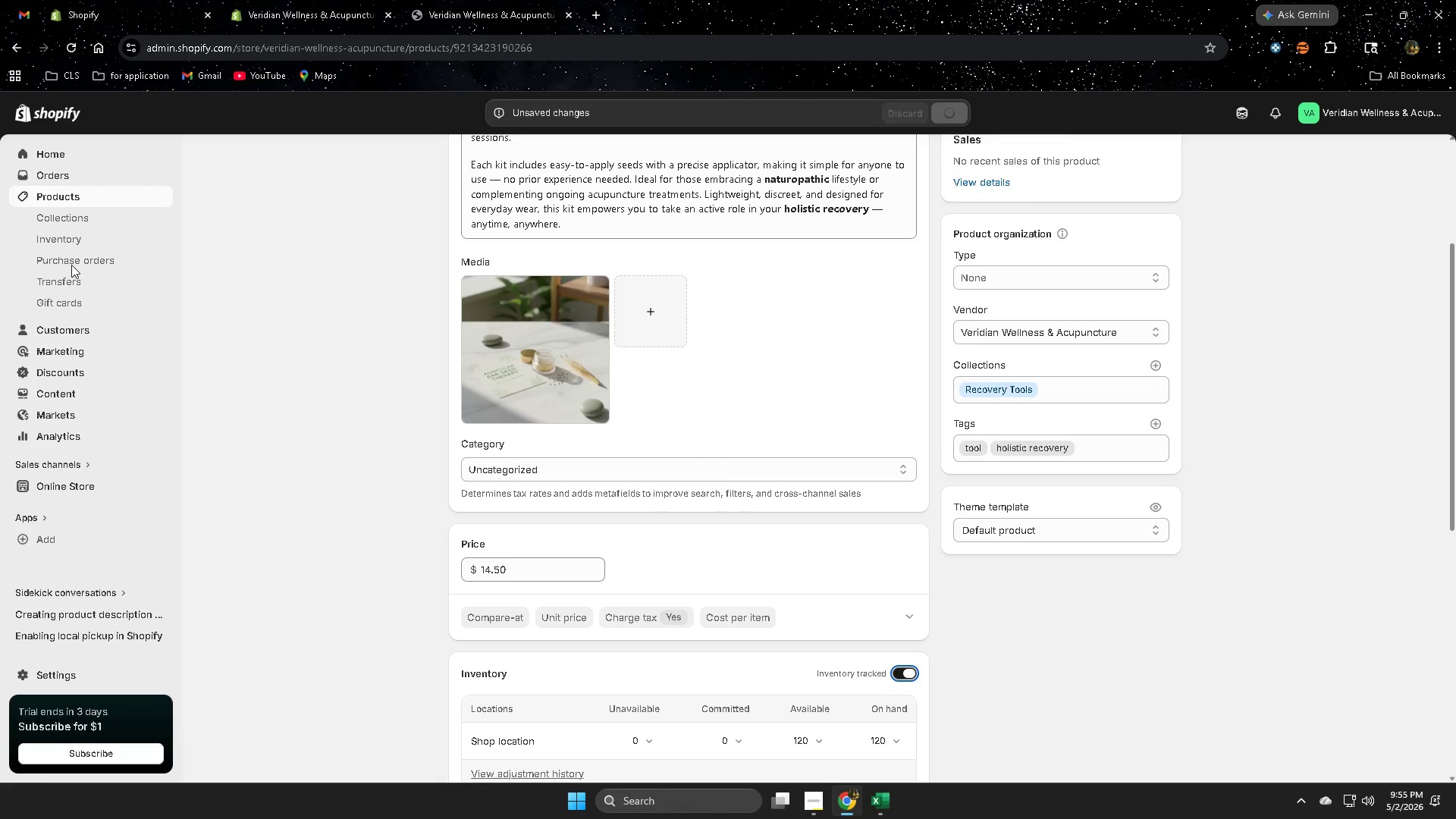 
left_click([89, 202])
 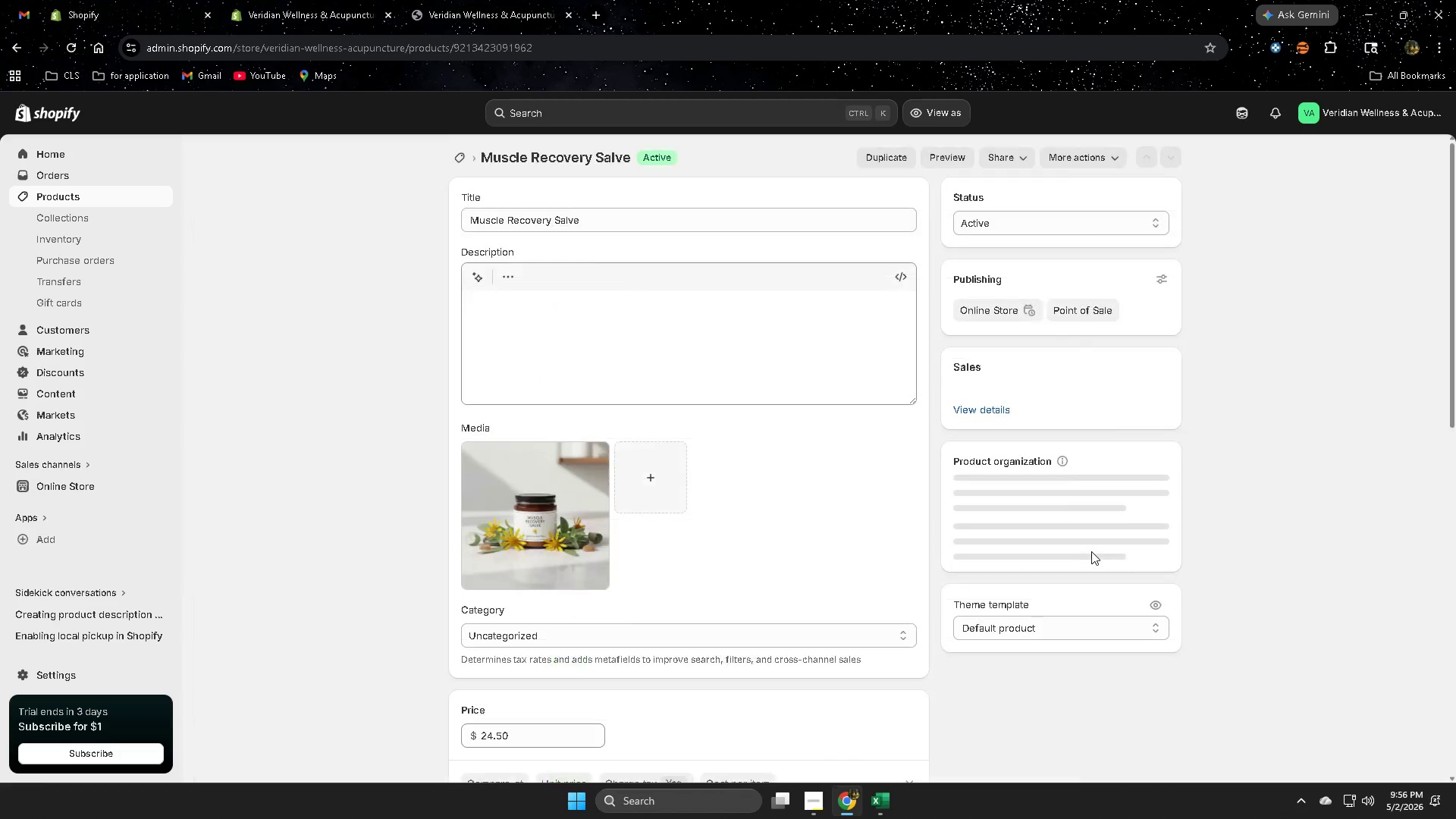 
scroll: coordinate [925, 598], scroll_direction: down, amount: 5.0
 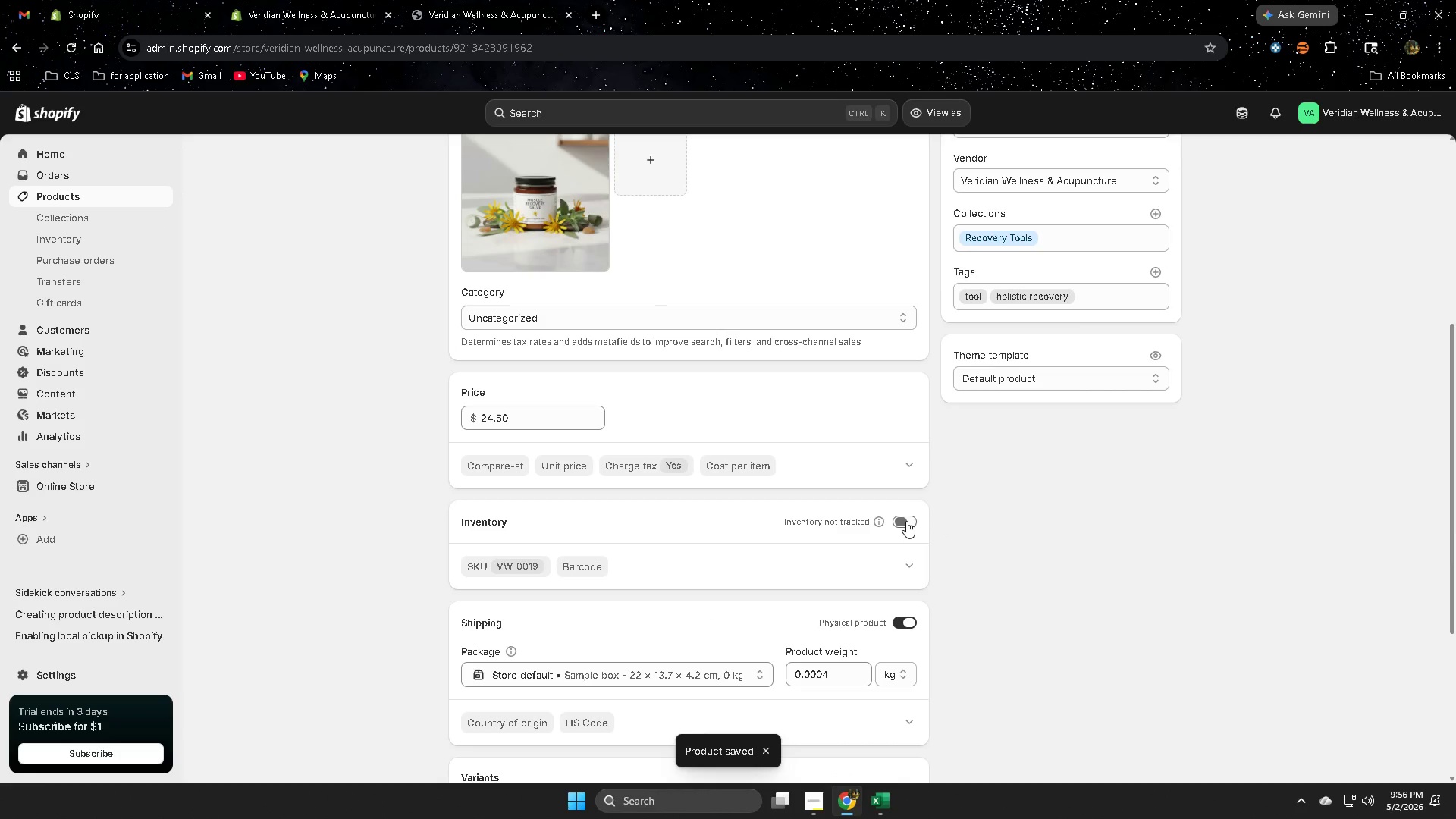 
left_click([905, 521])
 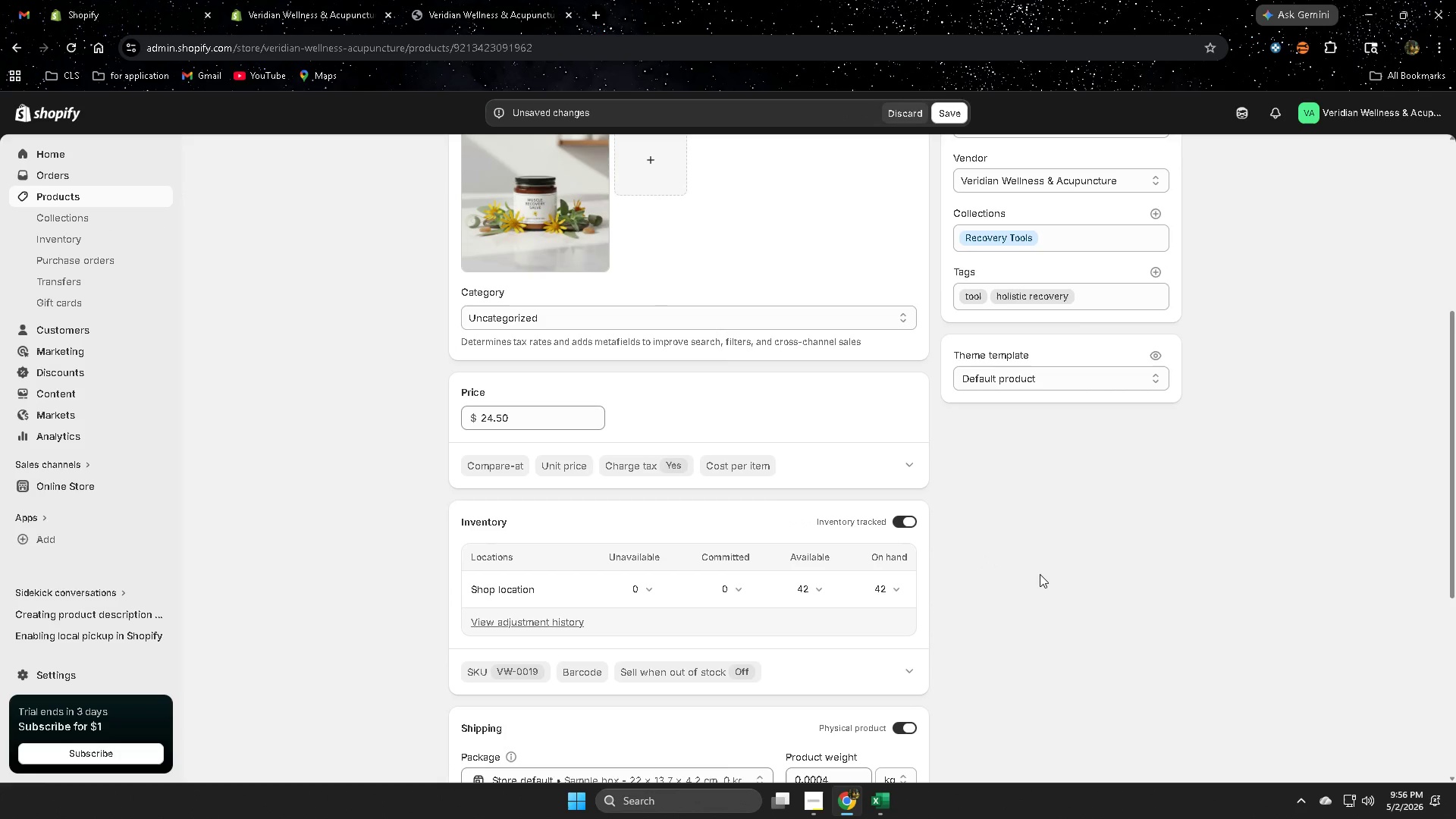 
left_click([1039, 573])
 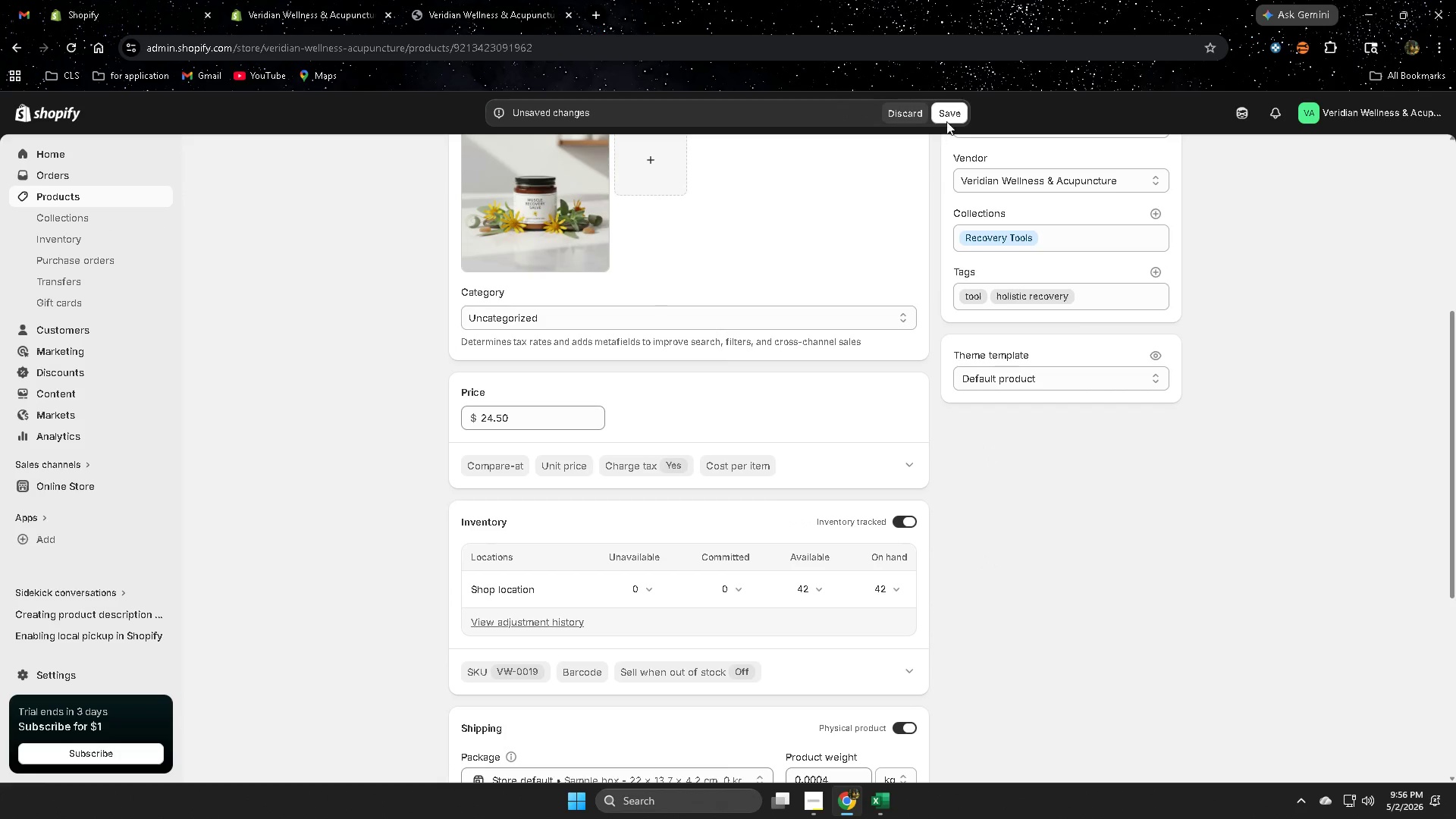 
left_click([948, 114])
 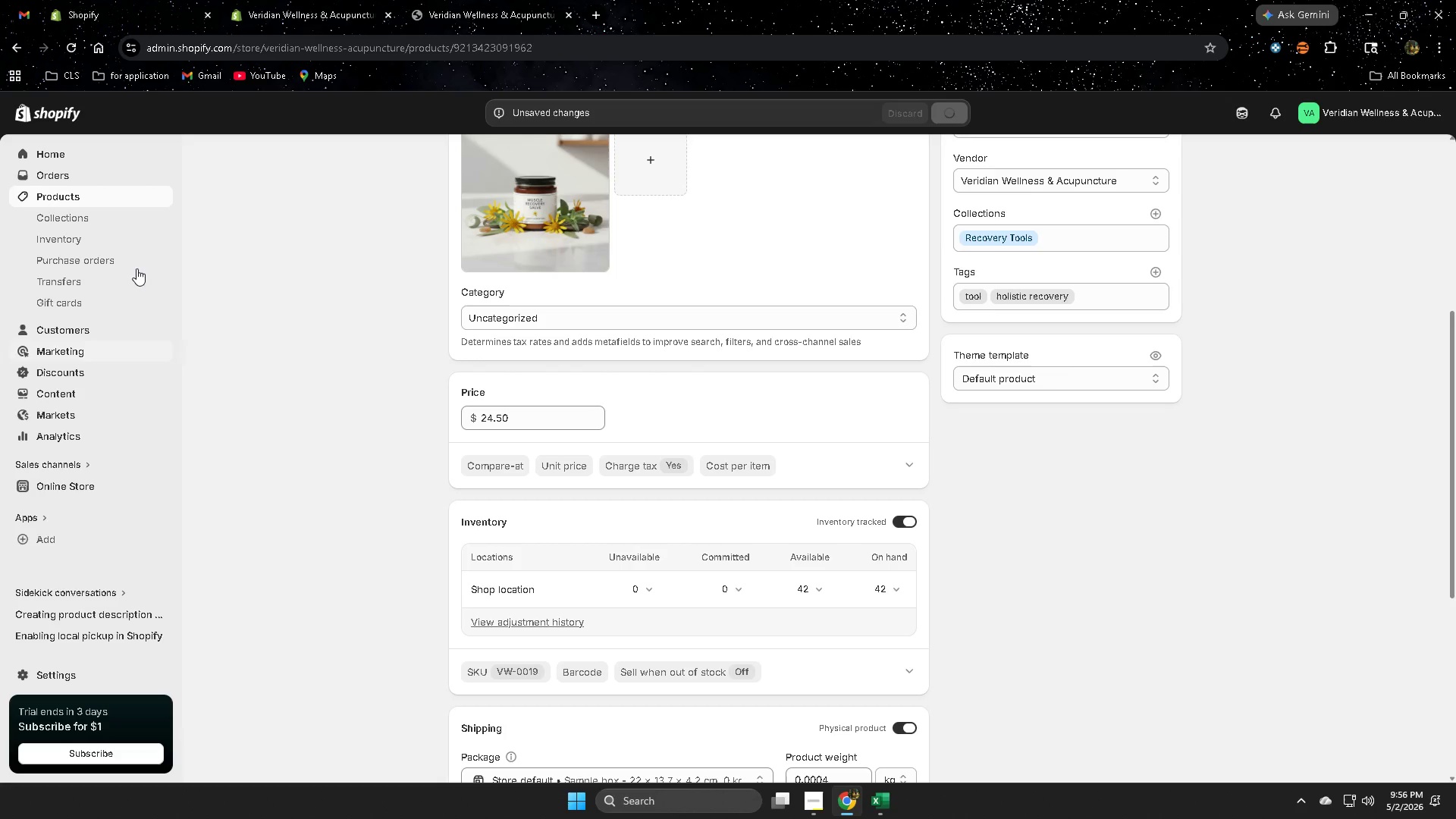 
left_click([87, 197])
 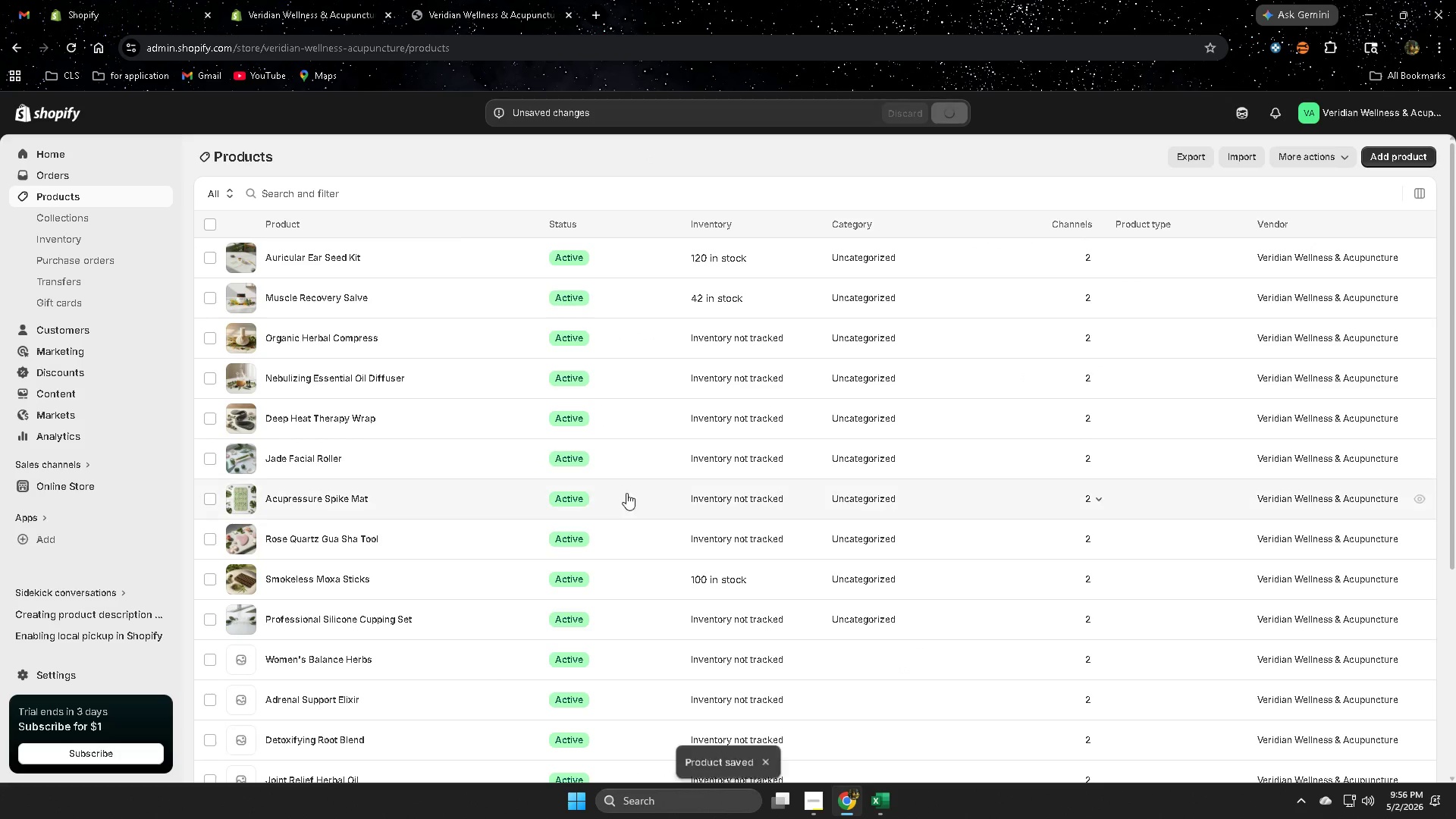 
left_click([645, 347])
 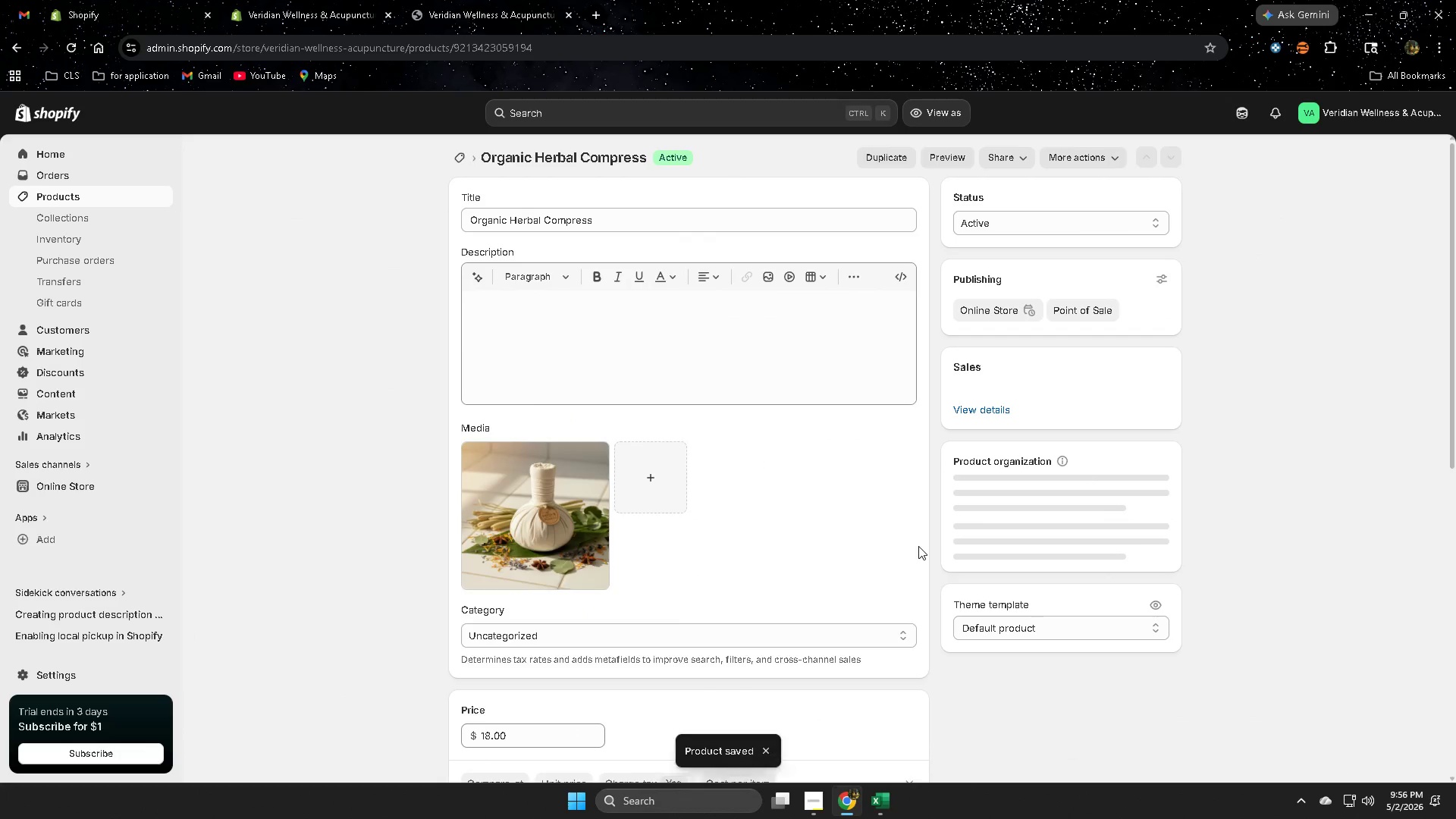 
scroll: coordinate [927, 559], scroll_direction: down, amount: 5.0
 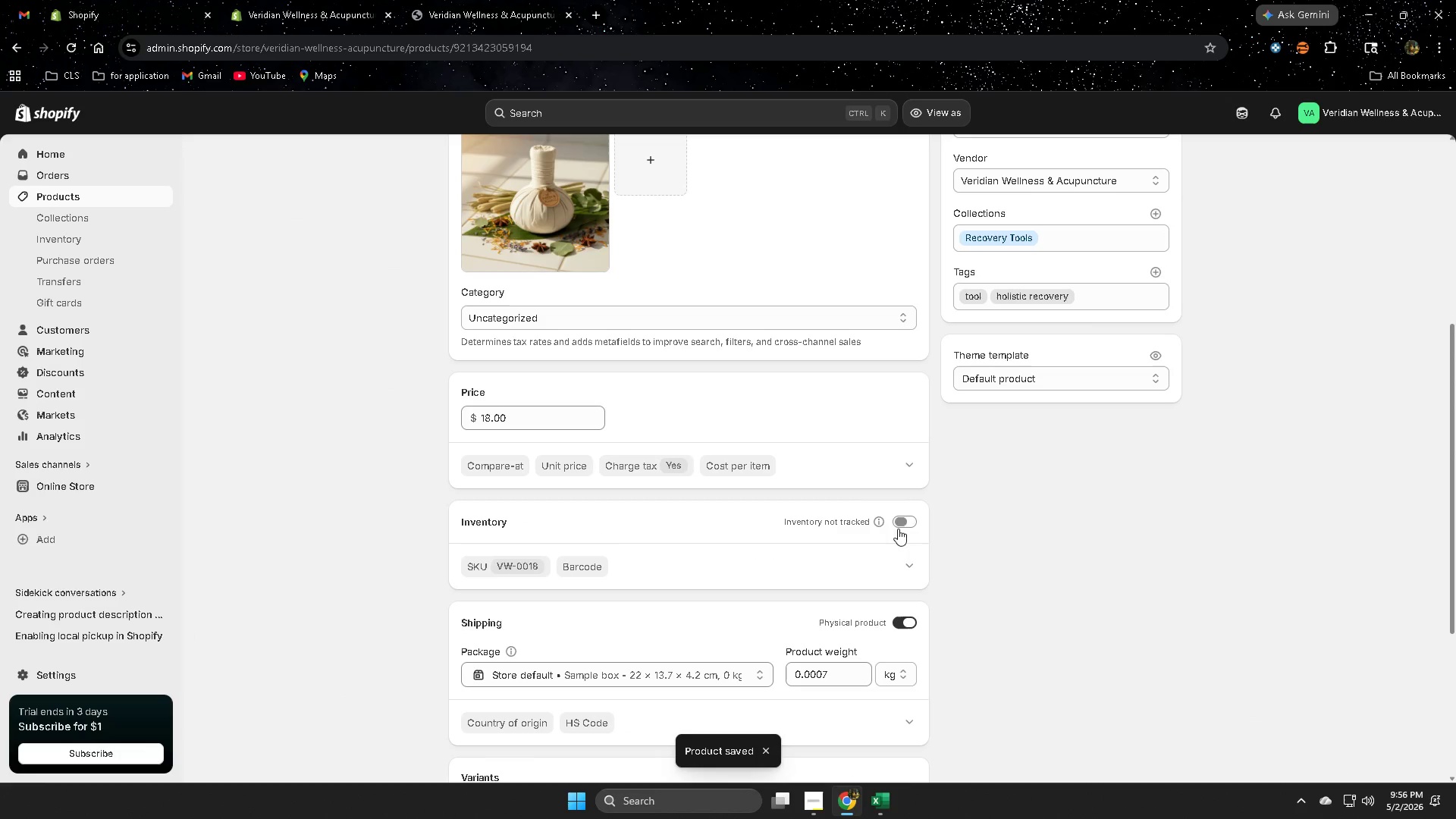 
left_click([906, 516])
 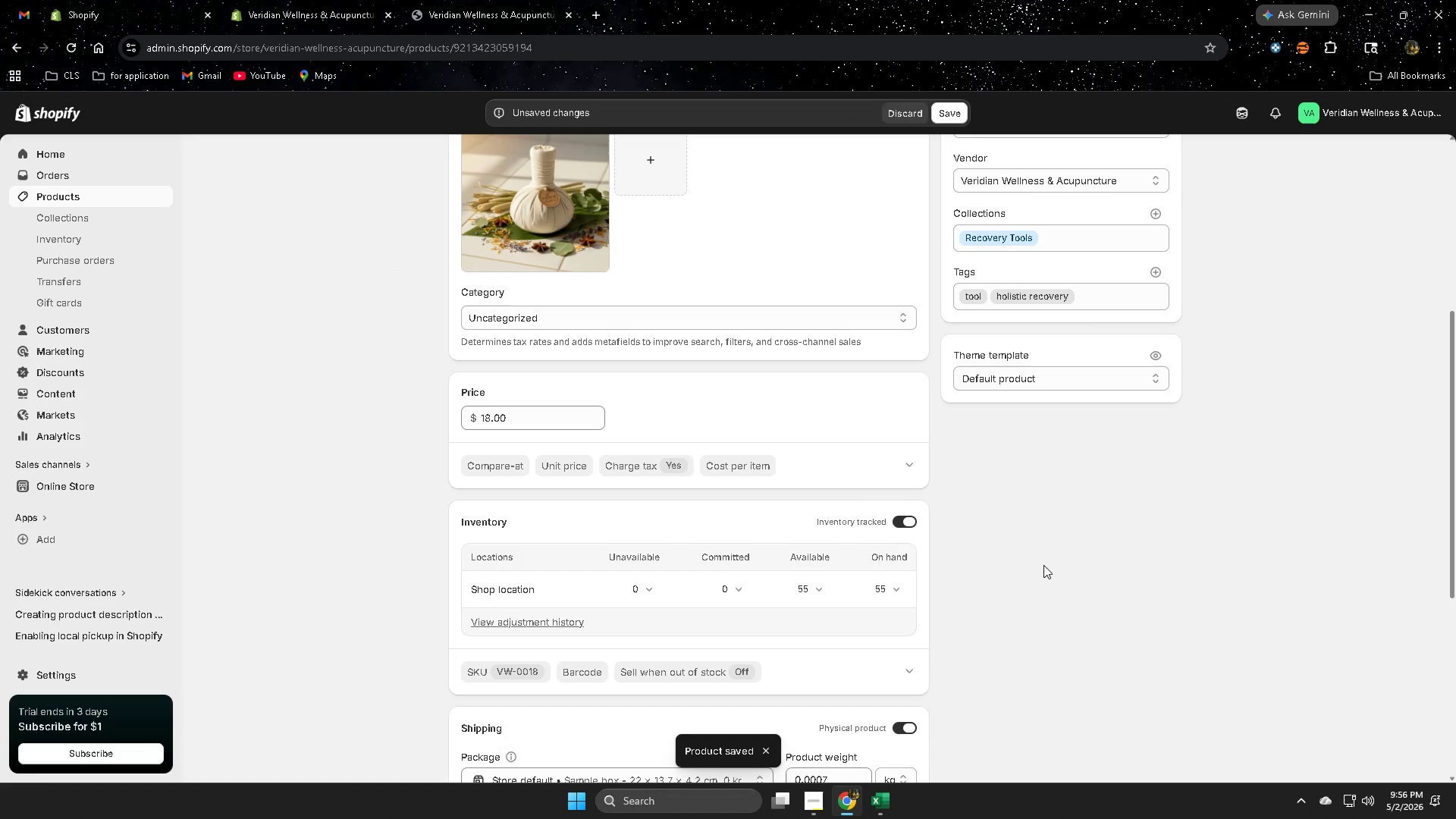 
left_click([1050, 551])
 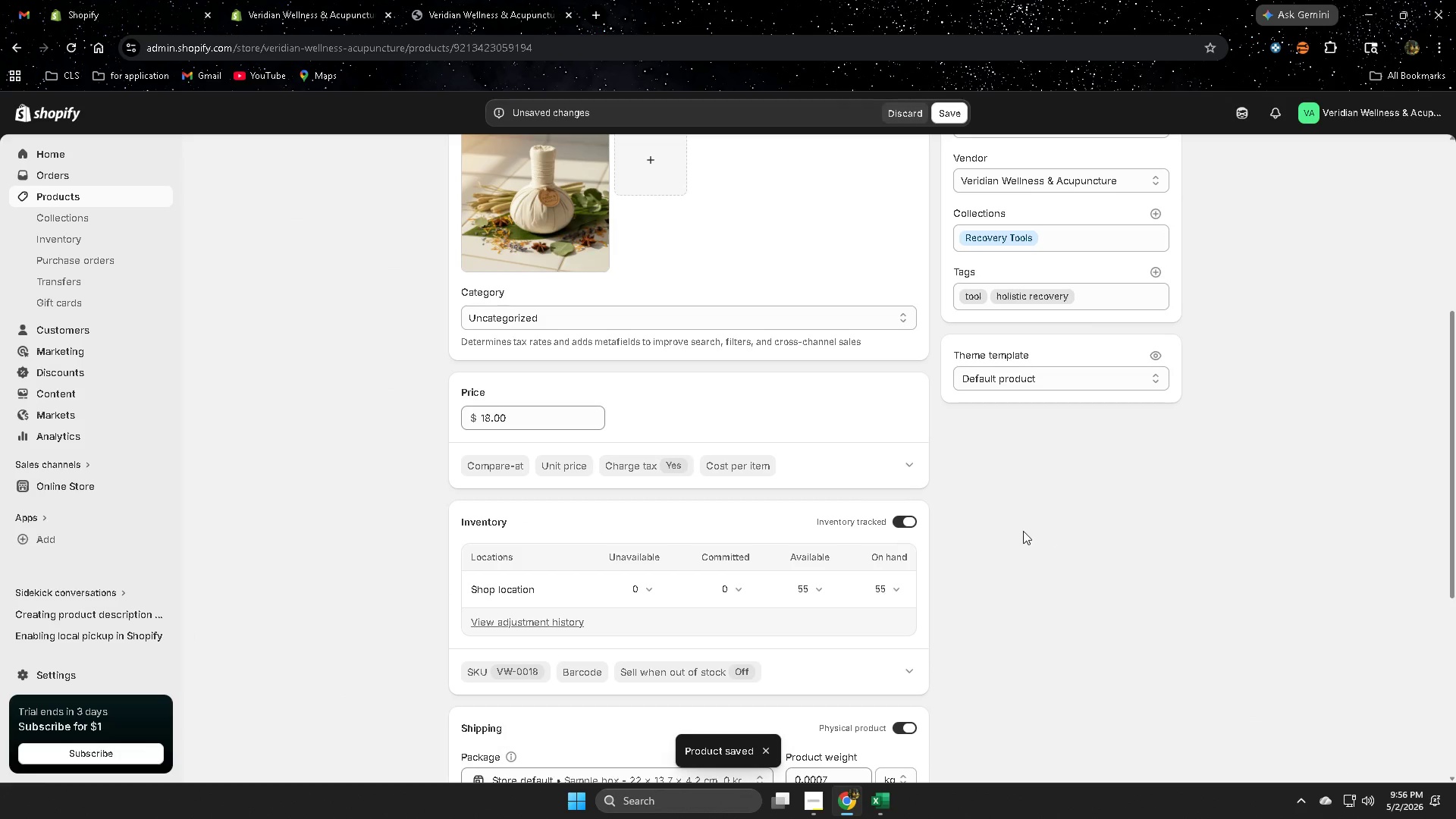 
scroll: coordinate [1024, 536], scroll_direction: down, amount: 1.0
 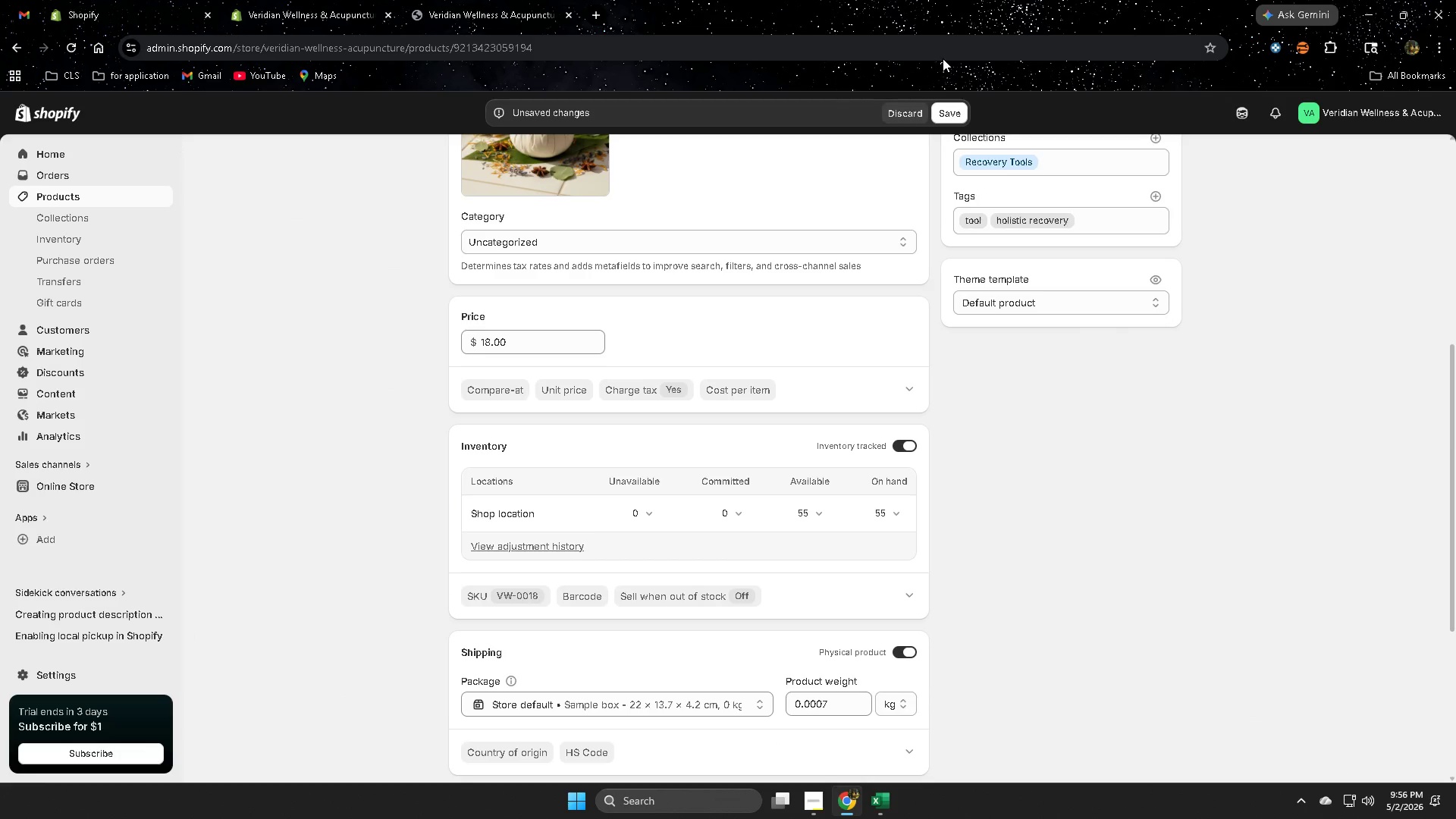 
left_click([950, 107])
 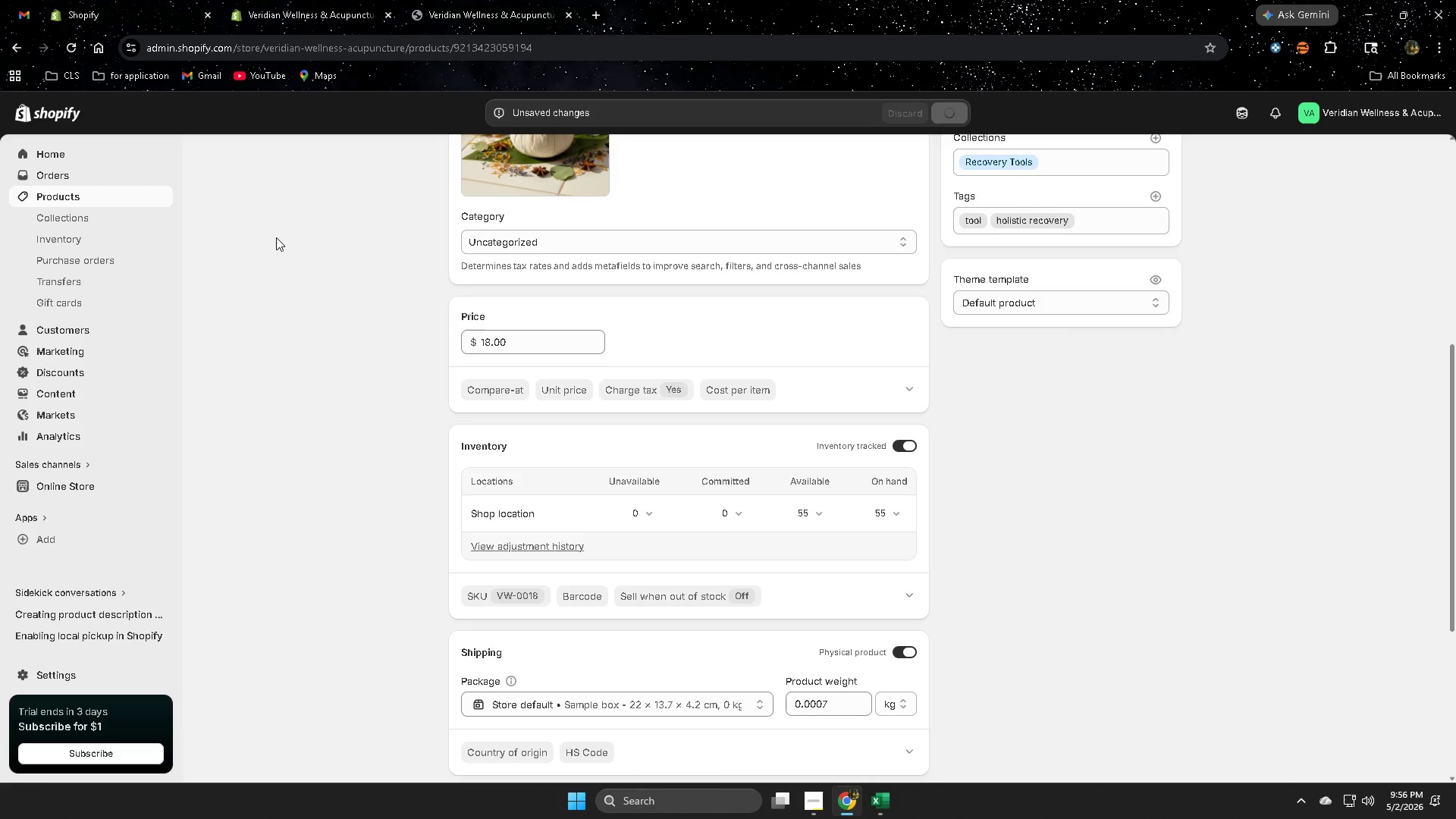 
left_click([107, 197])
 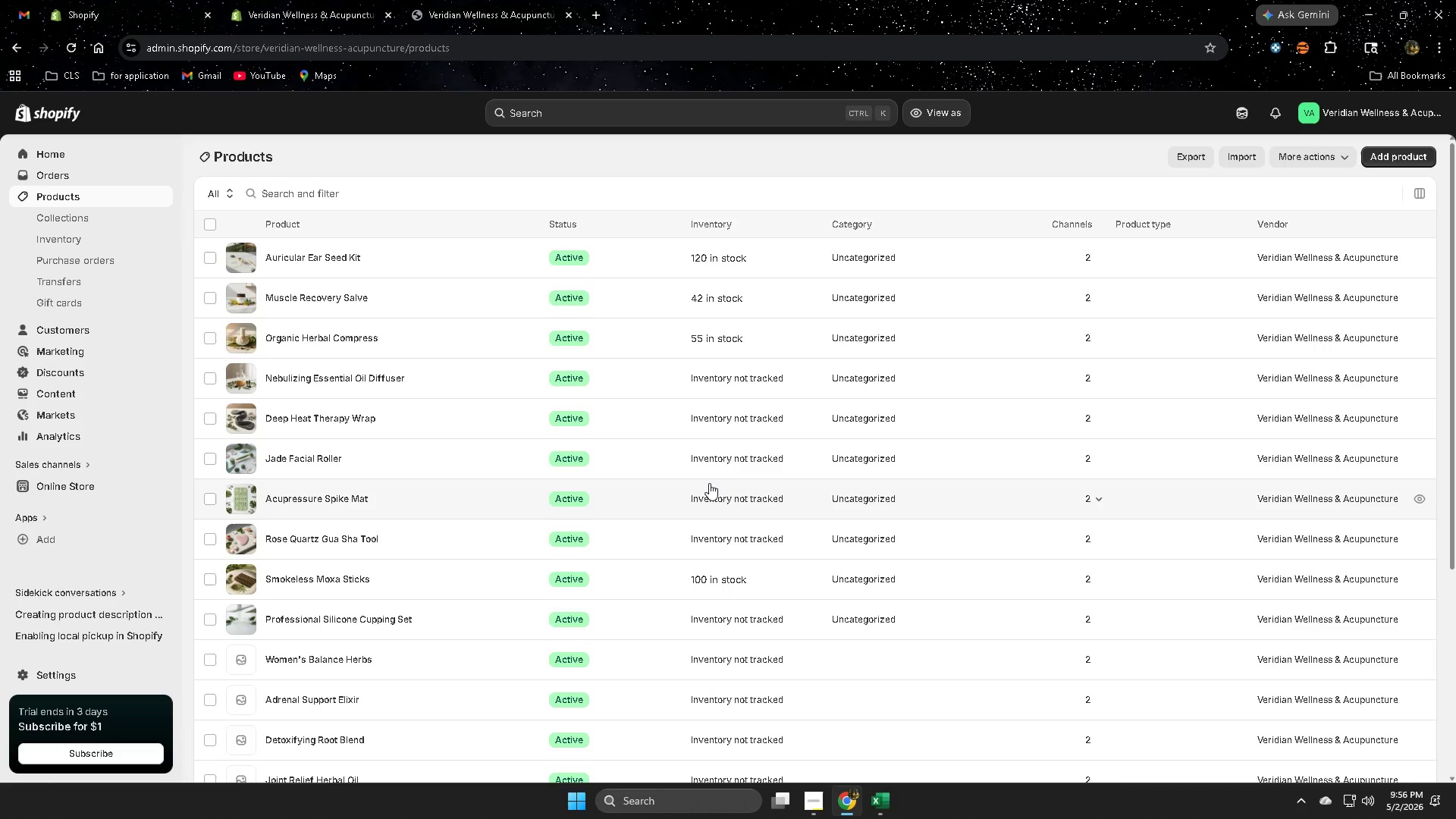 
wait(27.42)
 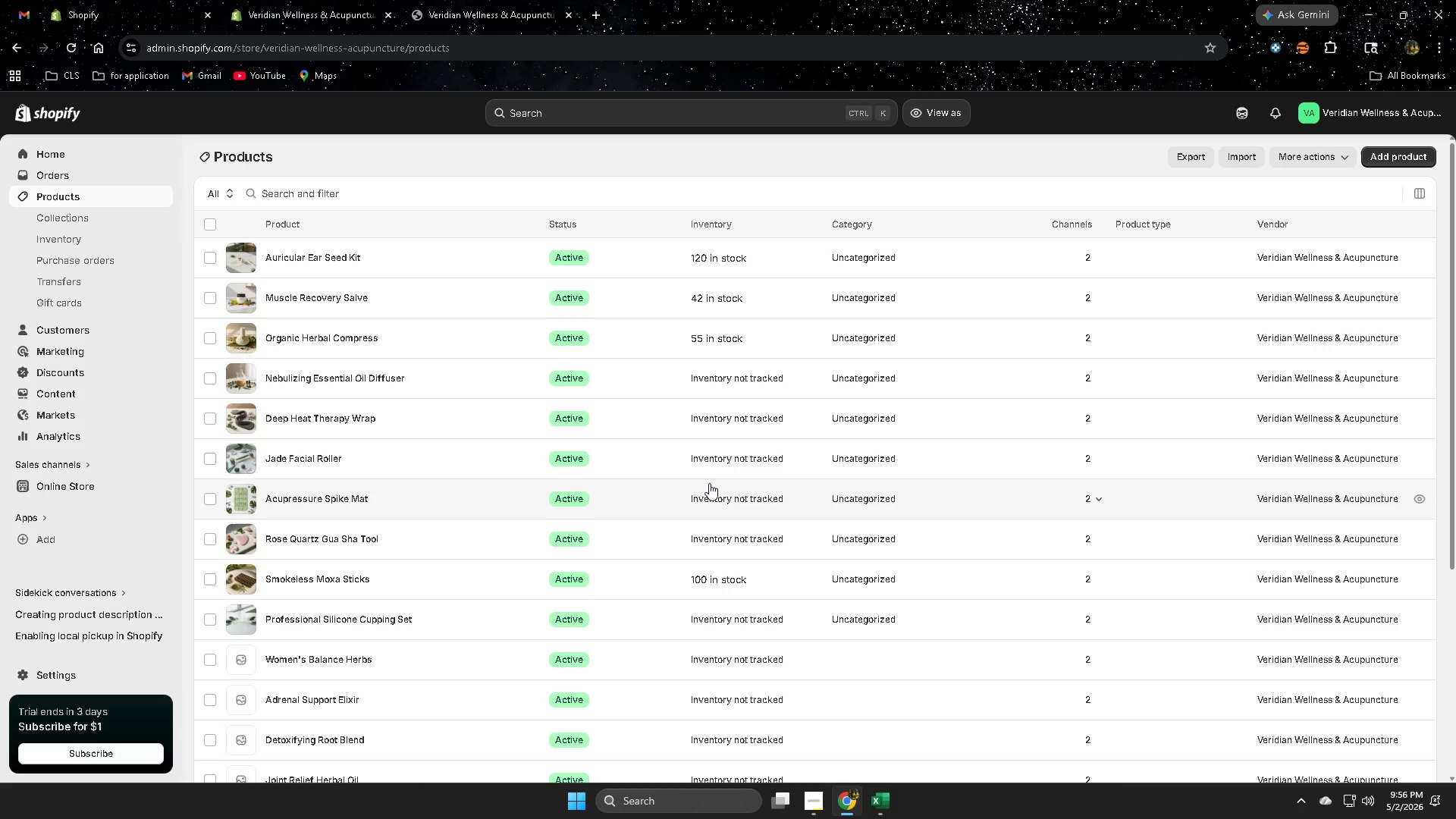 
scroll: coordinate [809, 548], scroll_direction: down, amount: 2.0
 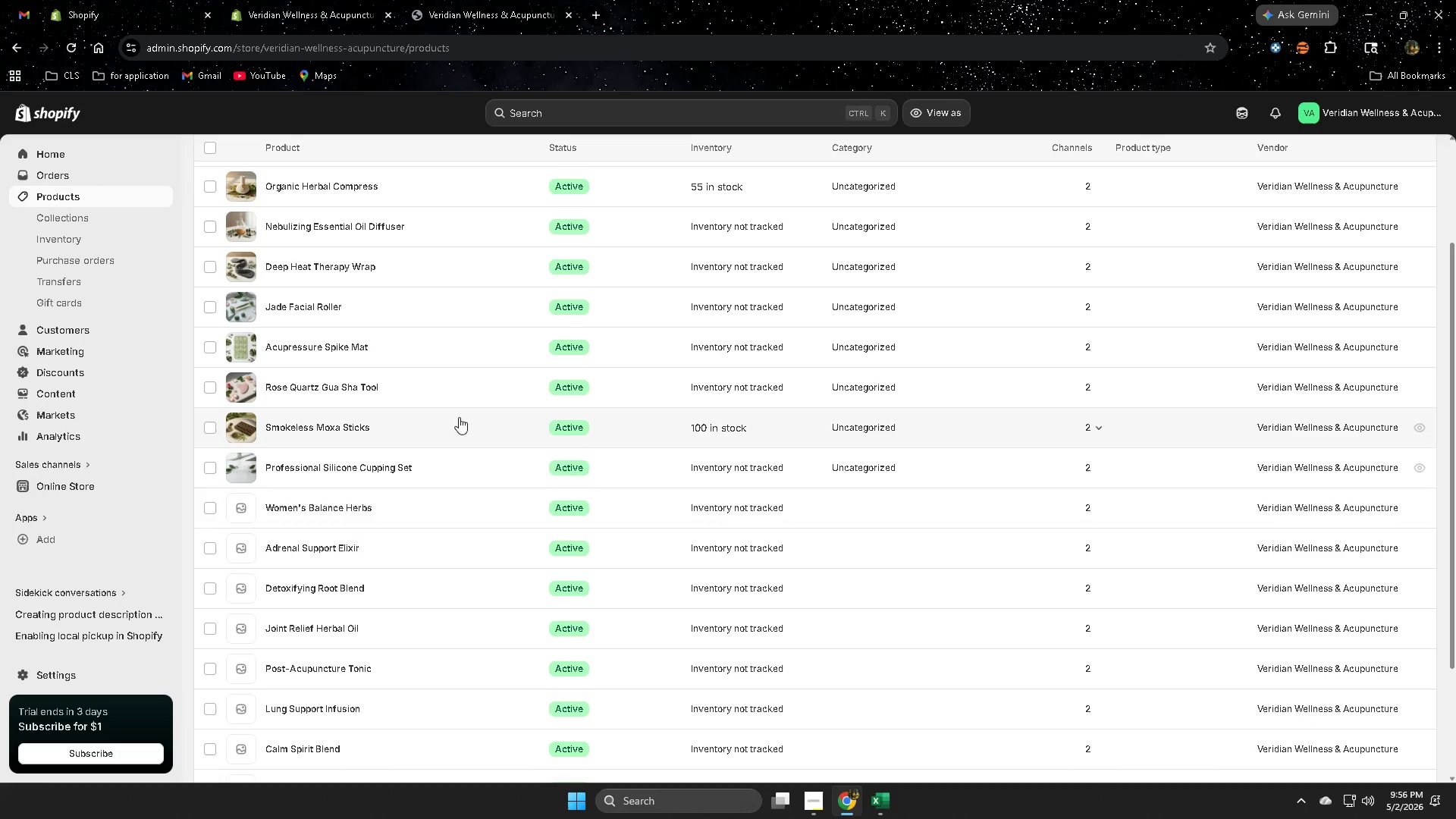 
scroll: coordinate [458, 511], scroll_direction: up, amount: 2.0
 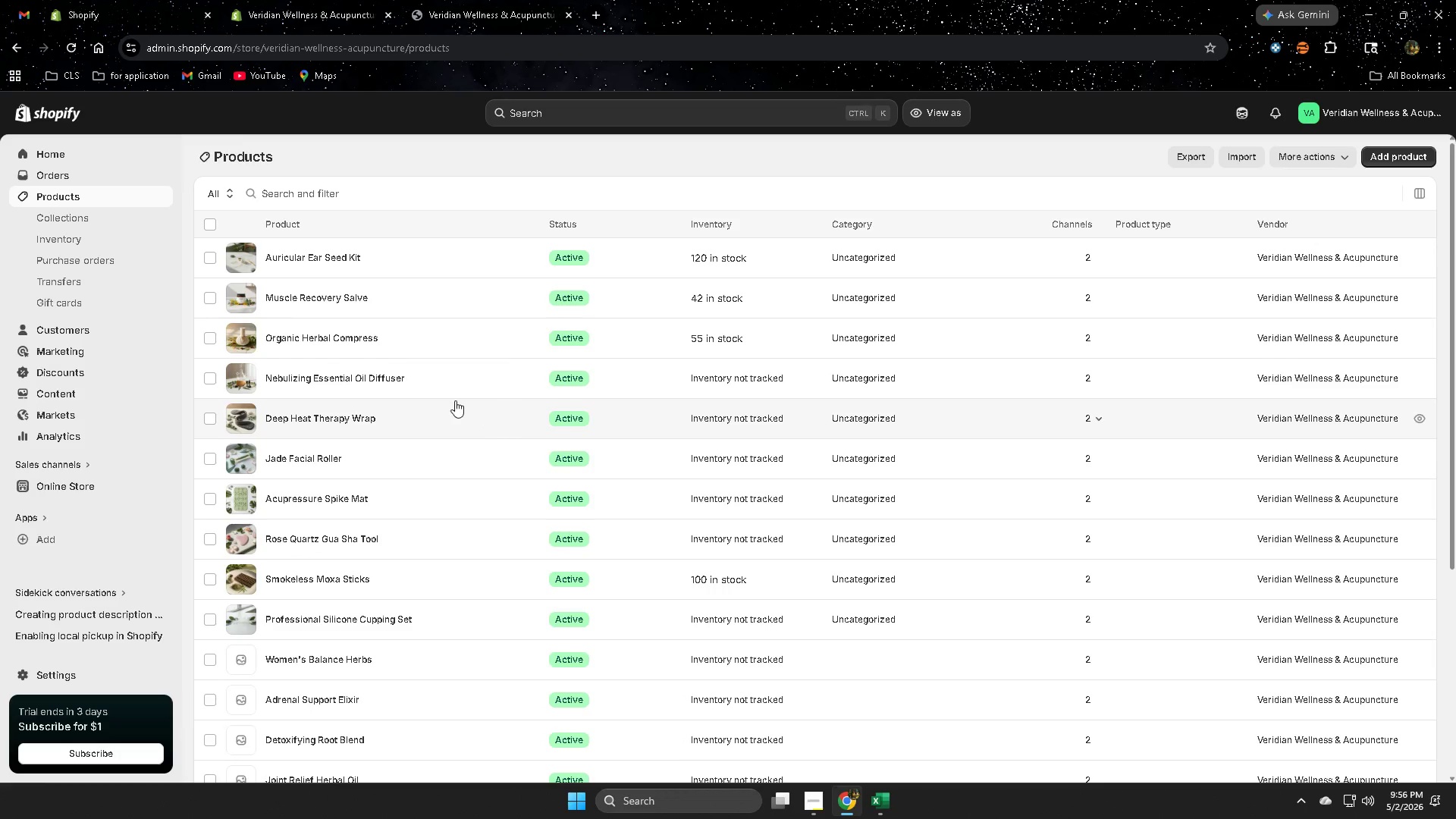 
left_click([453, 388])
 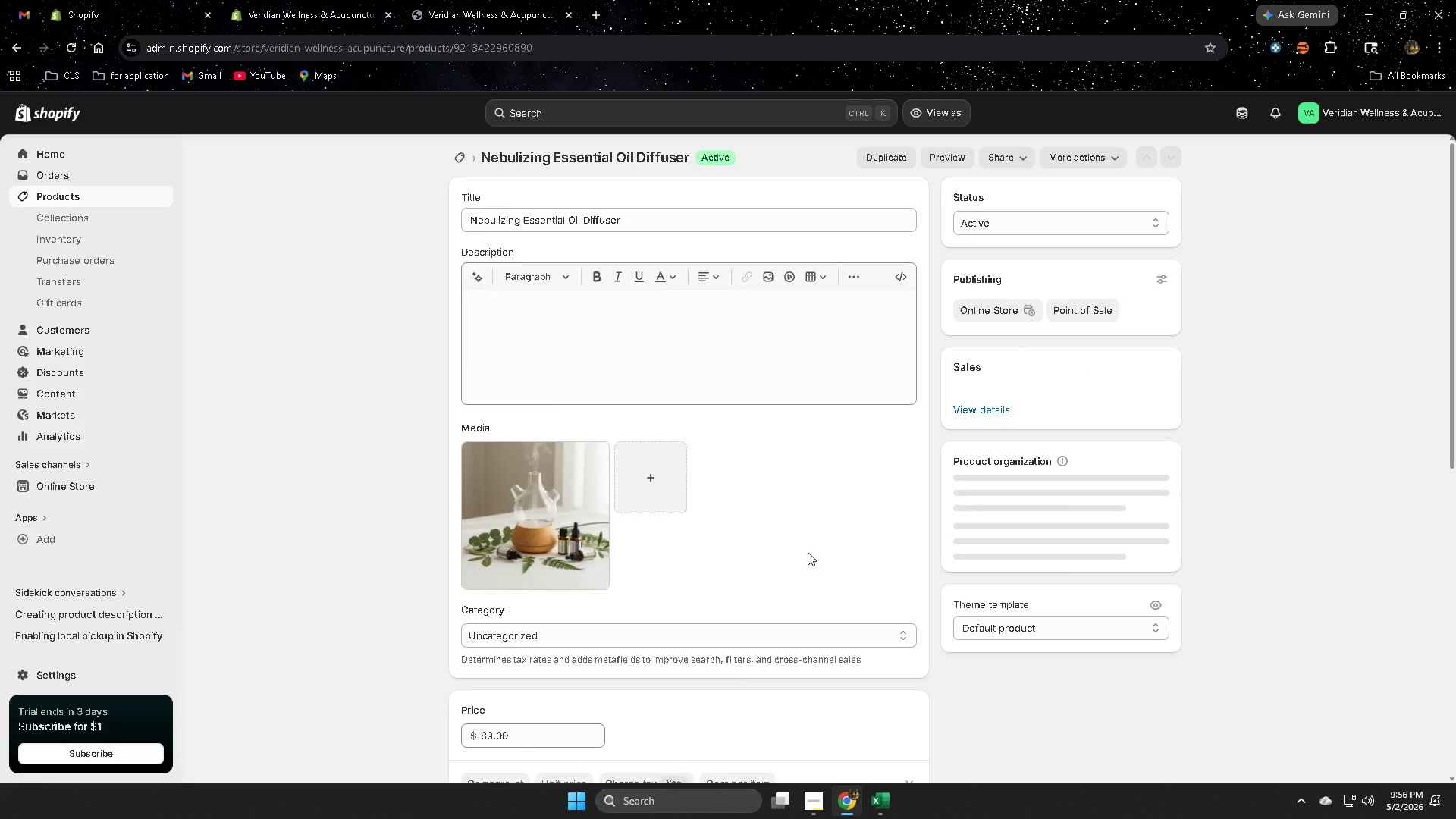 
scroll: coordinate [849, 556], scroll_direction: down, amount: 5.0
 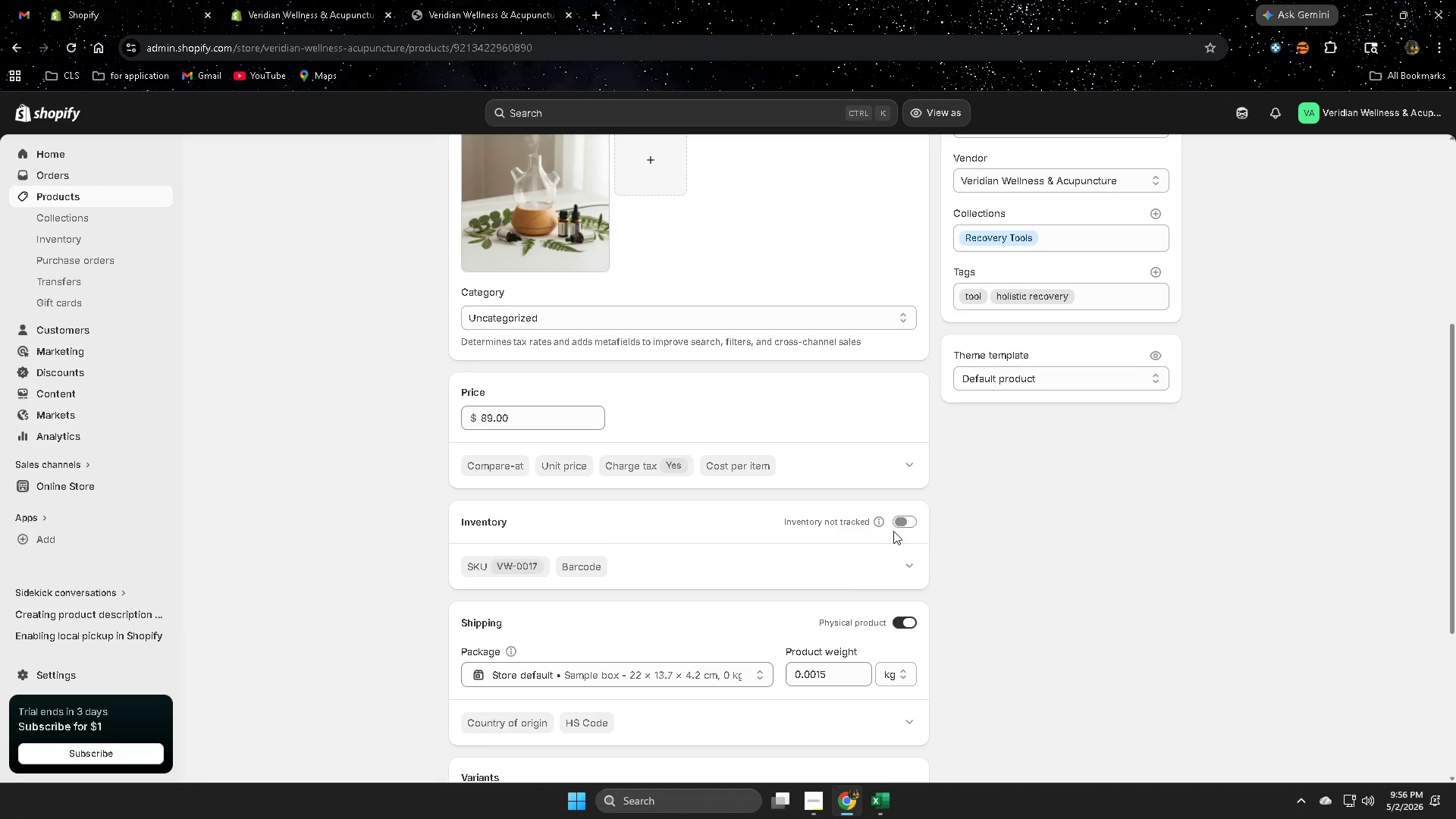 
left_click([900, 522])
 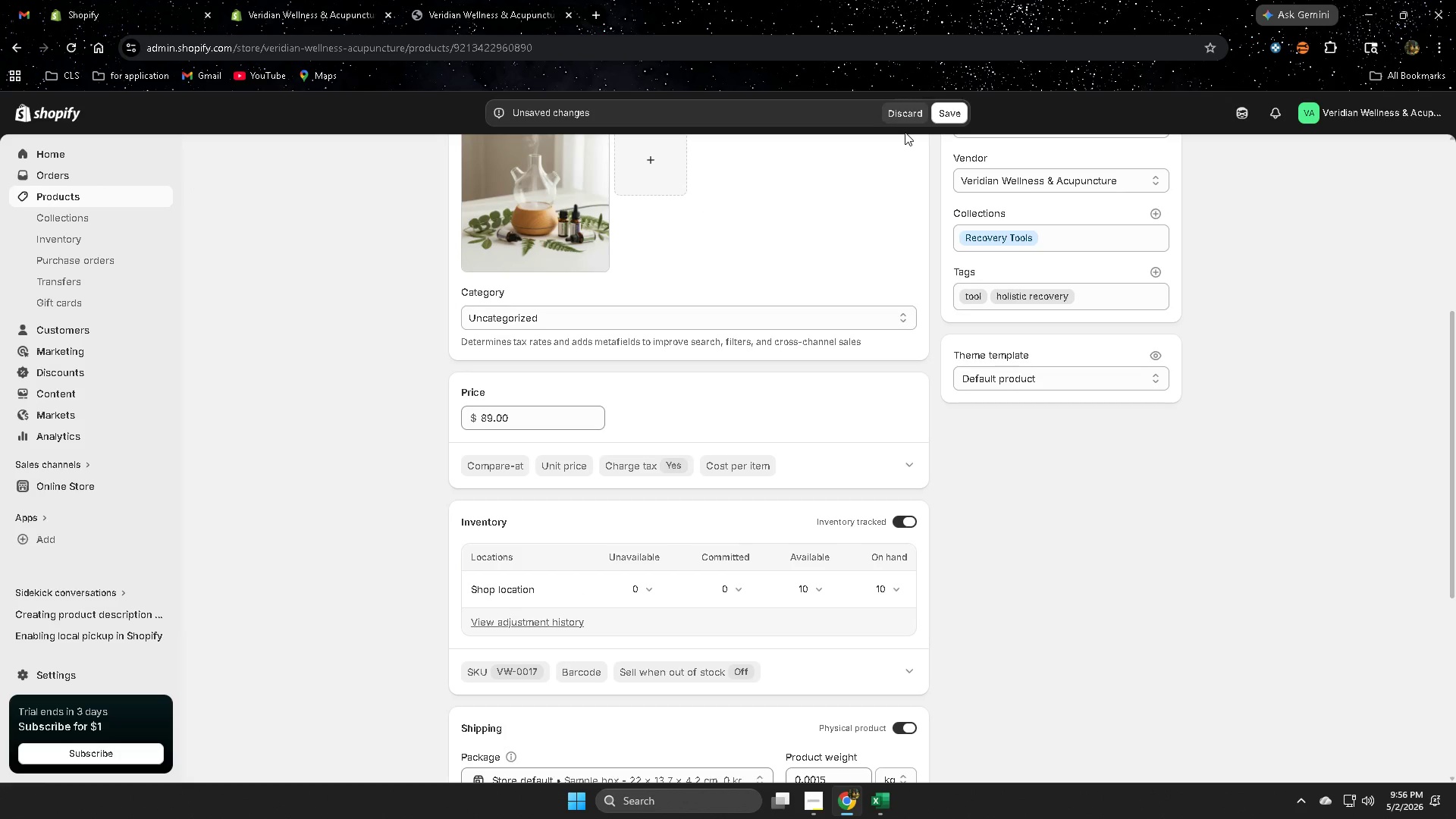 
wait(5.98)
 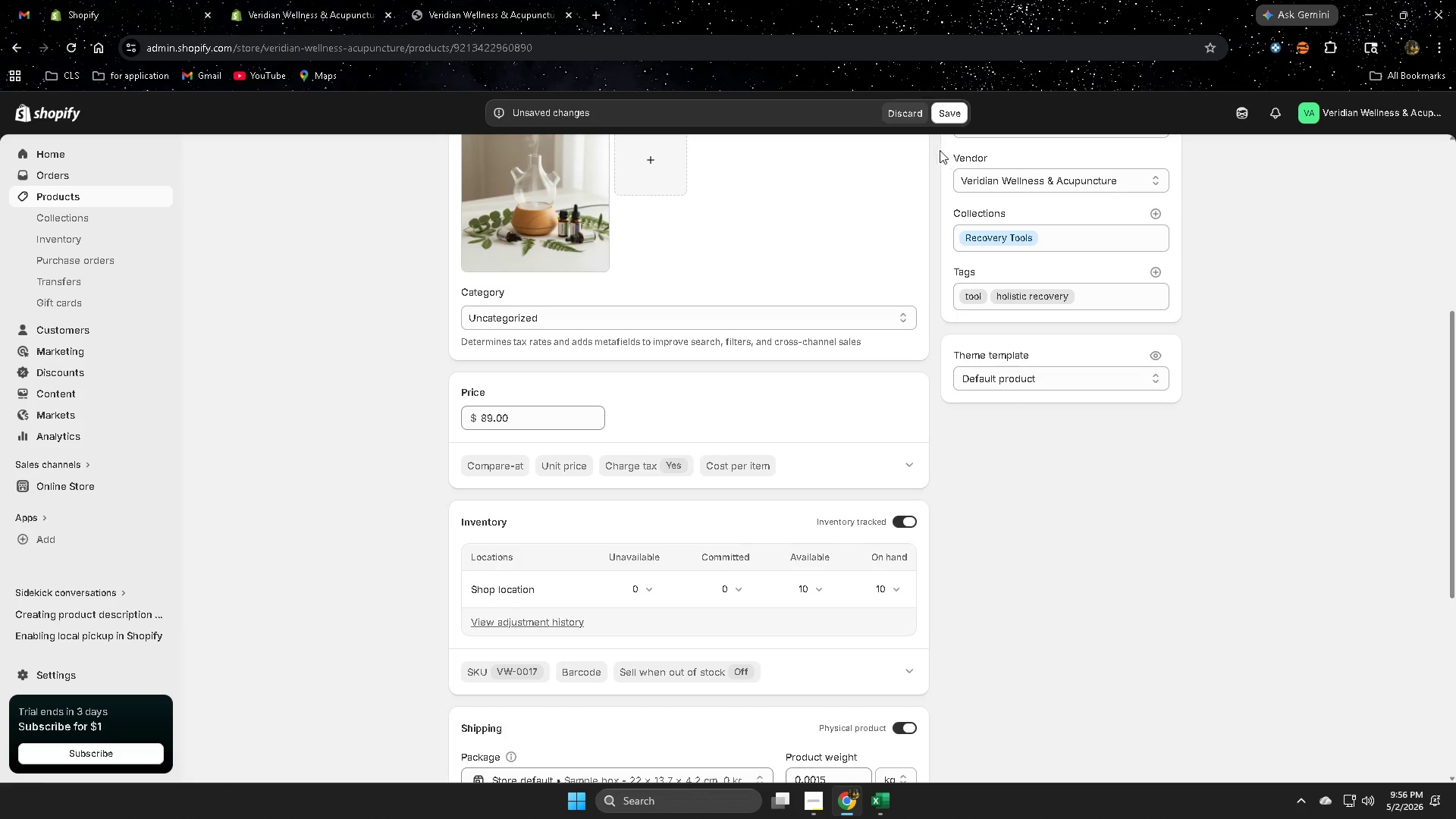 
left_click([937, 108])
 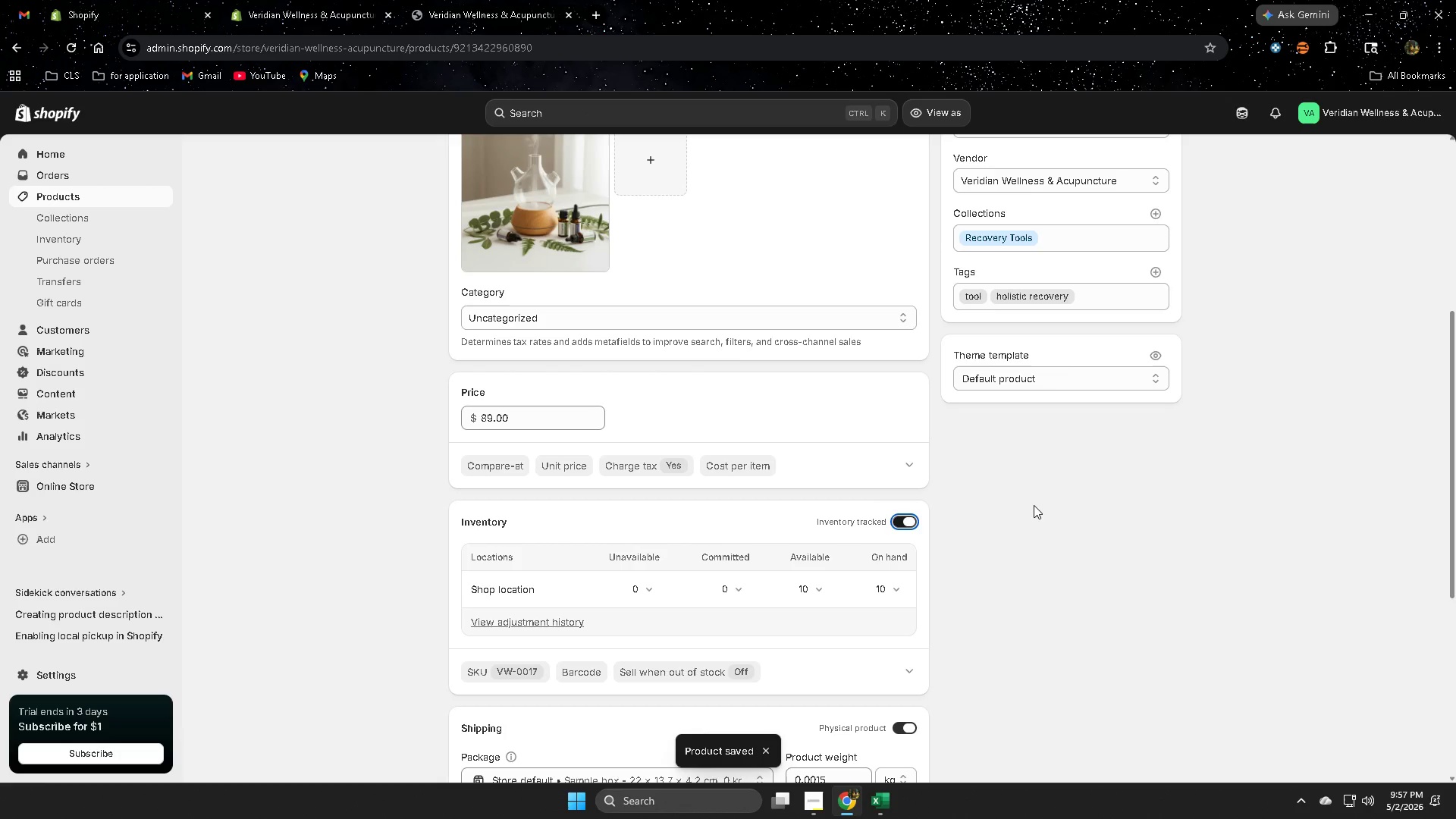 
wait(7.7)
 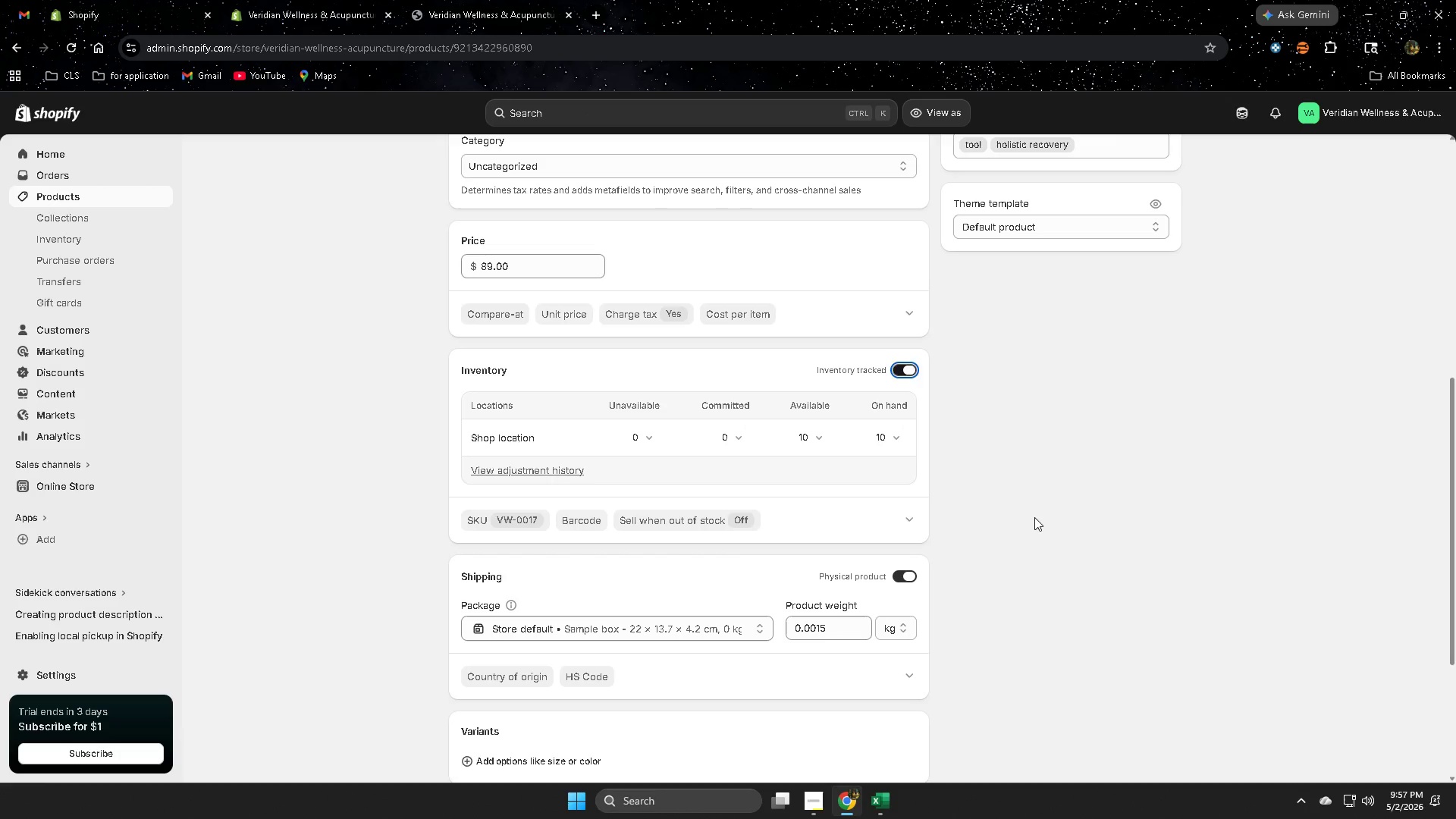 
left_click([1034, 517])
 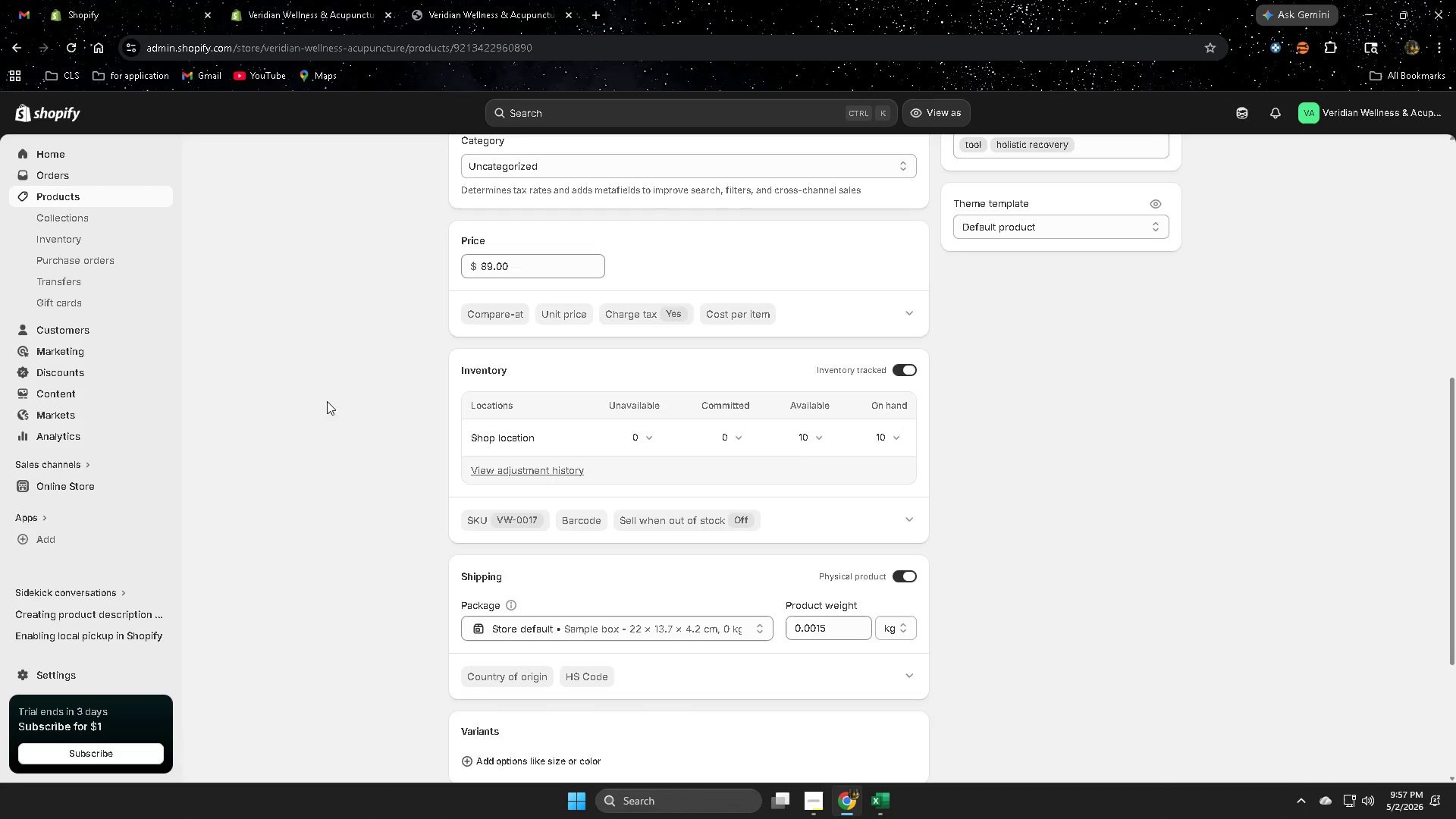 
scroll: coordinate [1026, 517], scroll_direction: down, amount: 2.0
 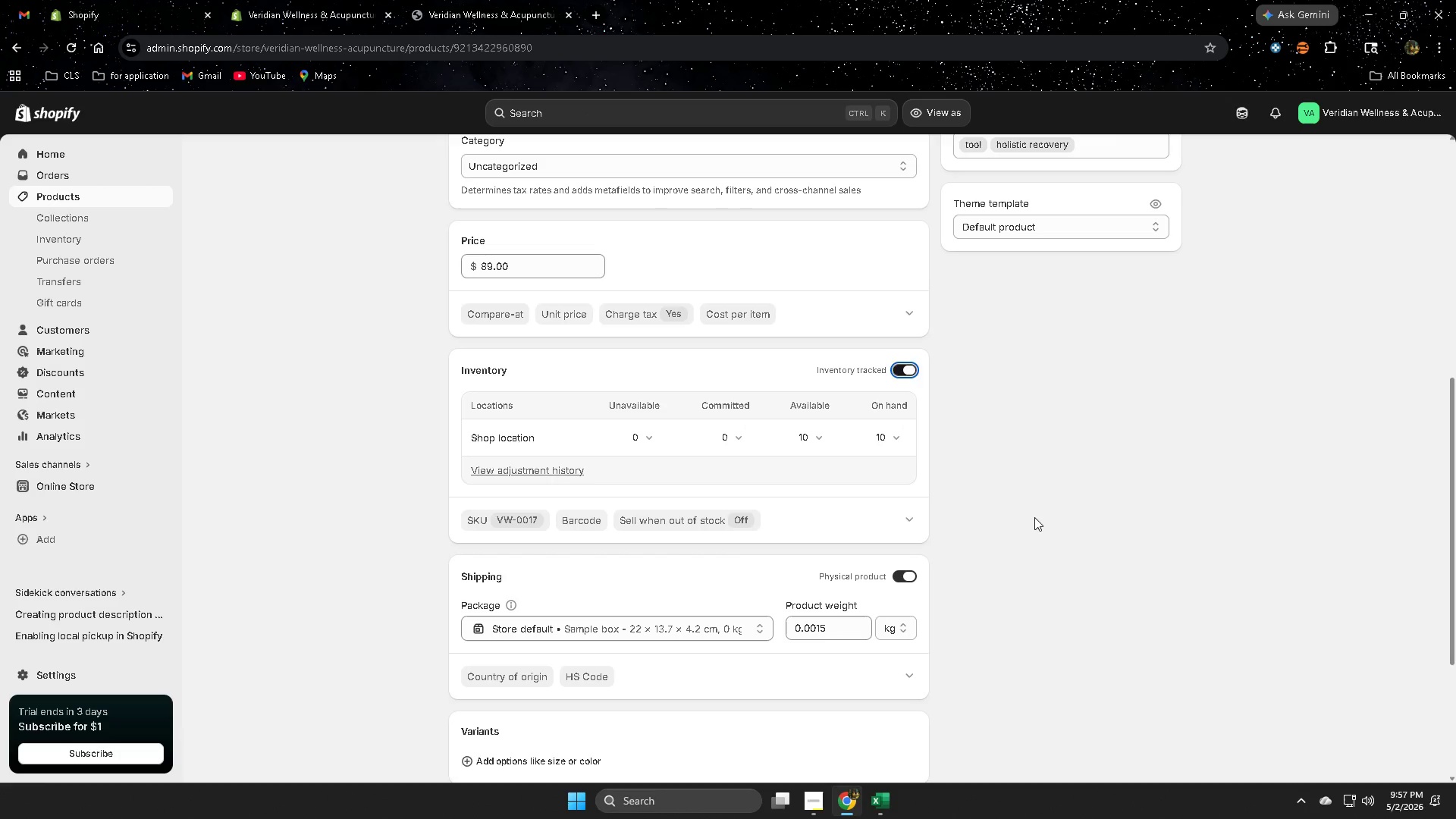 
wait(6.67)
 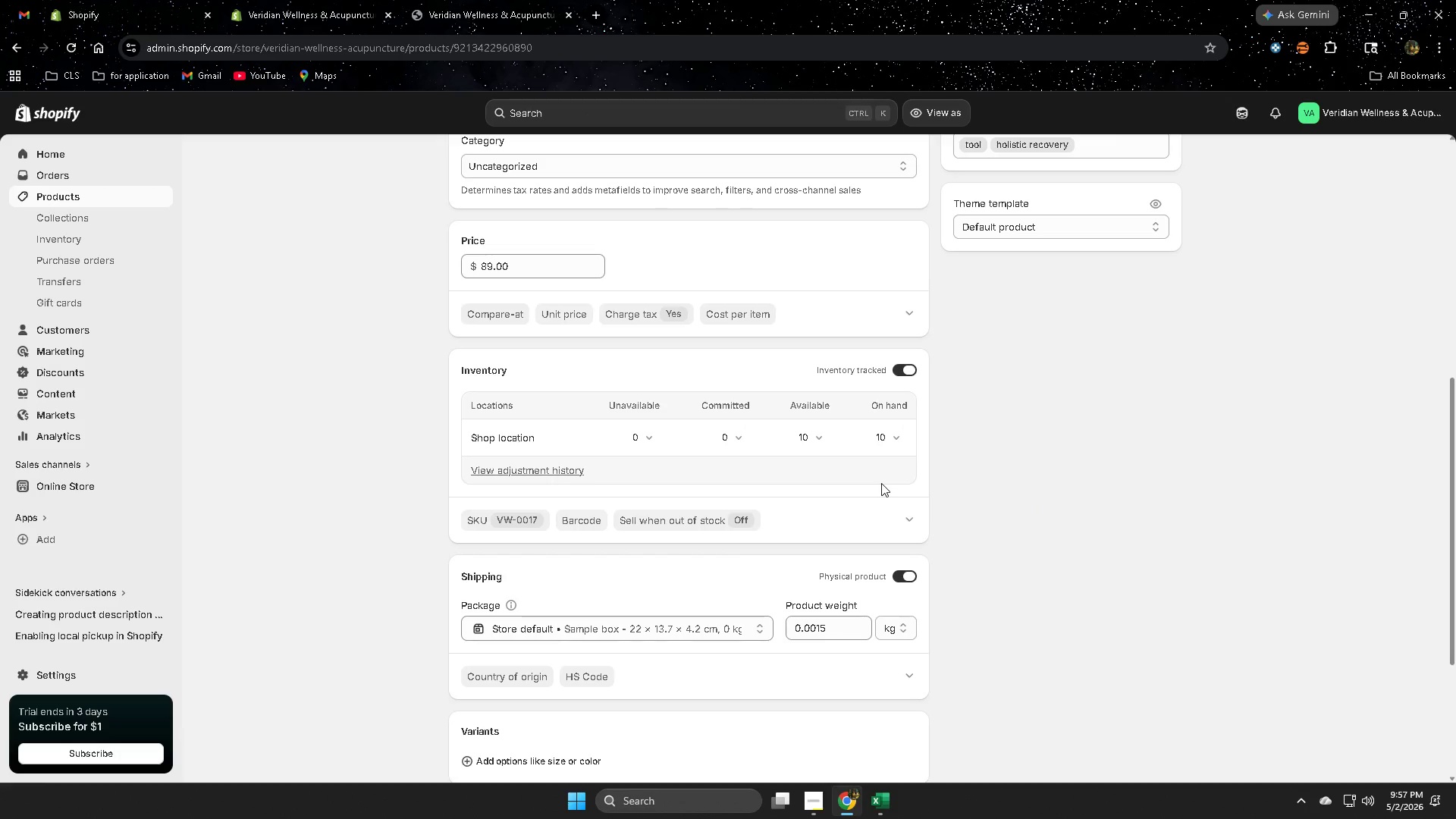 
left_click([86, 198])
 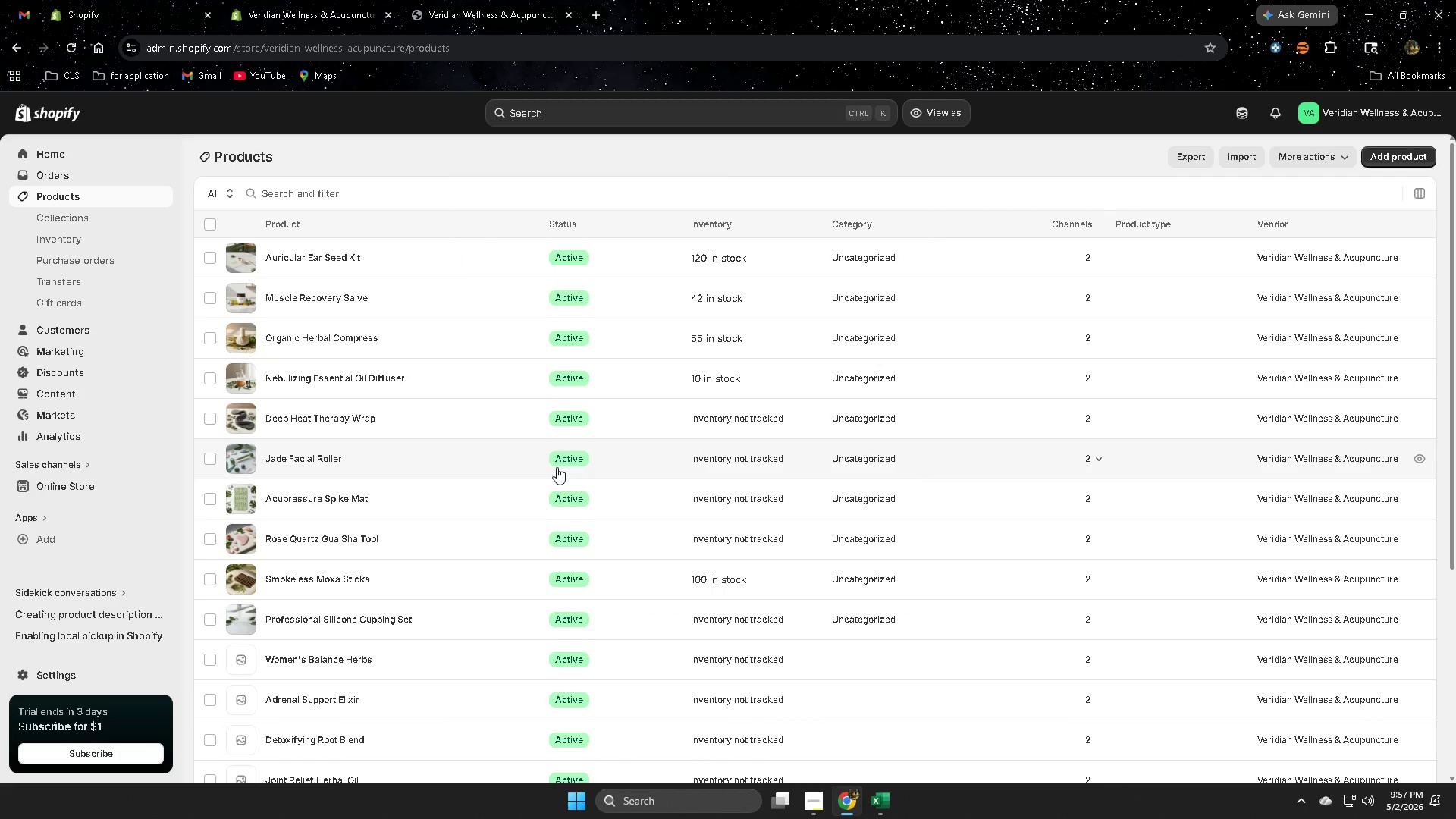 
wait(13.98)
 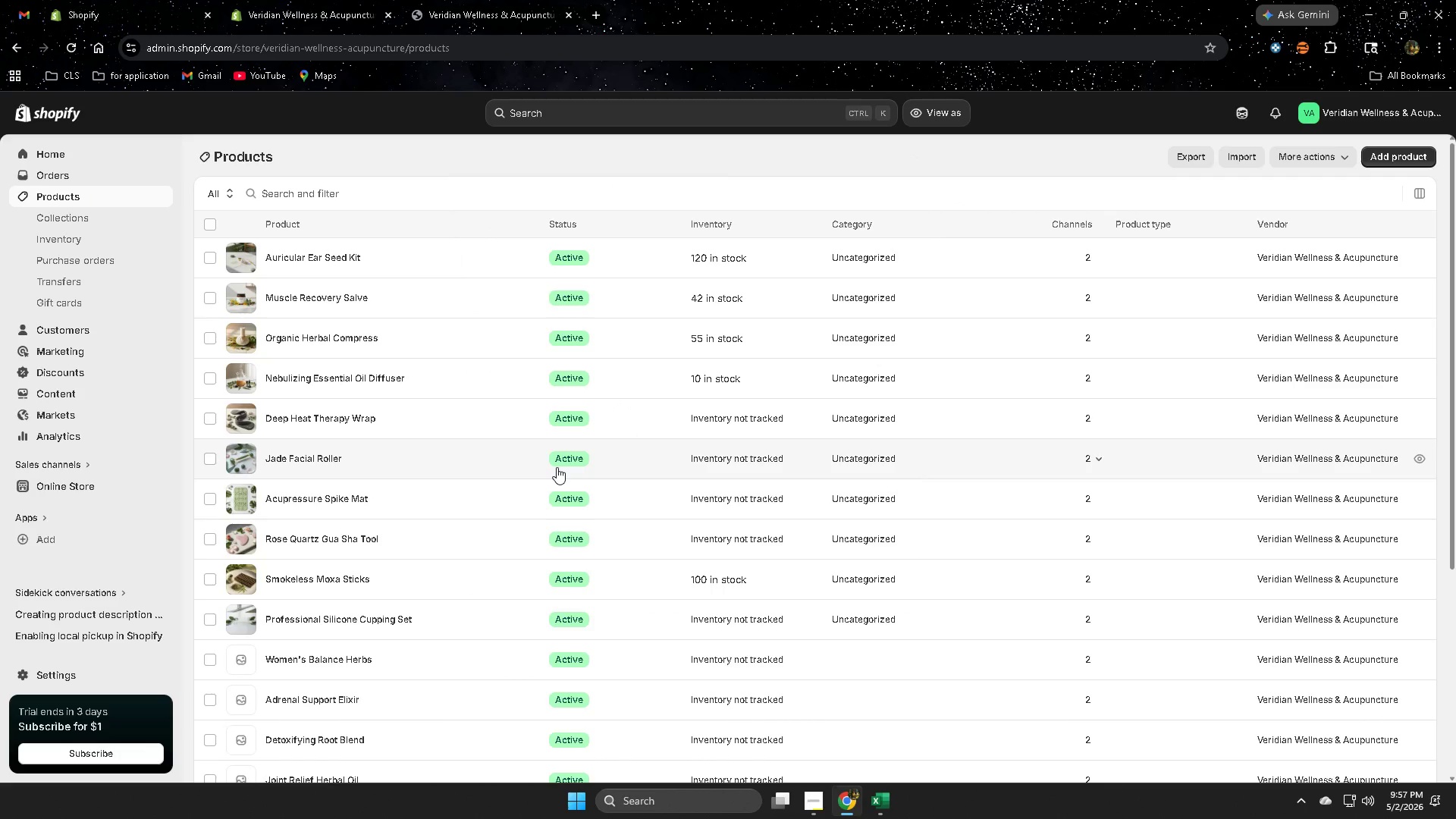 
left_click([468, 424])
 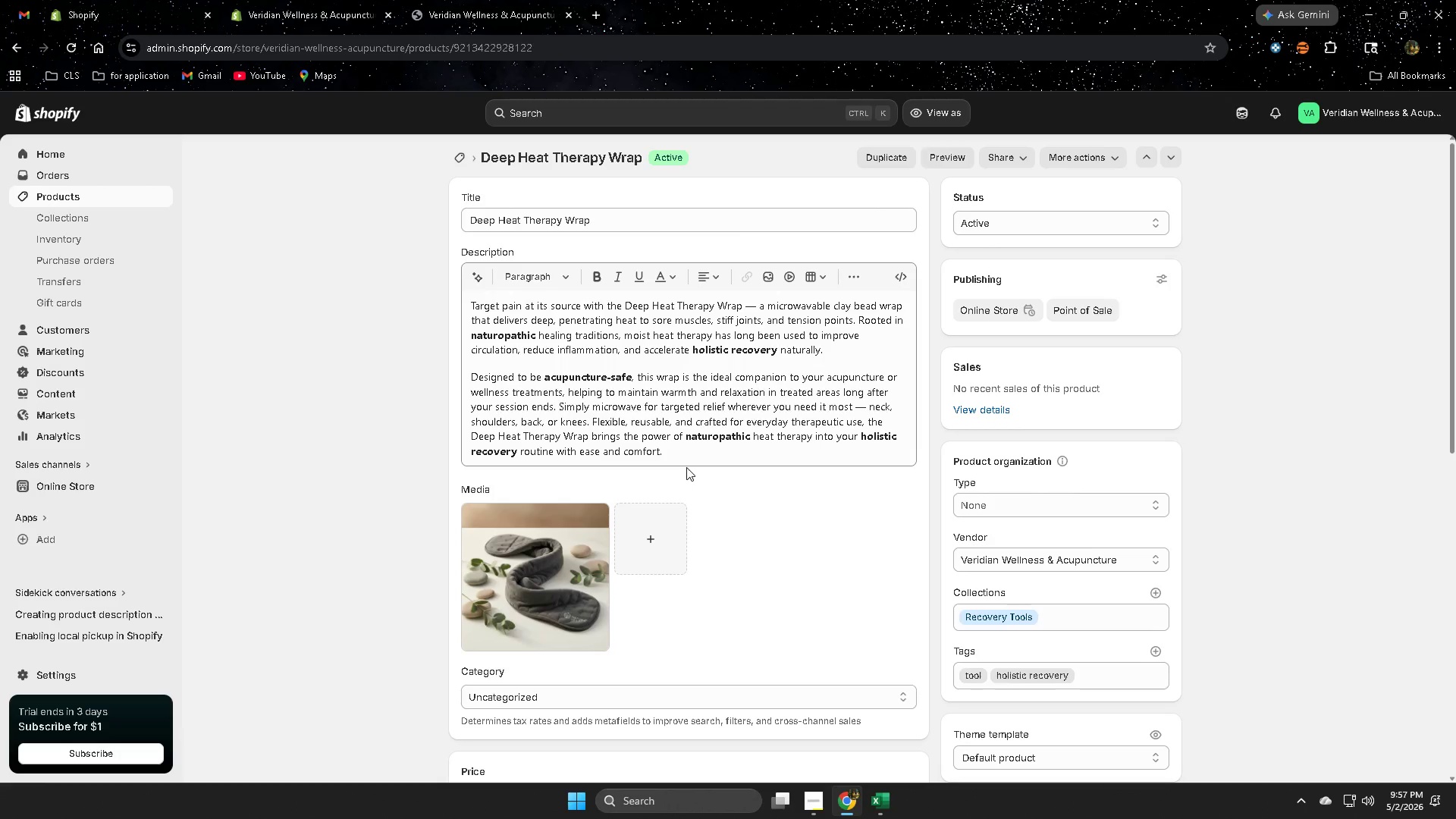 
wait(29.81)
 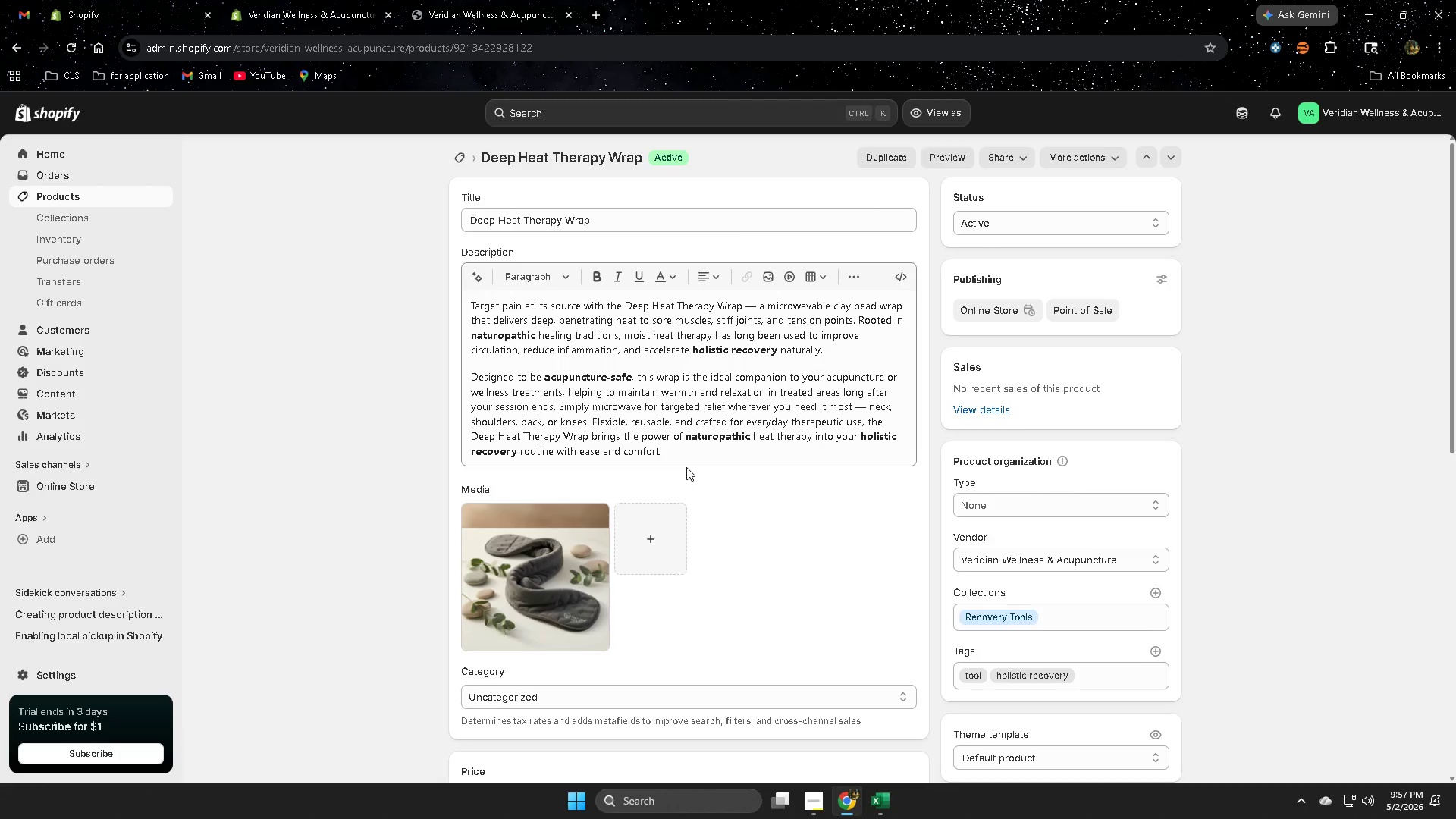 
scroll: coordinate [850, 635], scroll_direction: down, amount: 3.0
 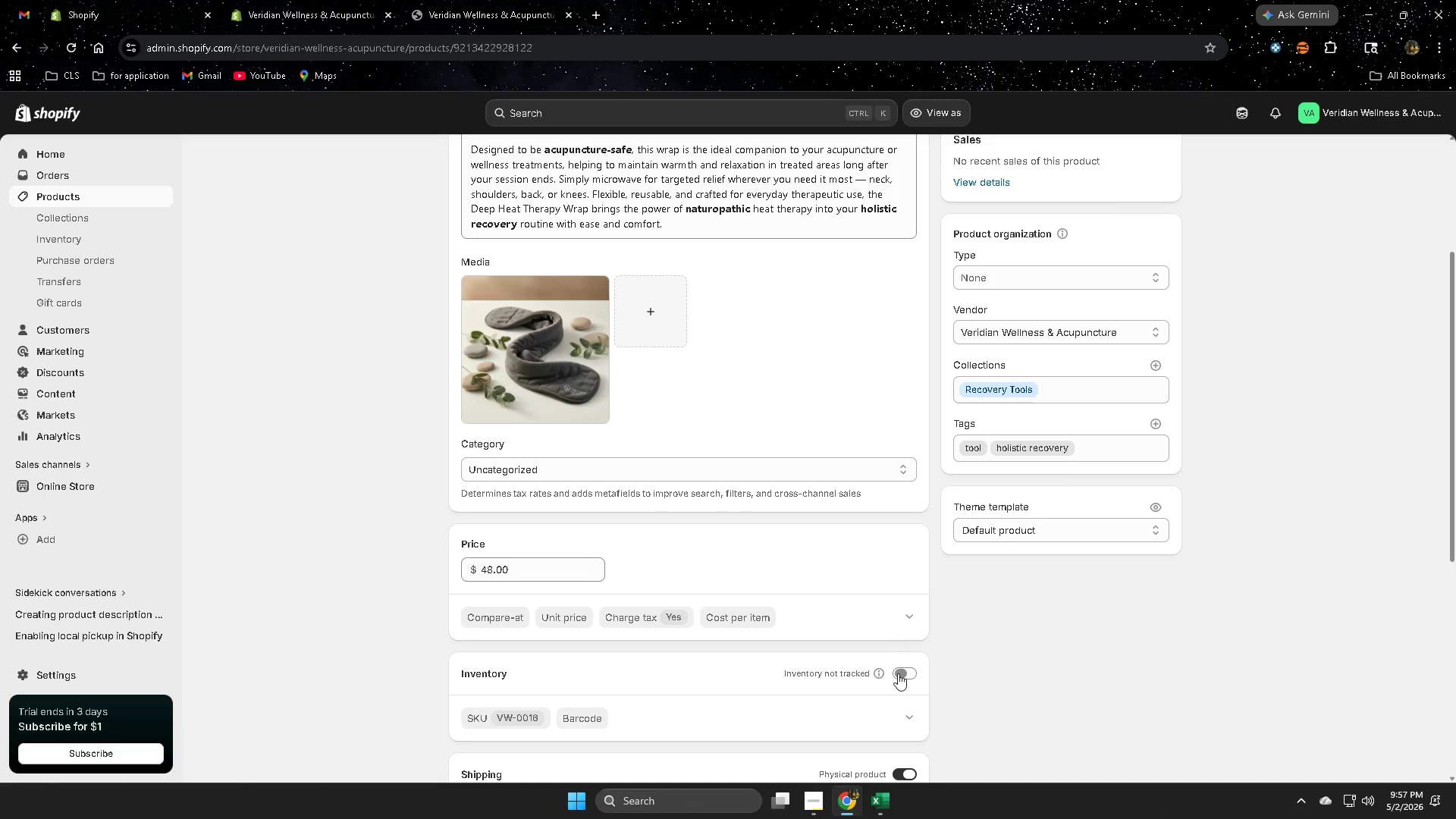 
left_click([902, 675])
 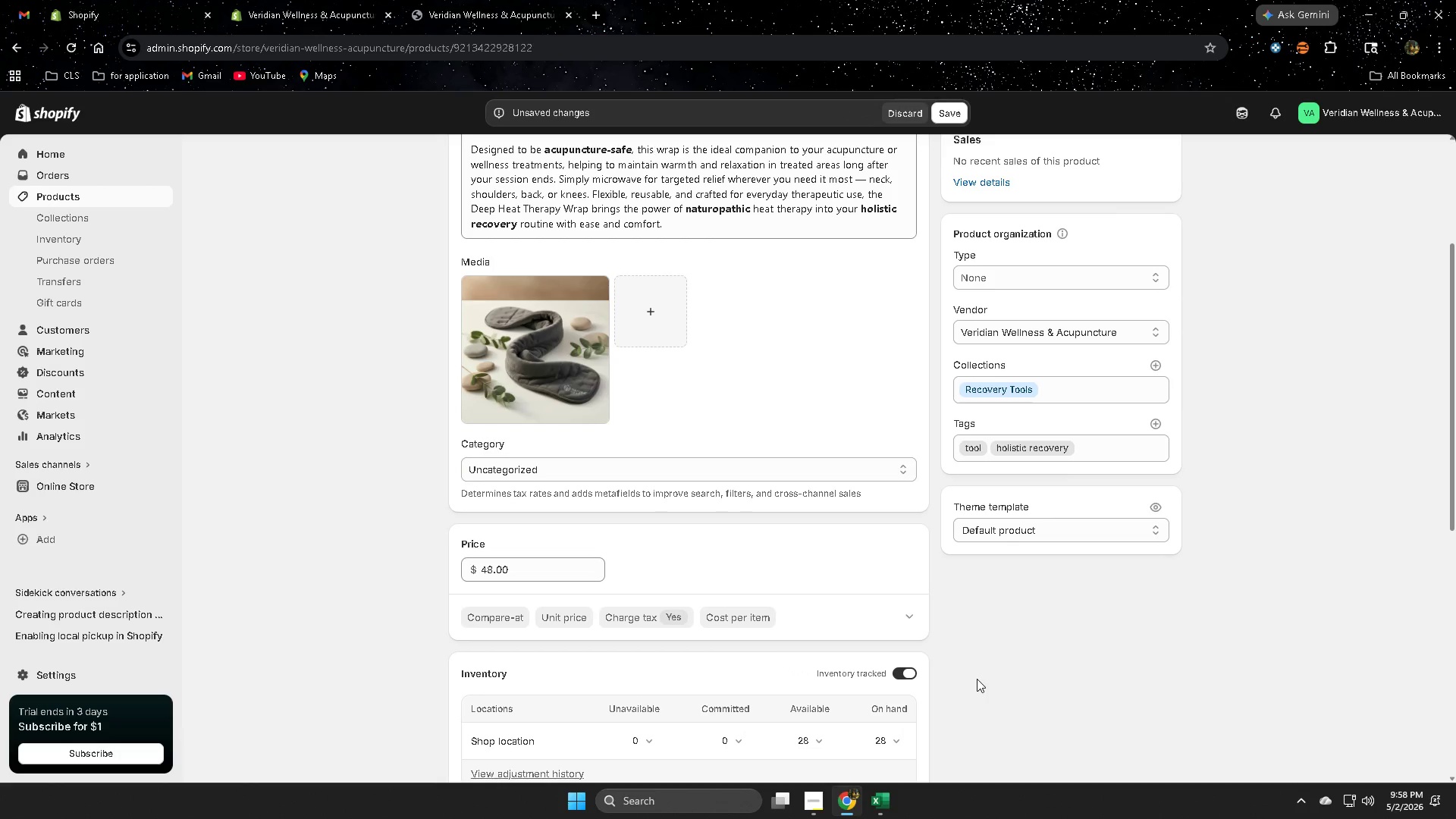 
wait(6.72)
 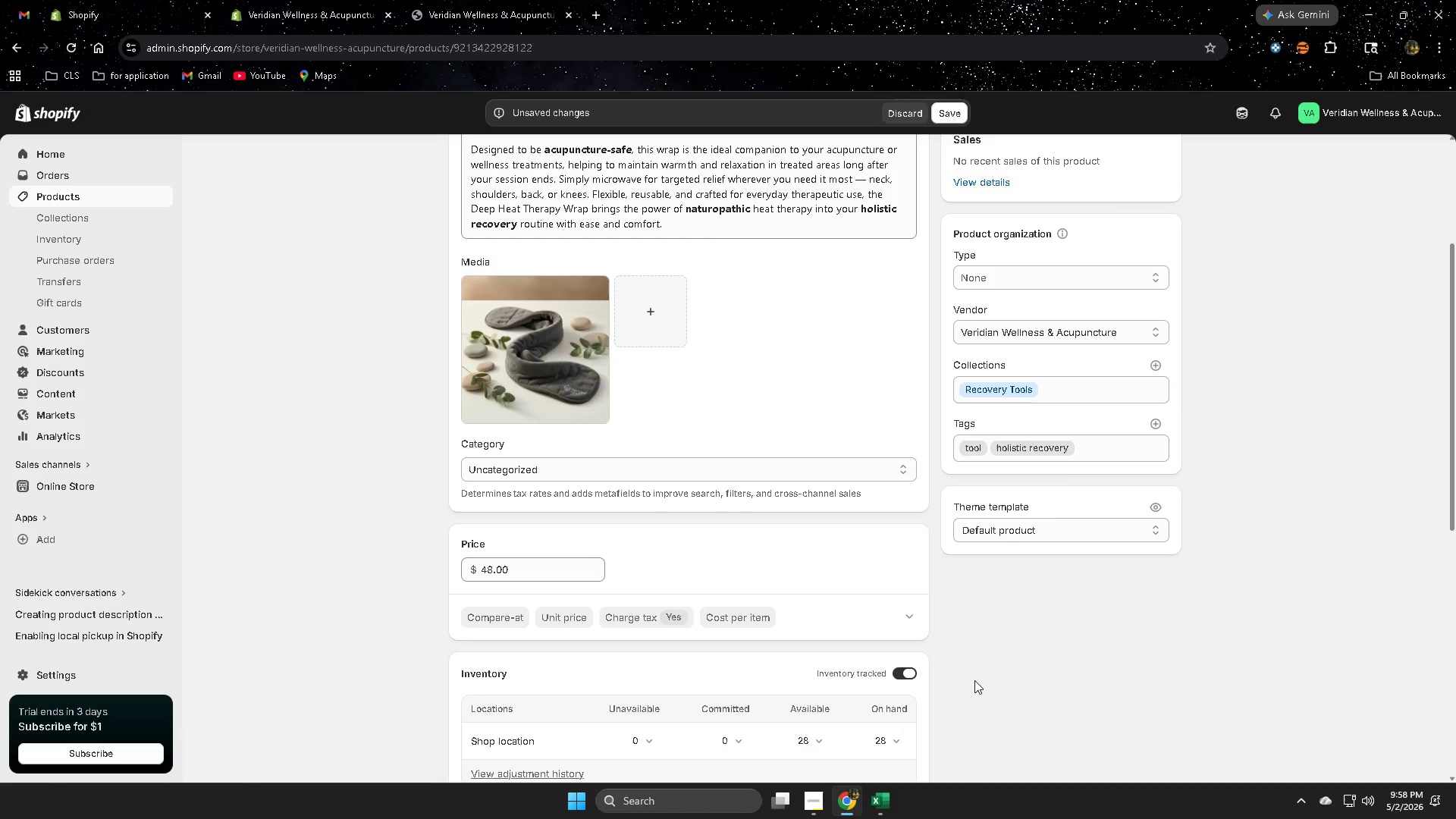 
scroll: coordinate [977, 678], scroll_direction: down, amount: 2.0
 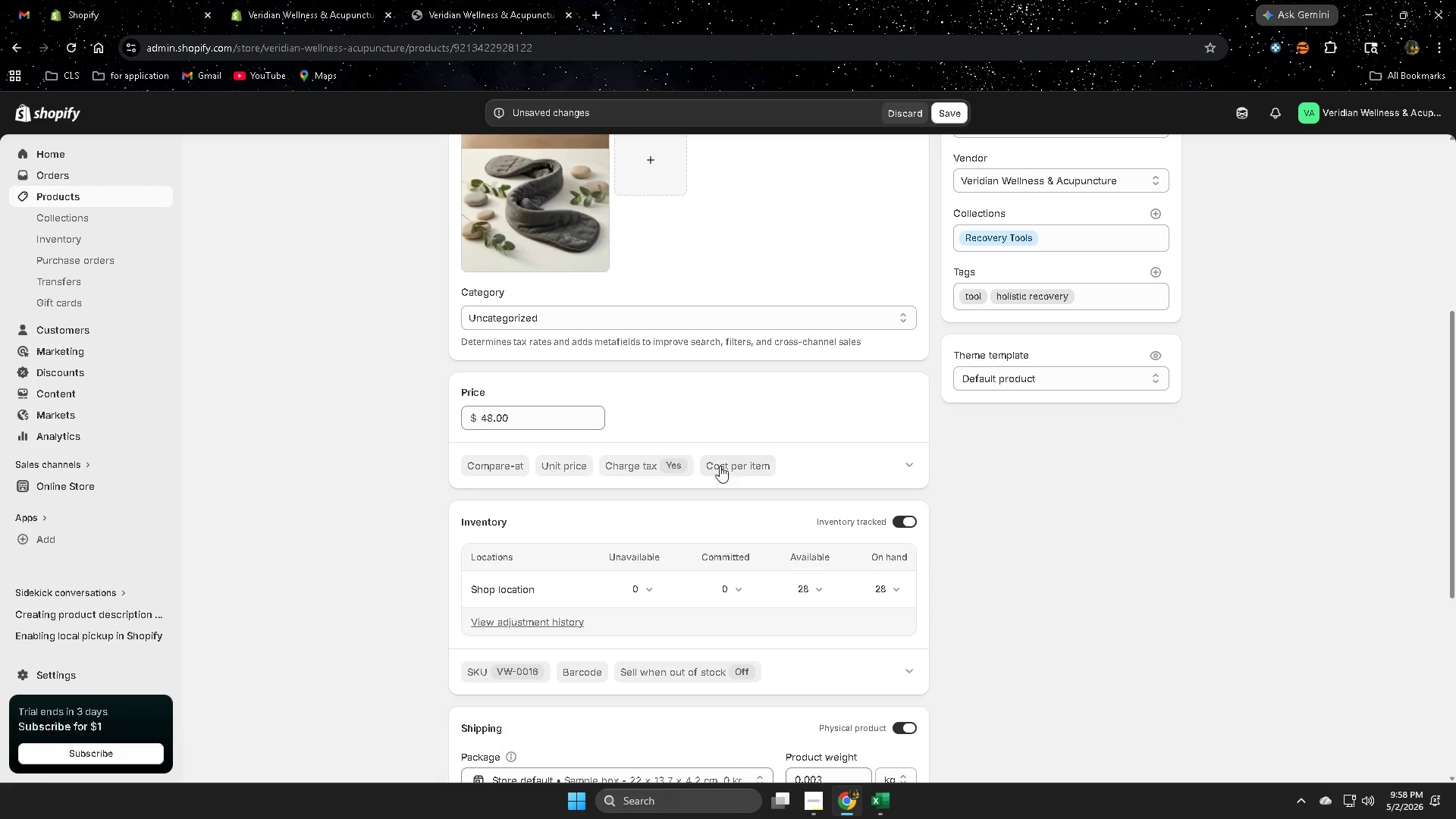 
left_click([947, 114])
 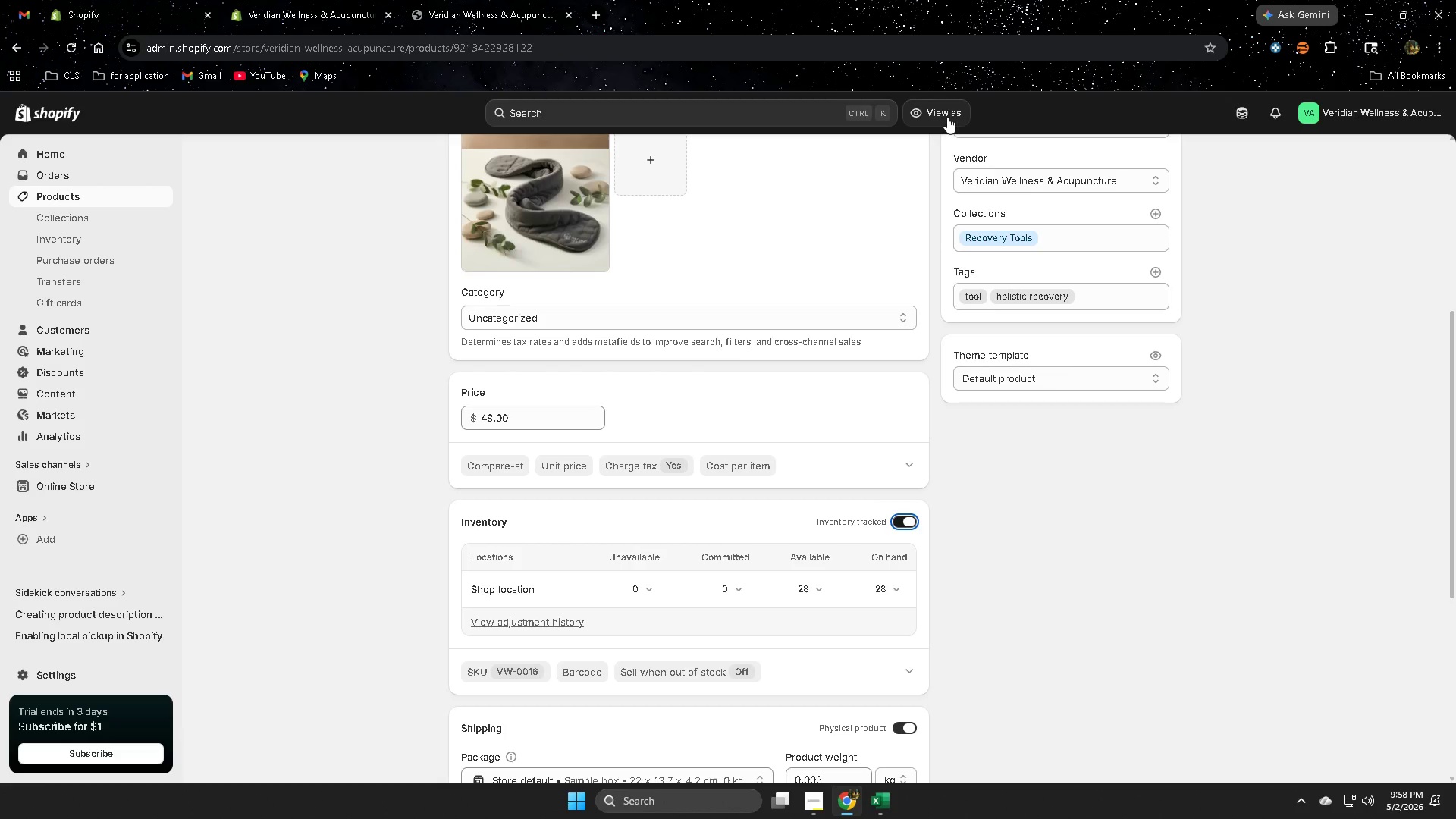 
wait(16.8)
 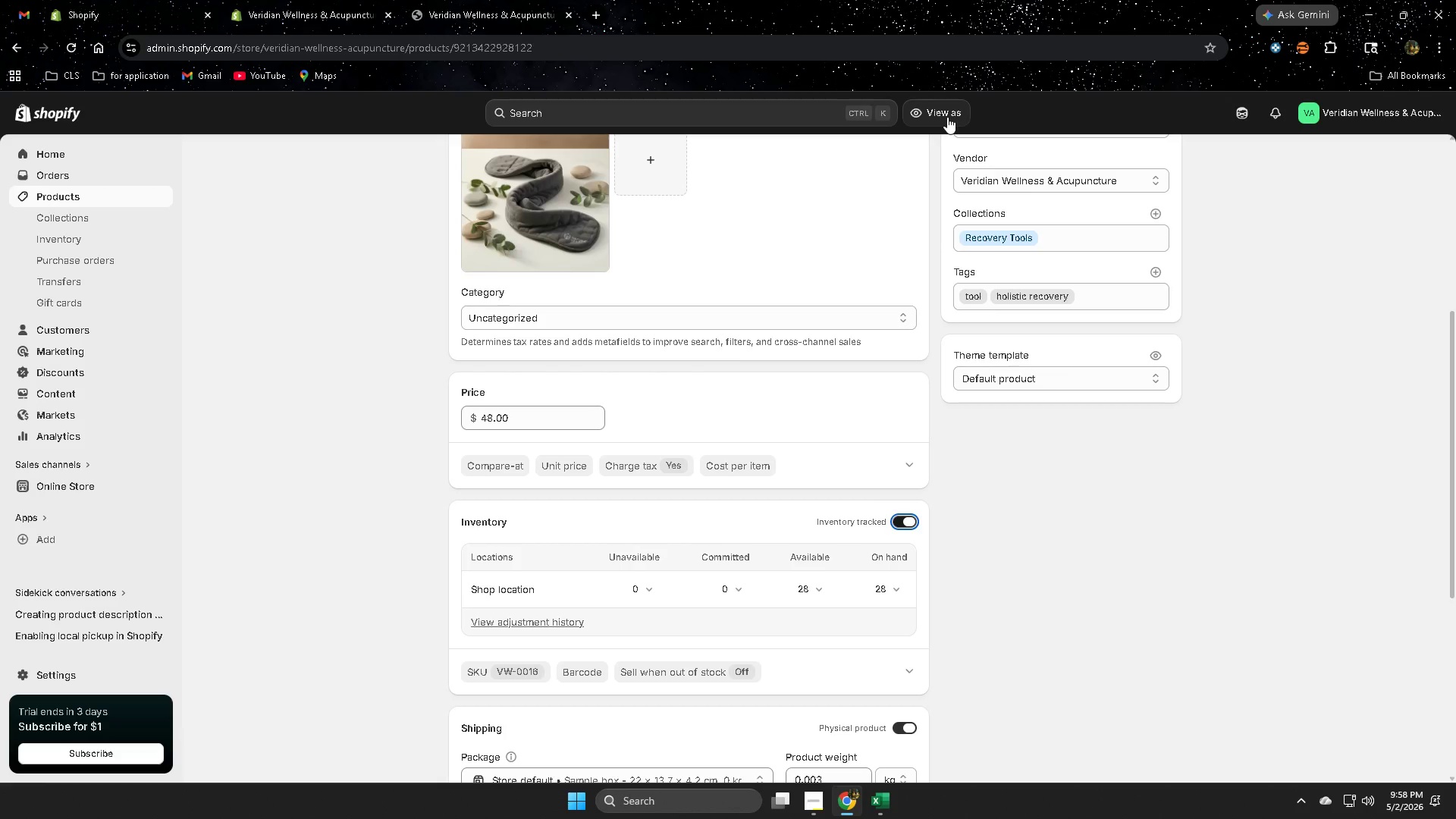 
scroll: coordinate [1062, 575], scroll_direction: down, amount: 6.0
 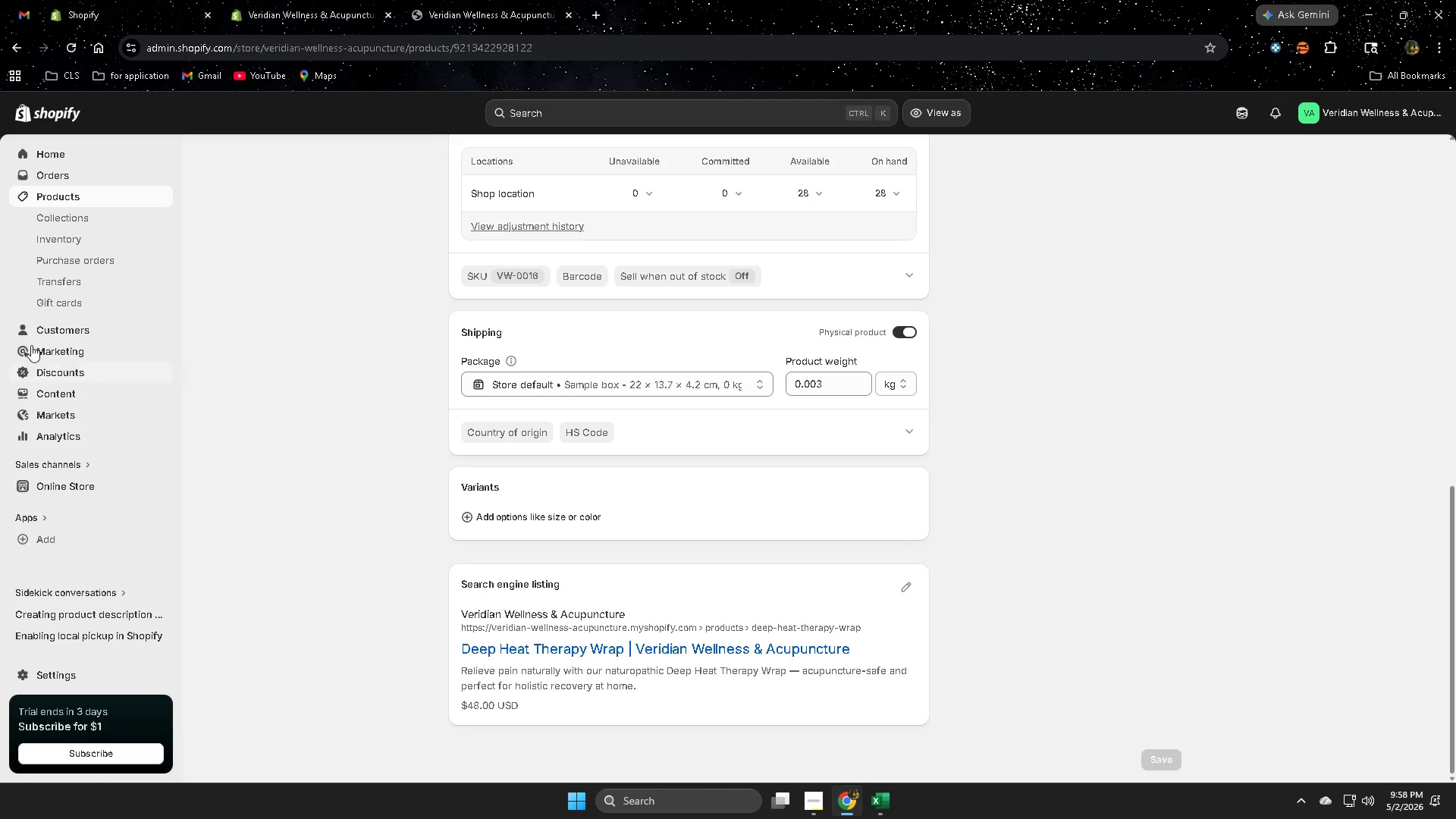 
scroll: coordinate [118, 328], scroll_direction: up, amount: 3.0
 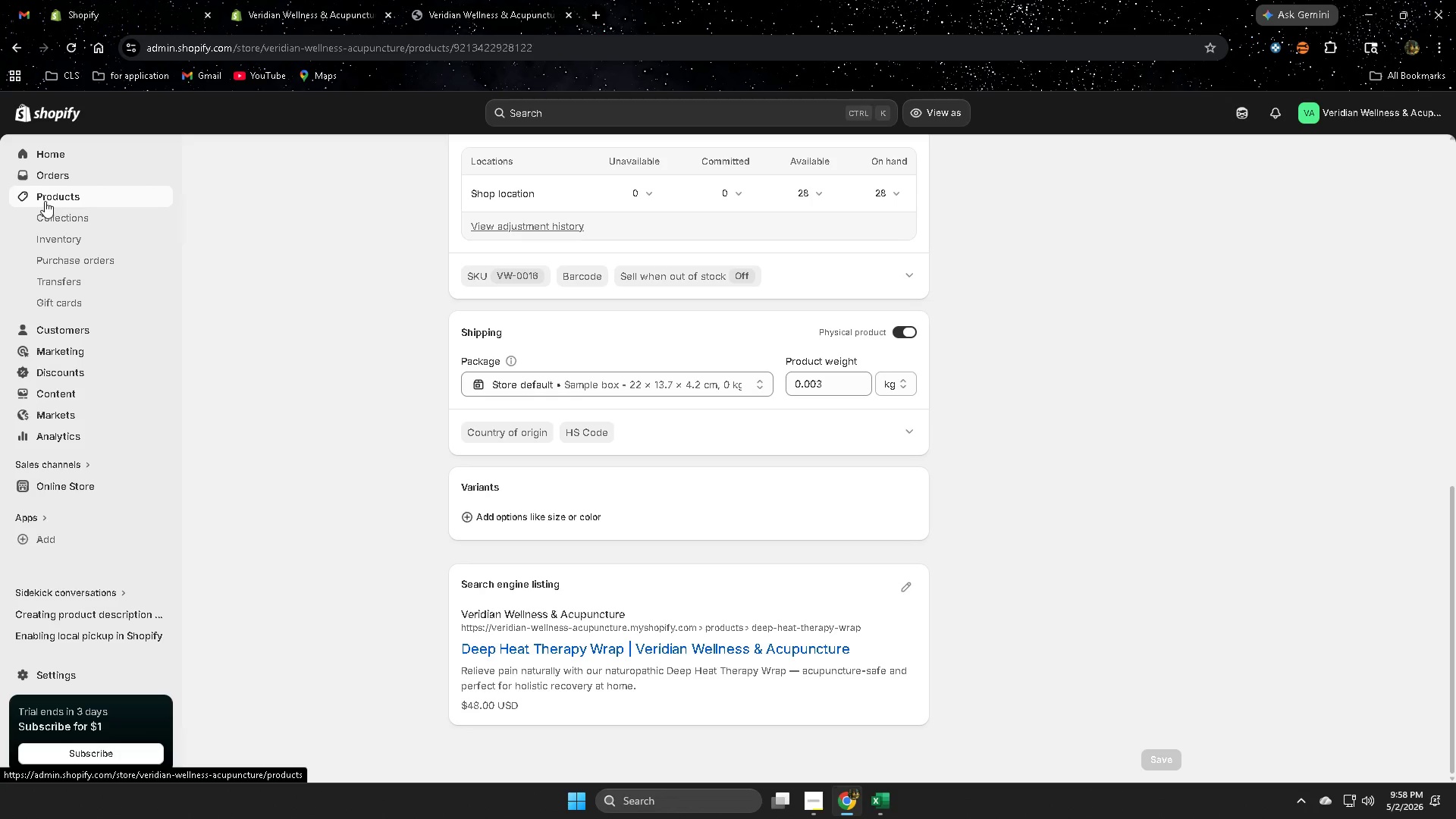 
left_click([48, 199])
 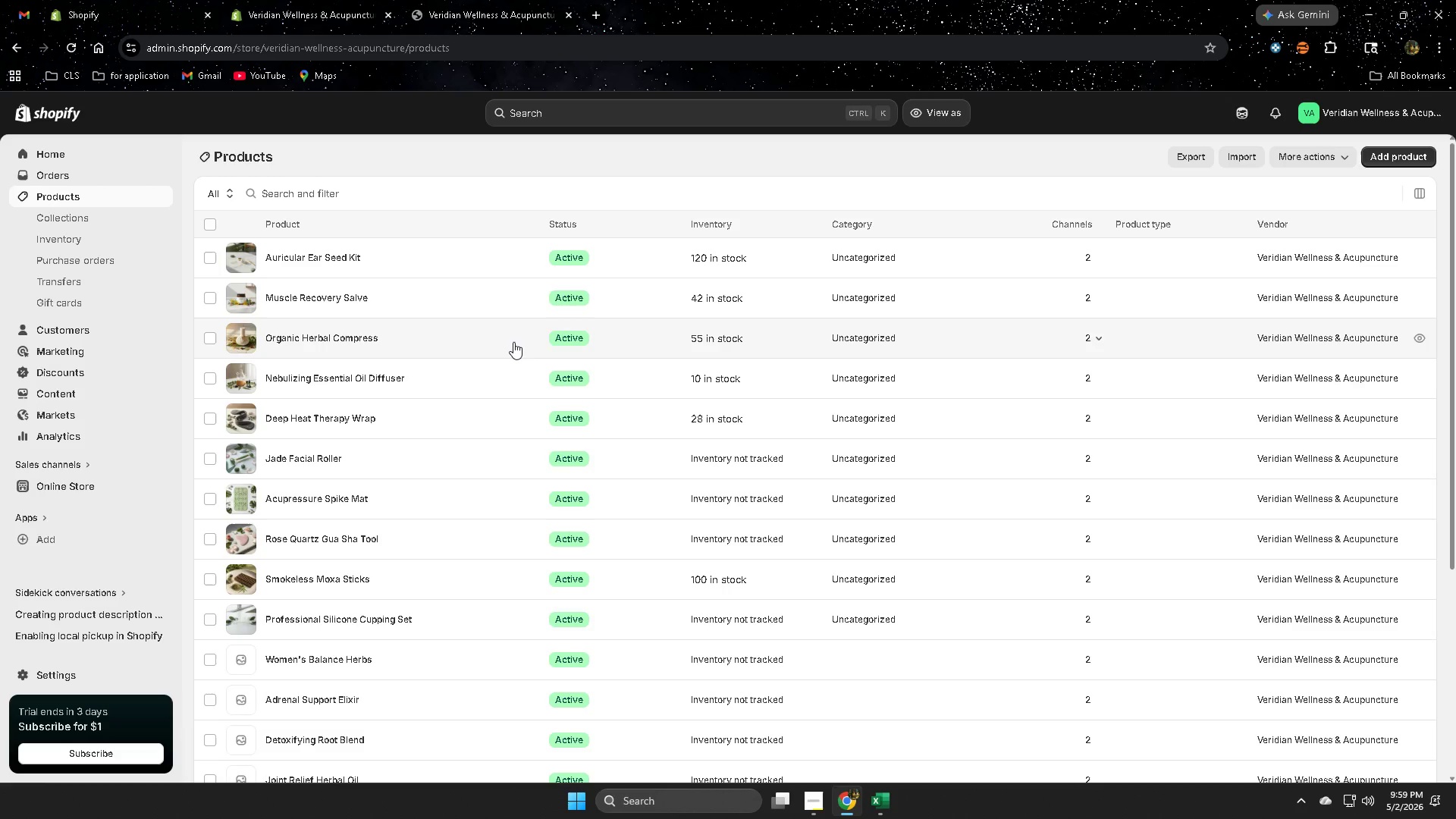 
wait(39.17)
 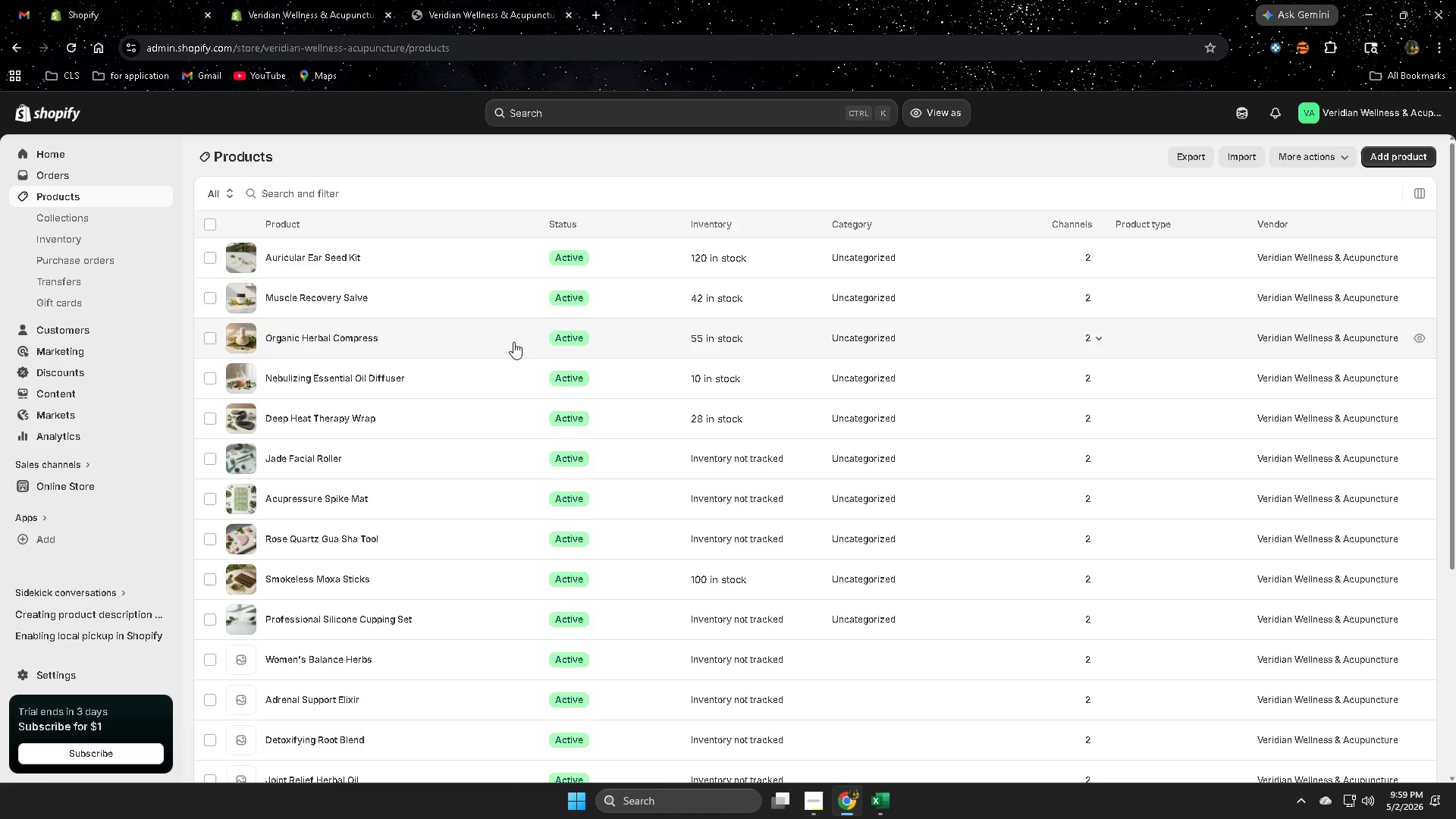 
scroll: coordinate [472, 356], scroll_direction: down, amount: 1.0
 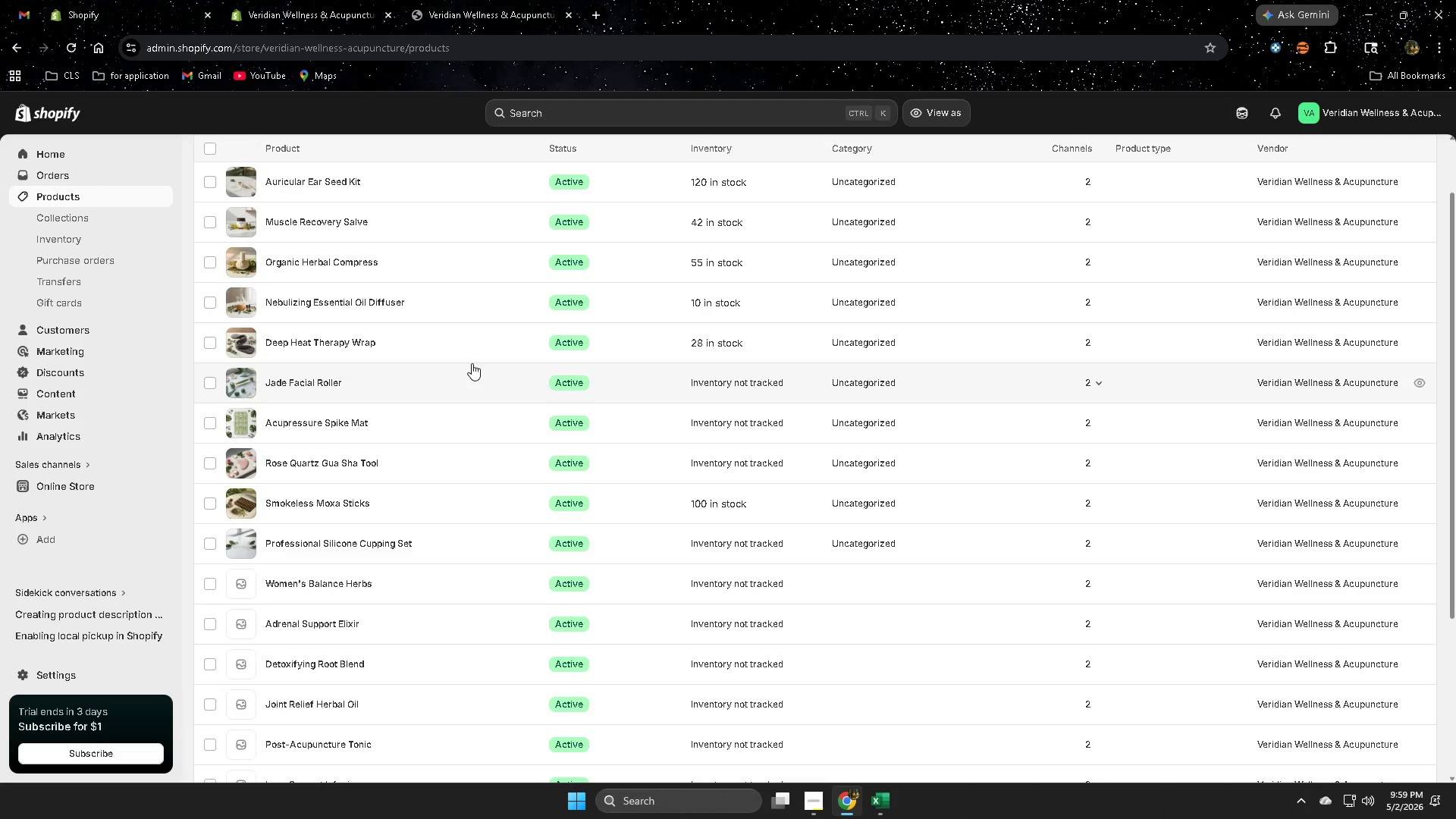 
scroll: coordinate [472, 363], scroll_direction: up, amount: 2.0
 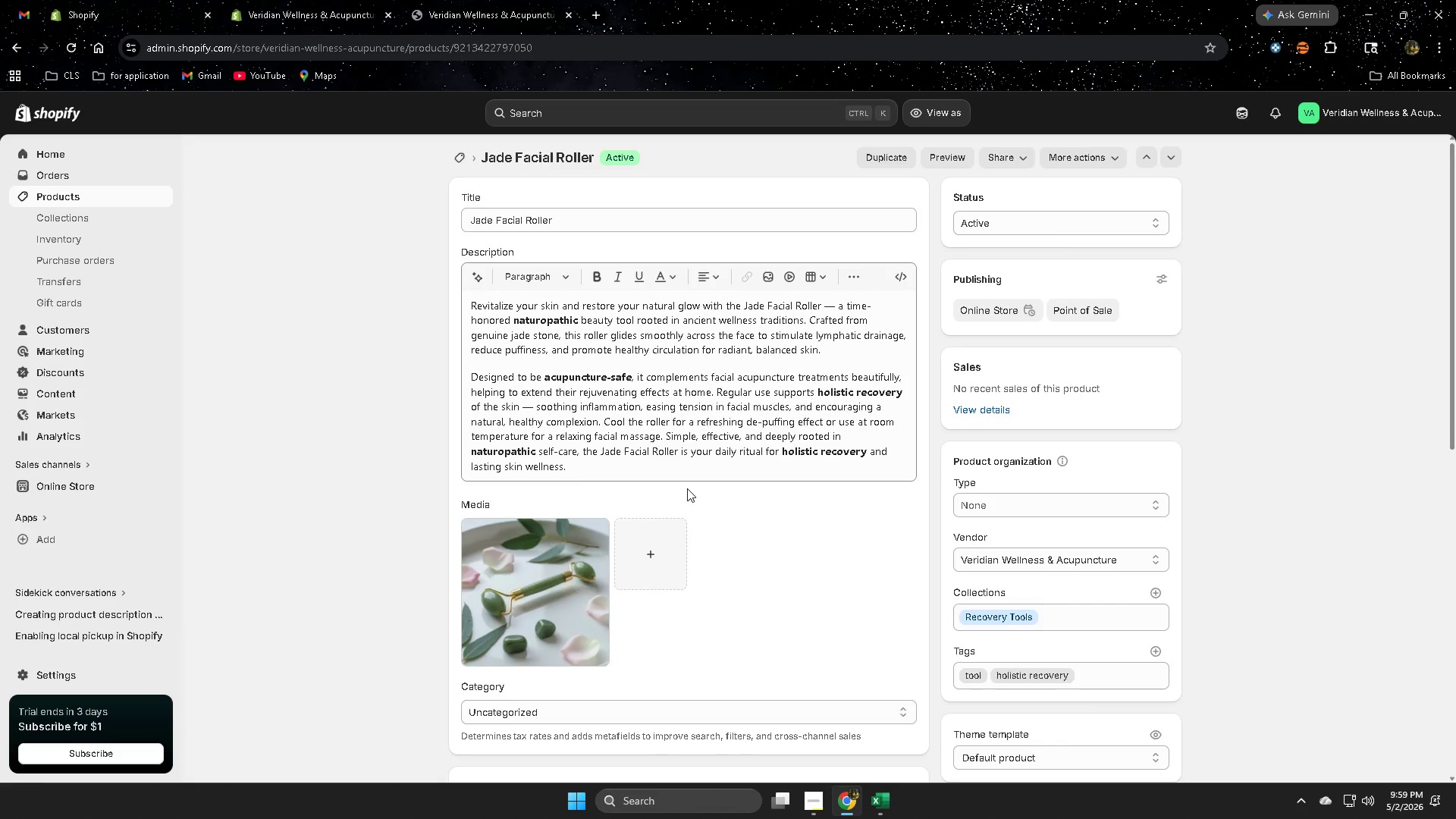 
wait(30.89)
 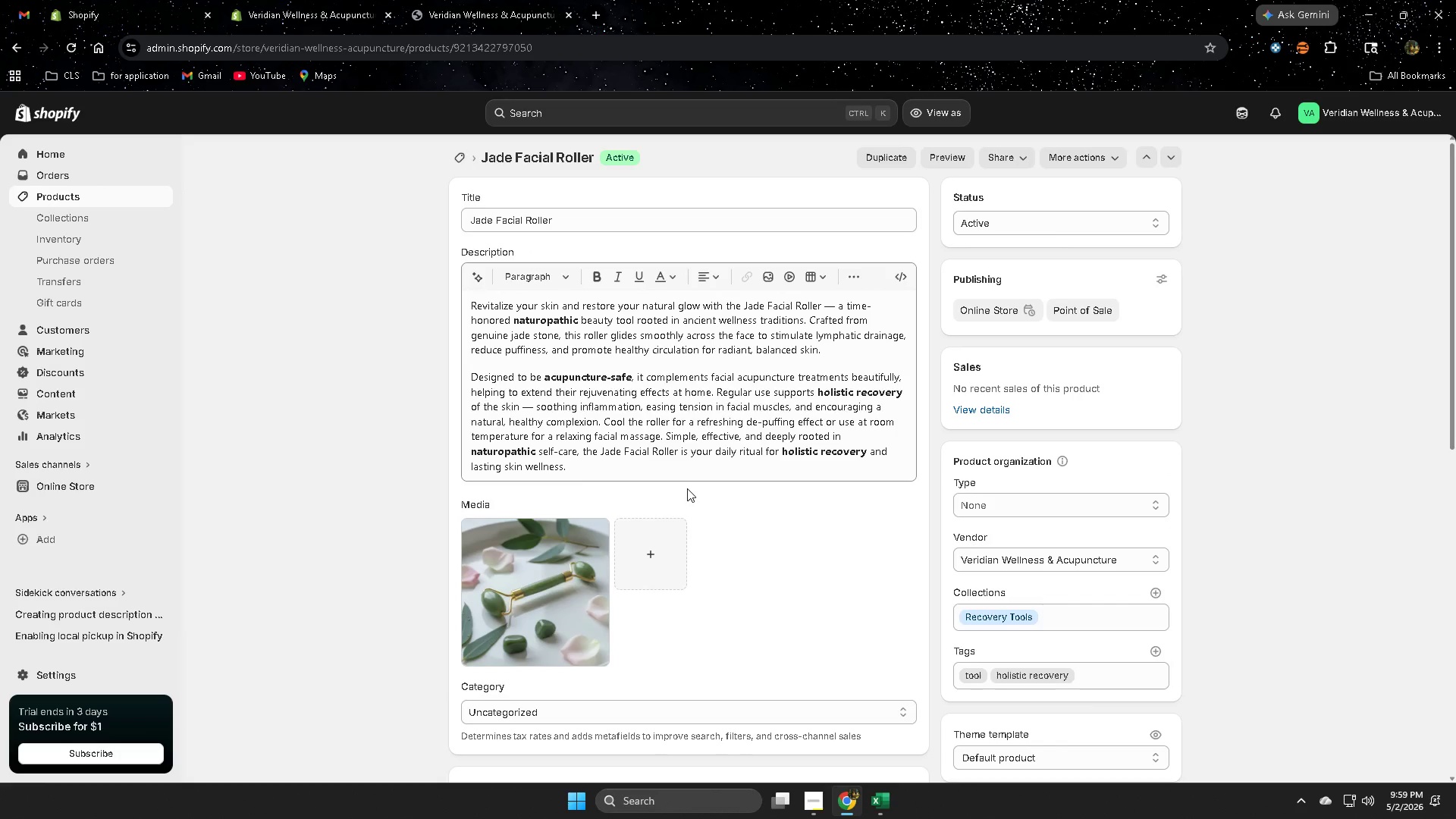 
scroll: coordinate [831, 548], scroll_direction: down, amount: 4.0
 